 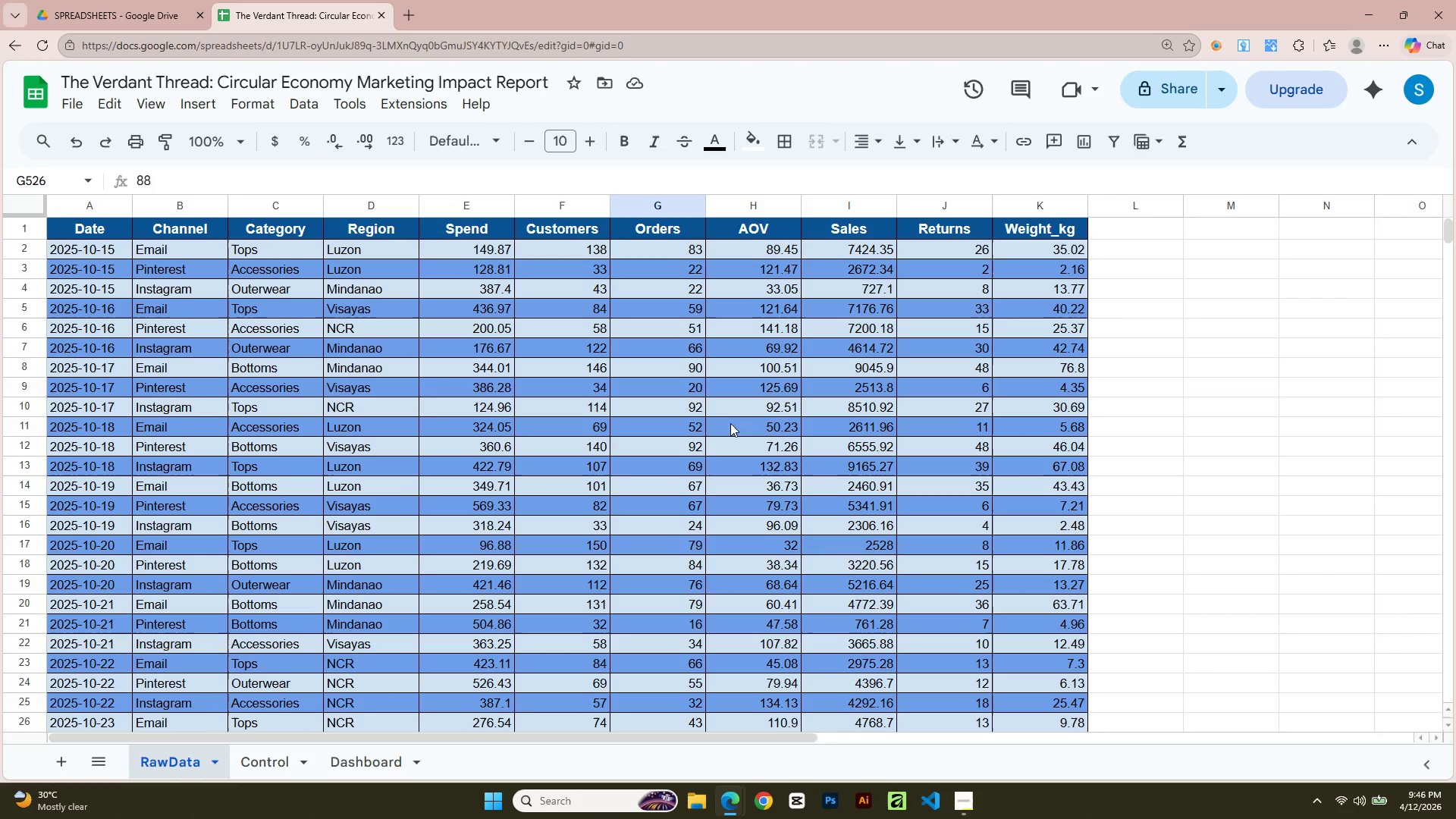 
scroll: coordinate [419, 692], scroll_direction: up, amount: 11.0
 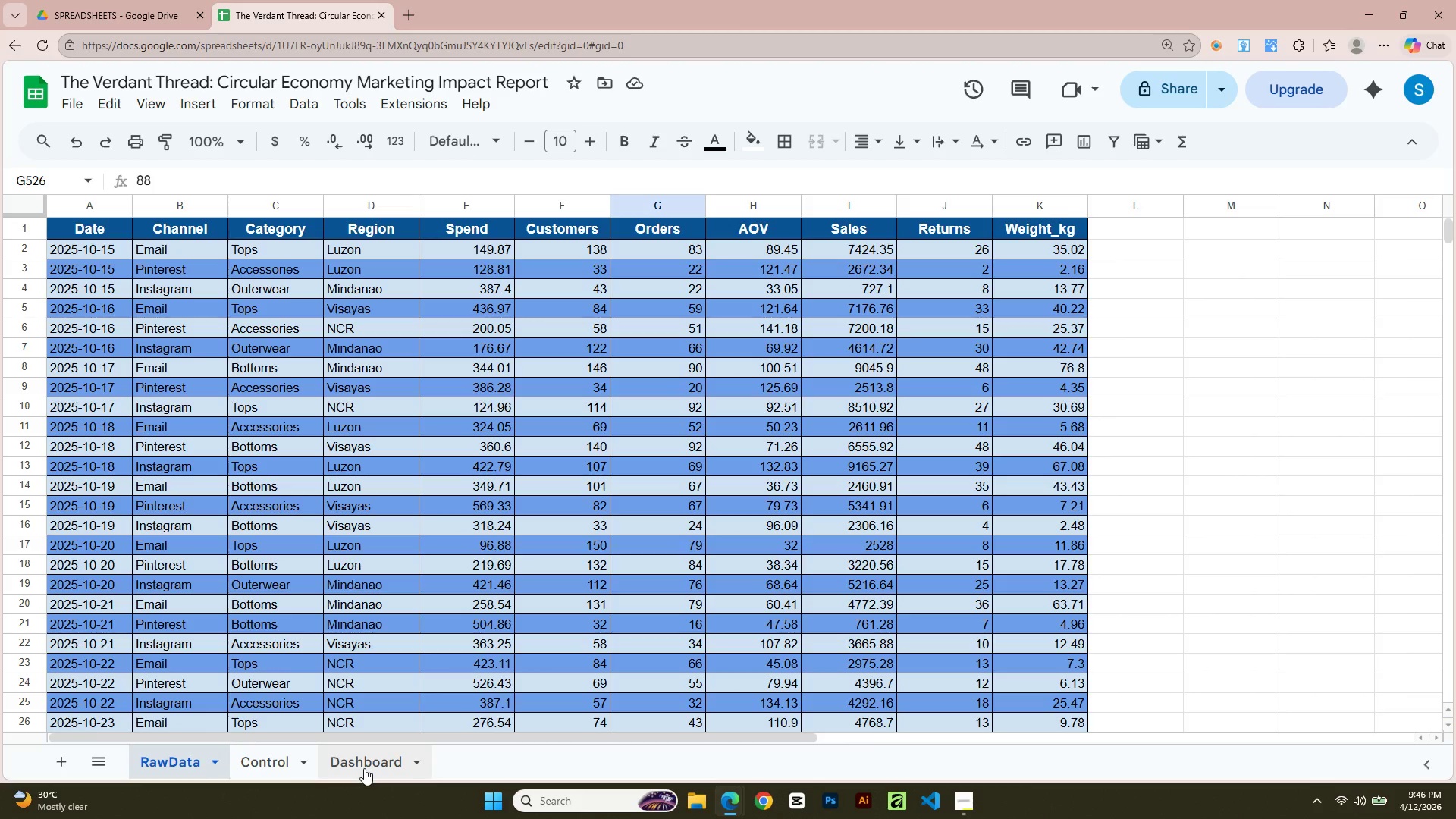 
left_click([364, 768])
 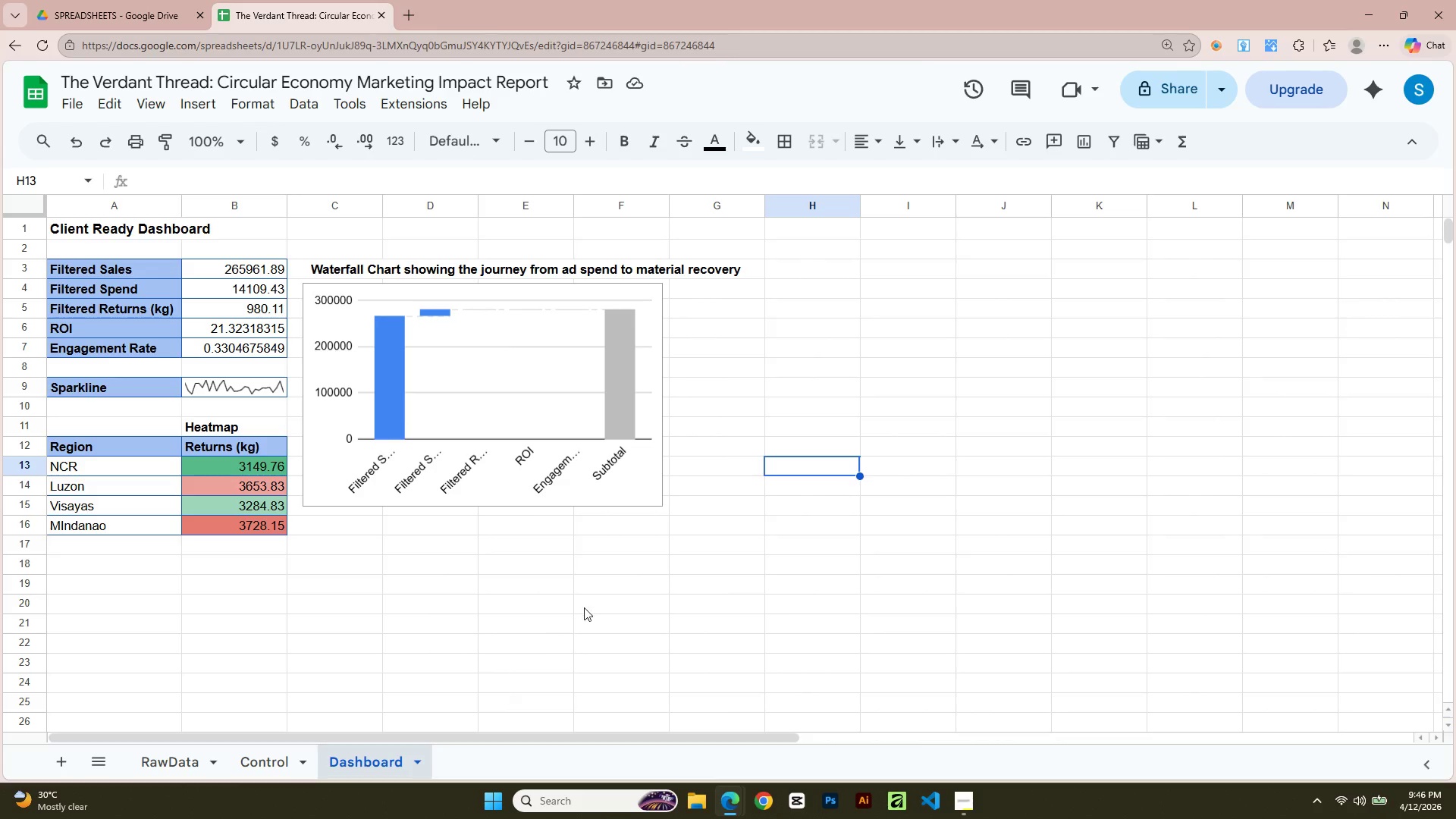 
left_click([722, 573])
 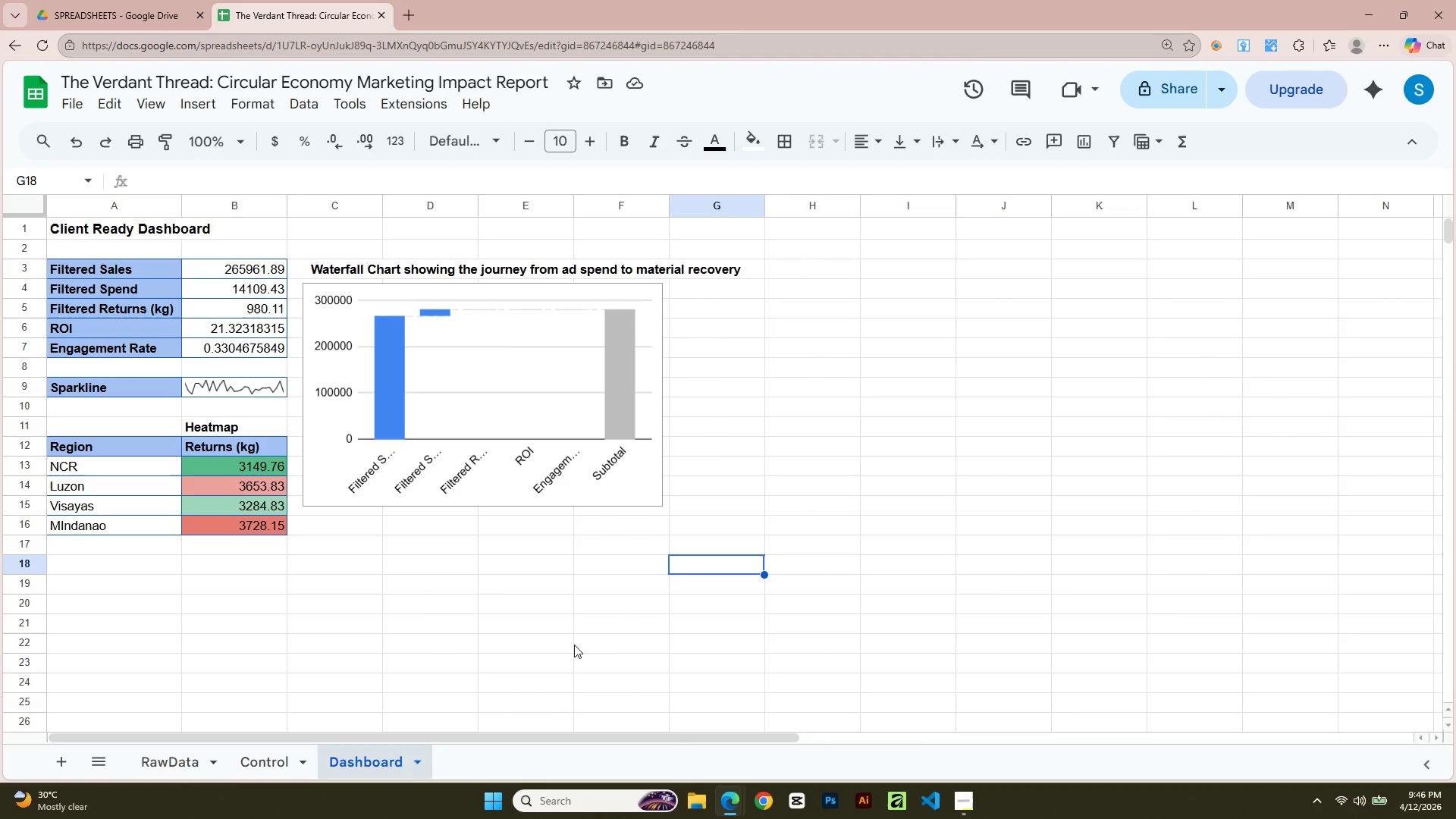 
scroll: coordinate [567, 647], scroll_direction: up, amount: 9.0
 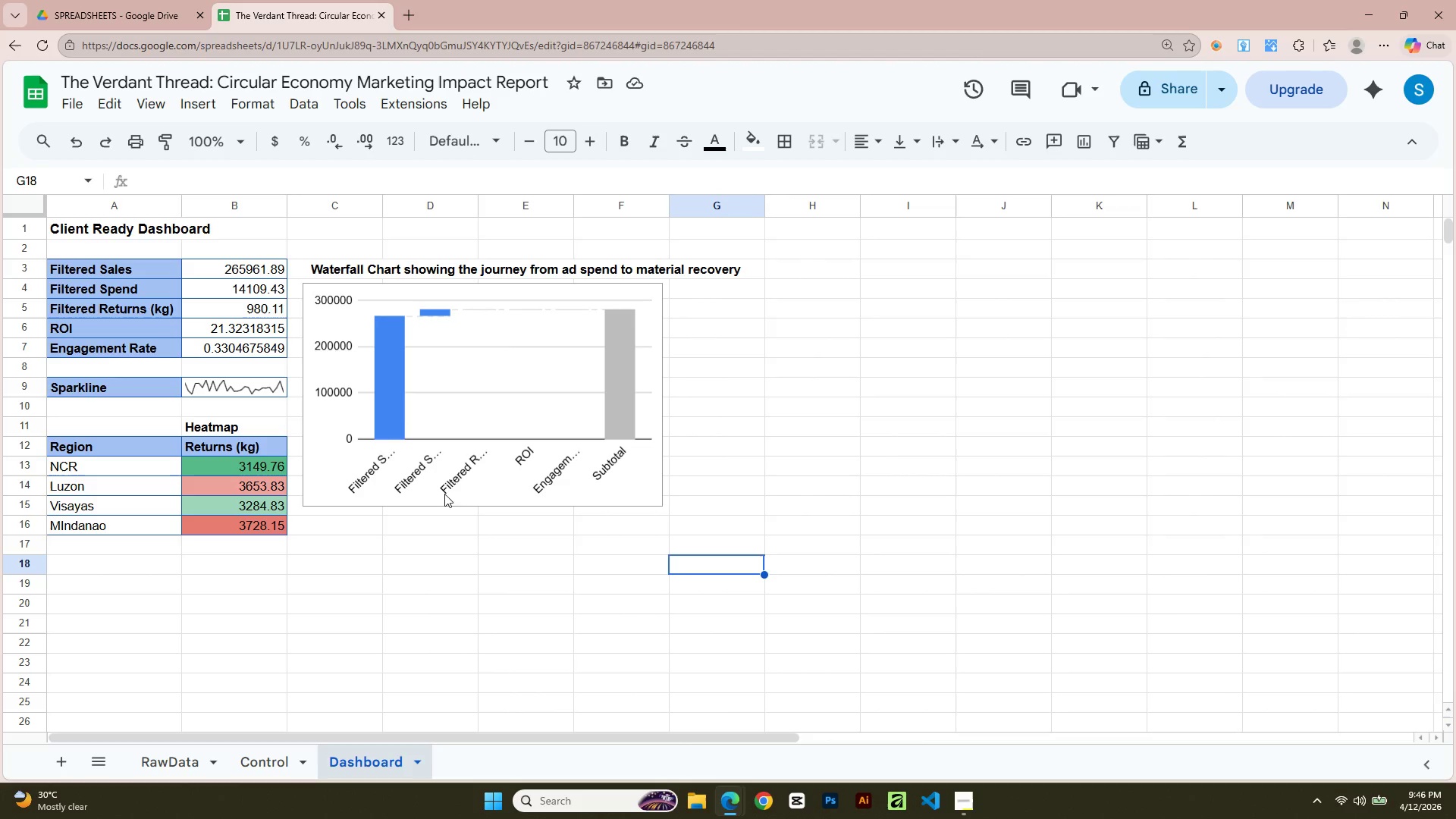 
left_click([334, 532])
 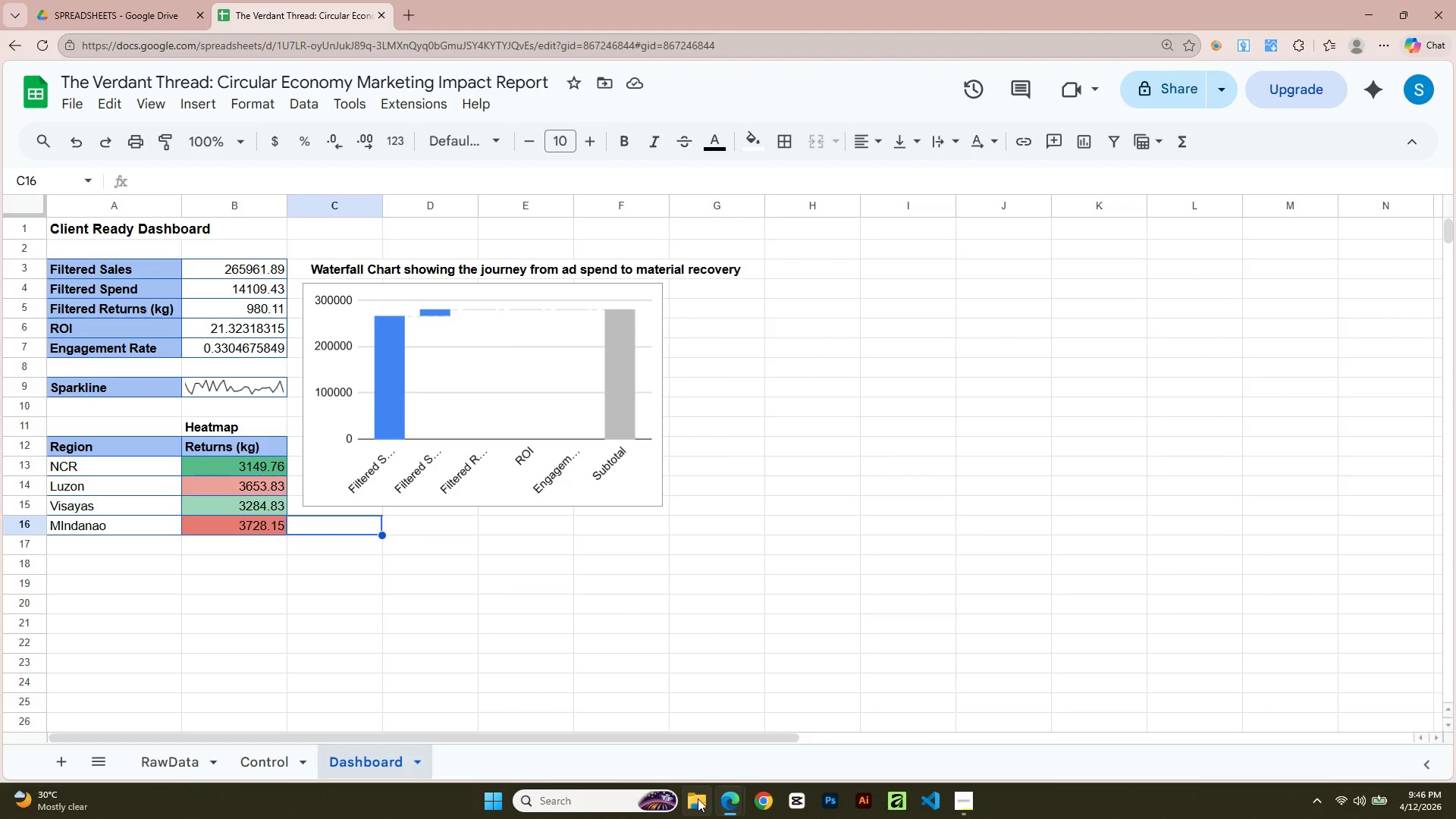 
left_click([701, 800])
 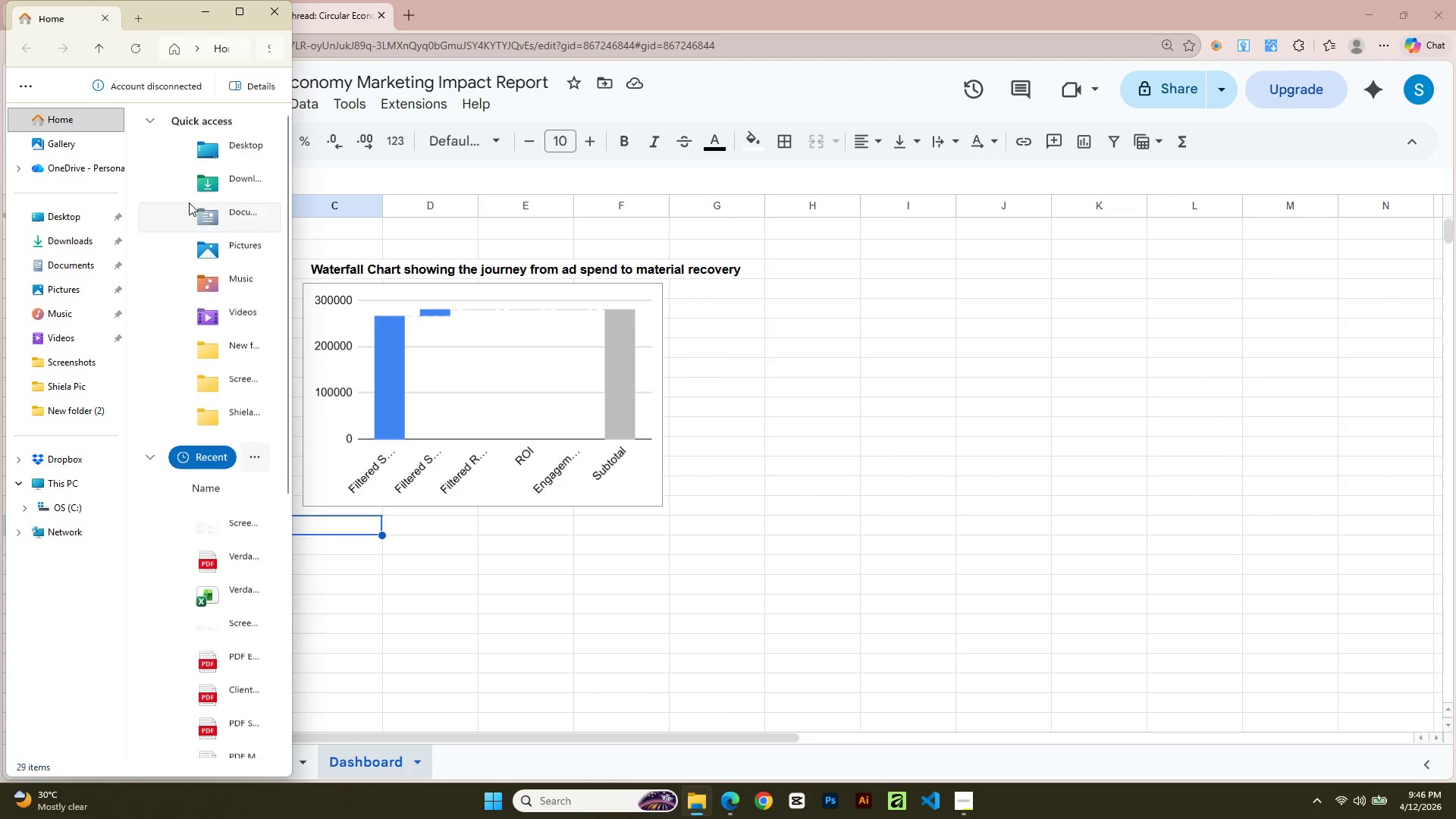 
double_click([240, 169])
 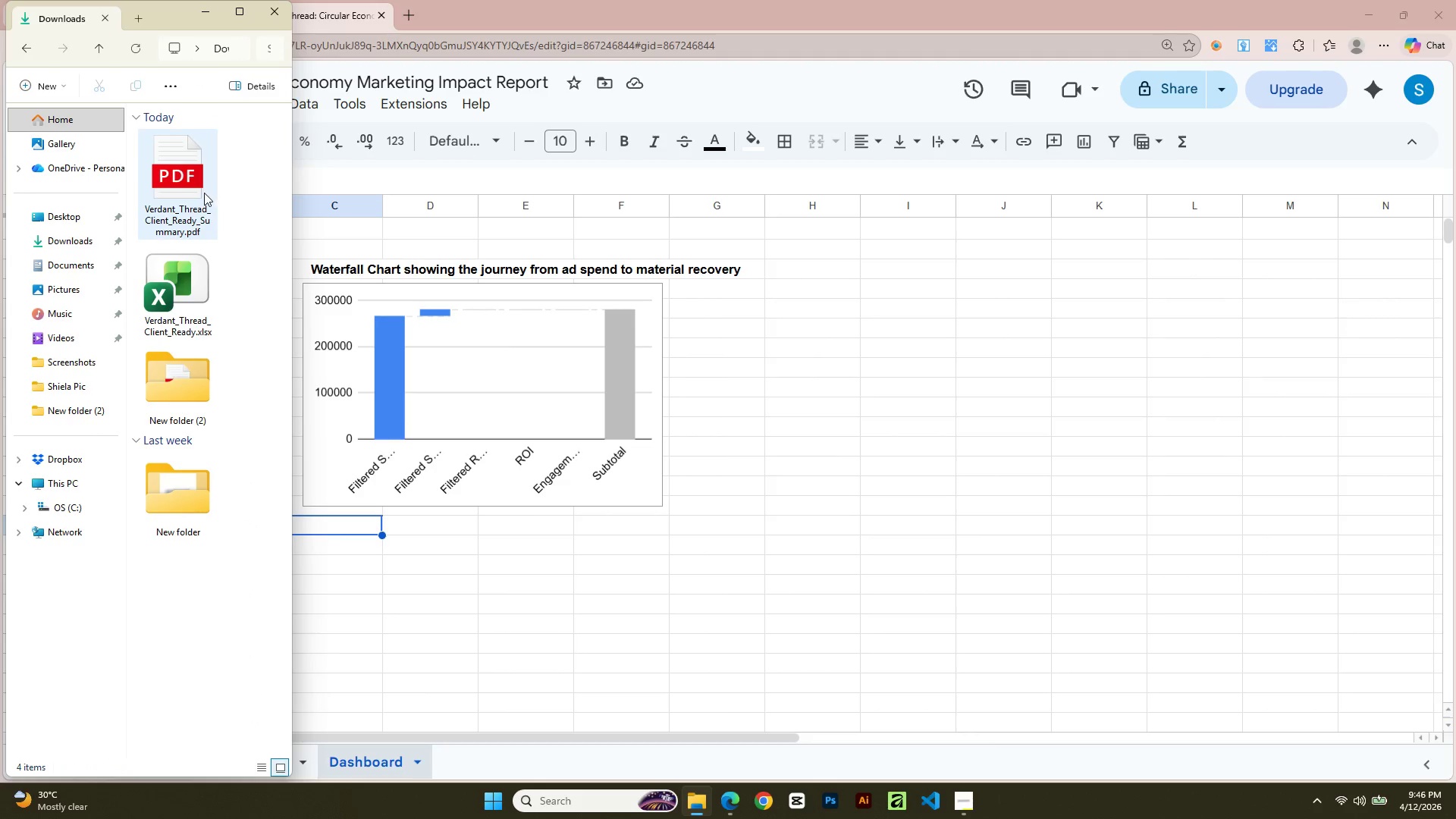 
double_click([200, 195])
 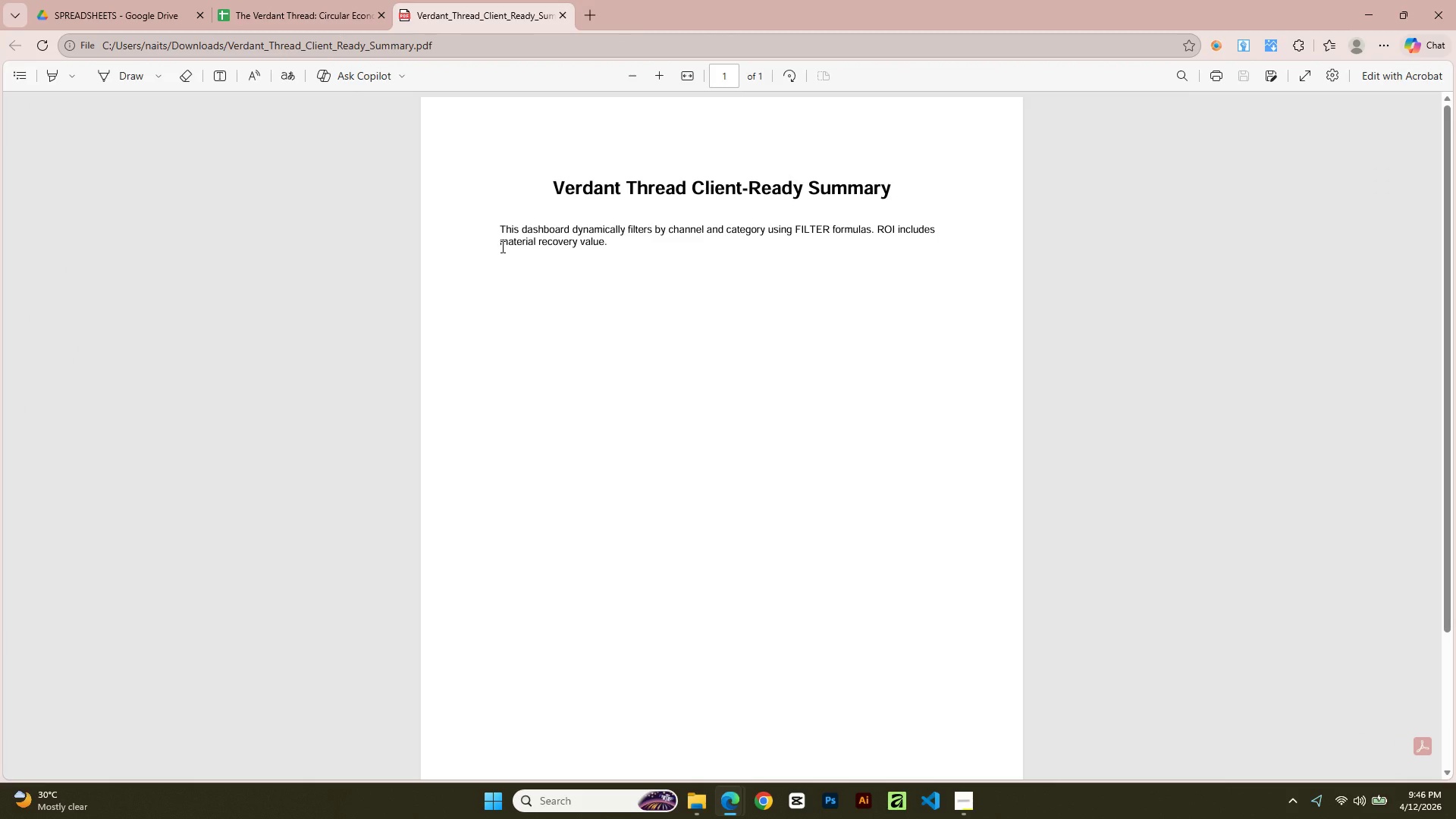 
wait(7.19)
 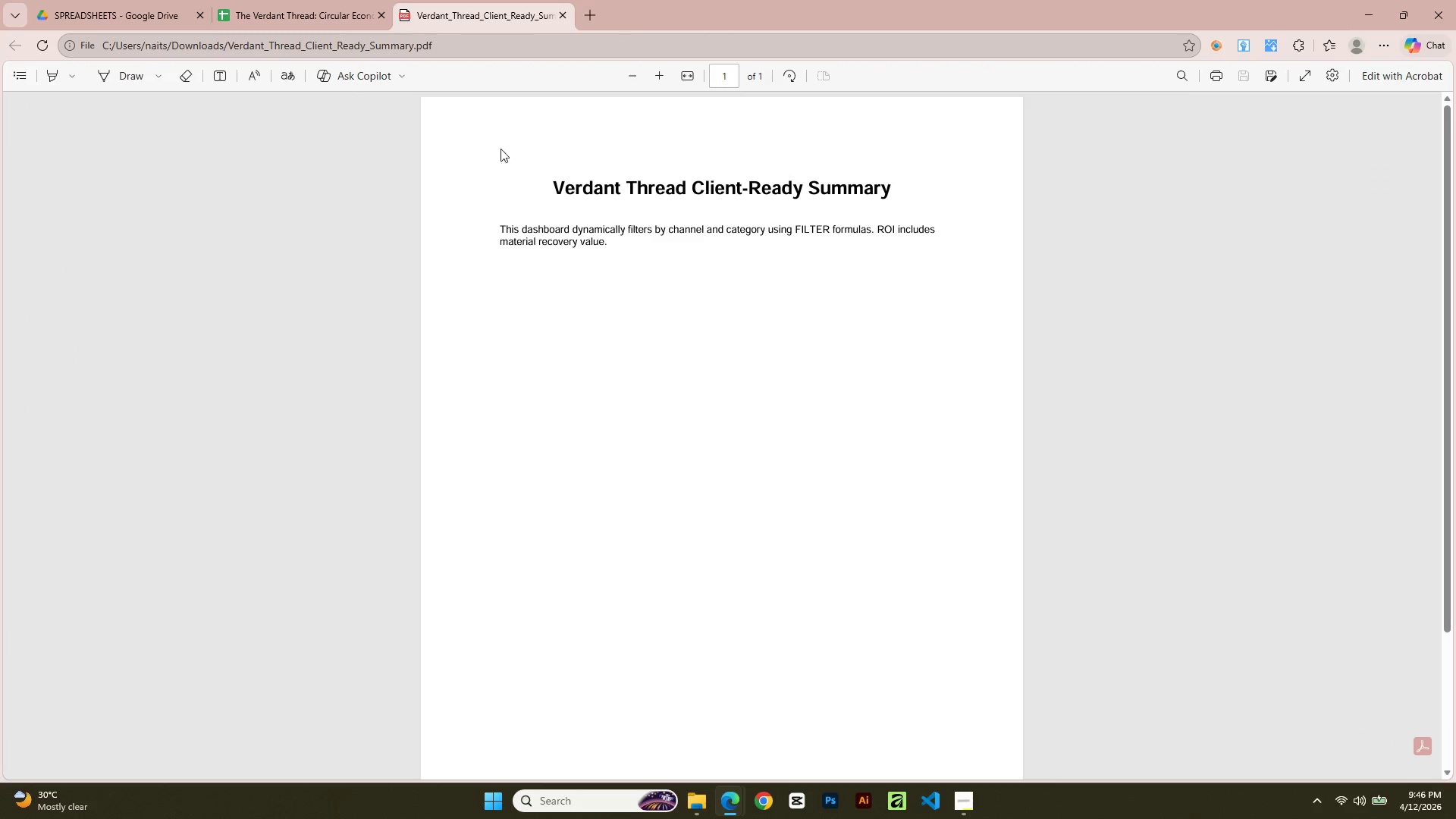 
left_click_drag(start_coordinate=[499, 228], to_coordinate=[616, 254])
 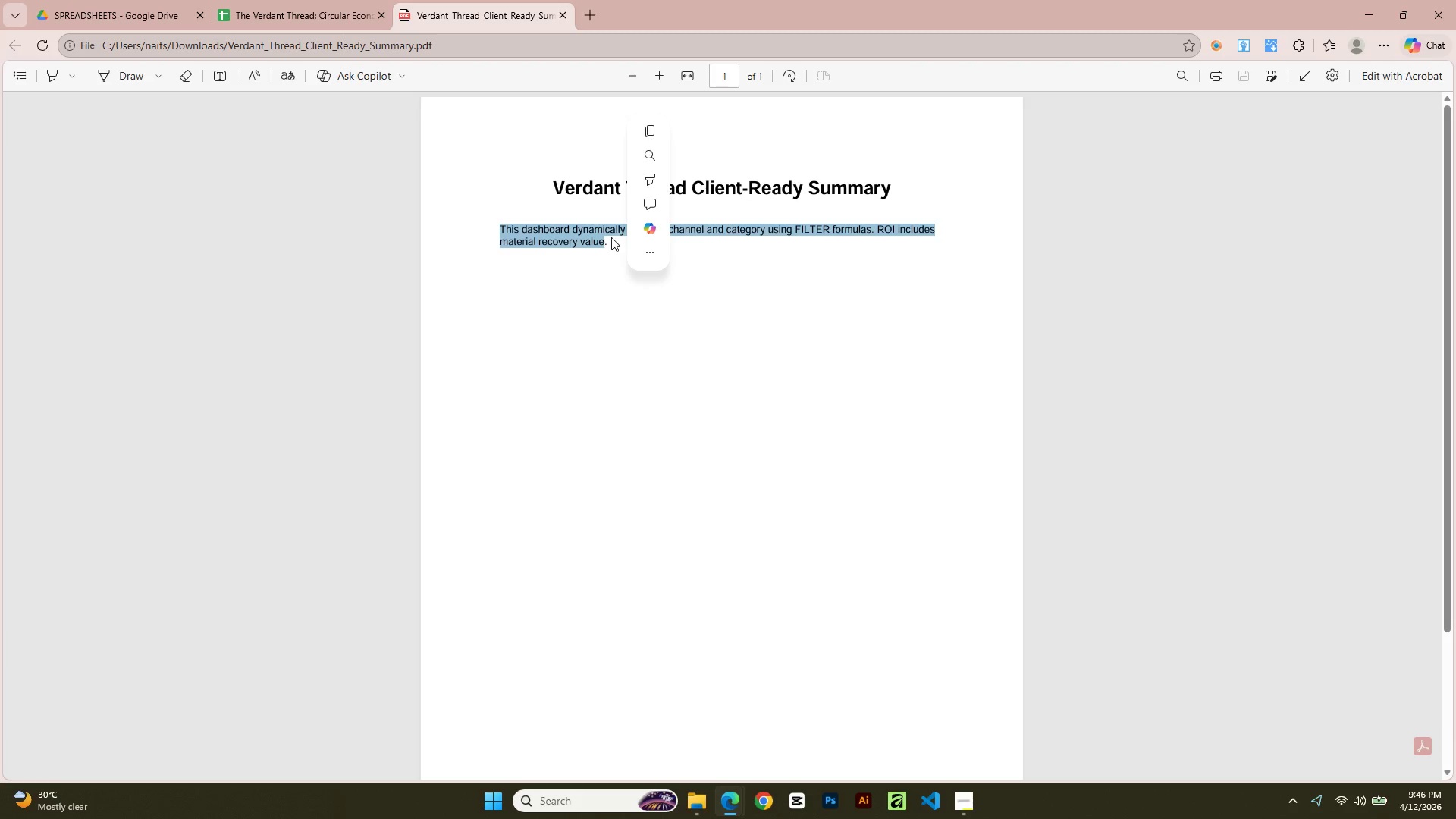 
left_click([609, 237])
 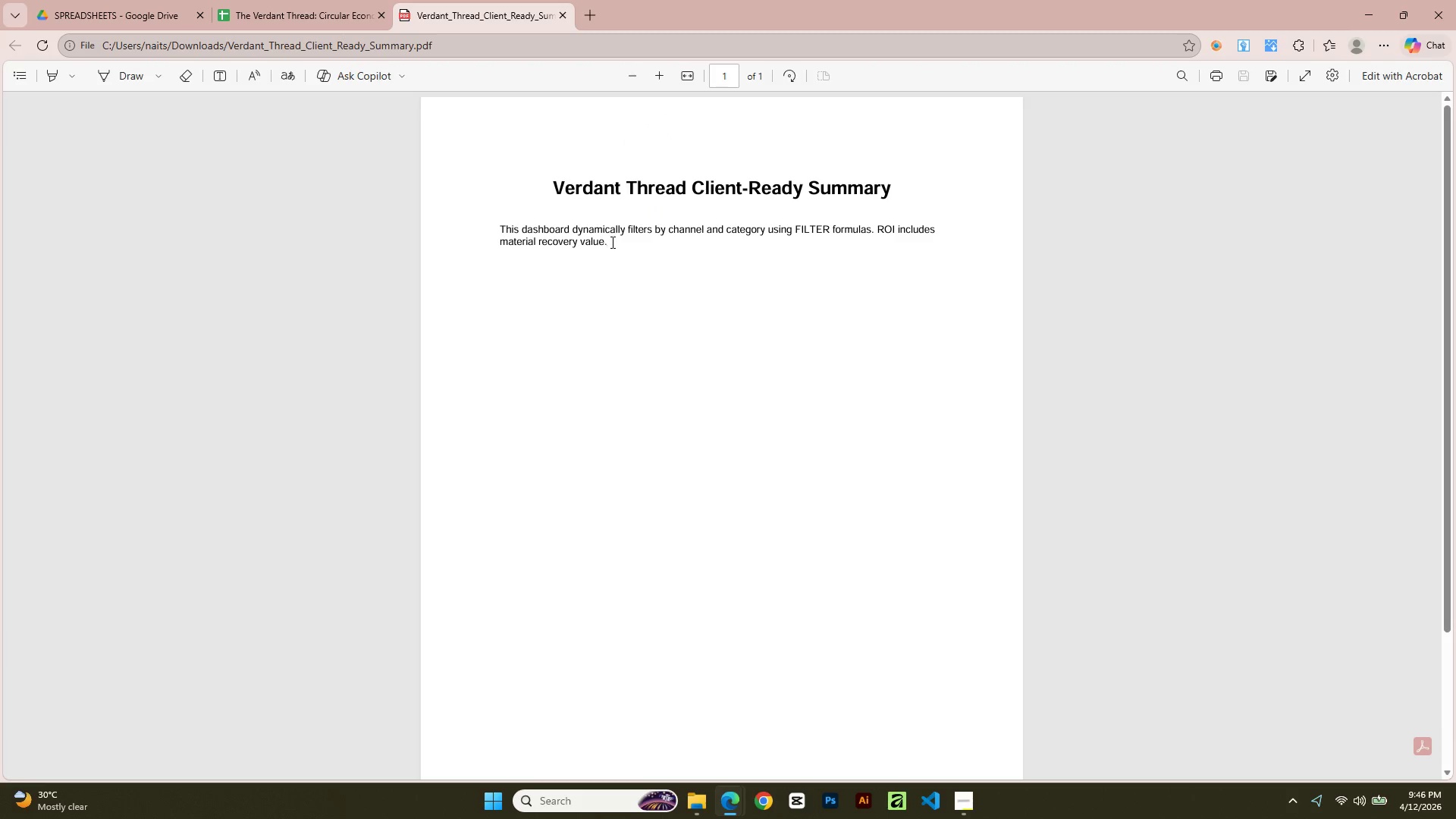 
left_click_drag(start_coordinate=[611, 242], to_coordinate=[485, 226])
 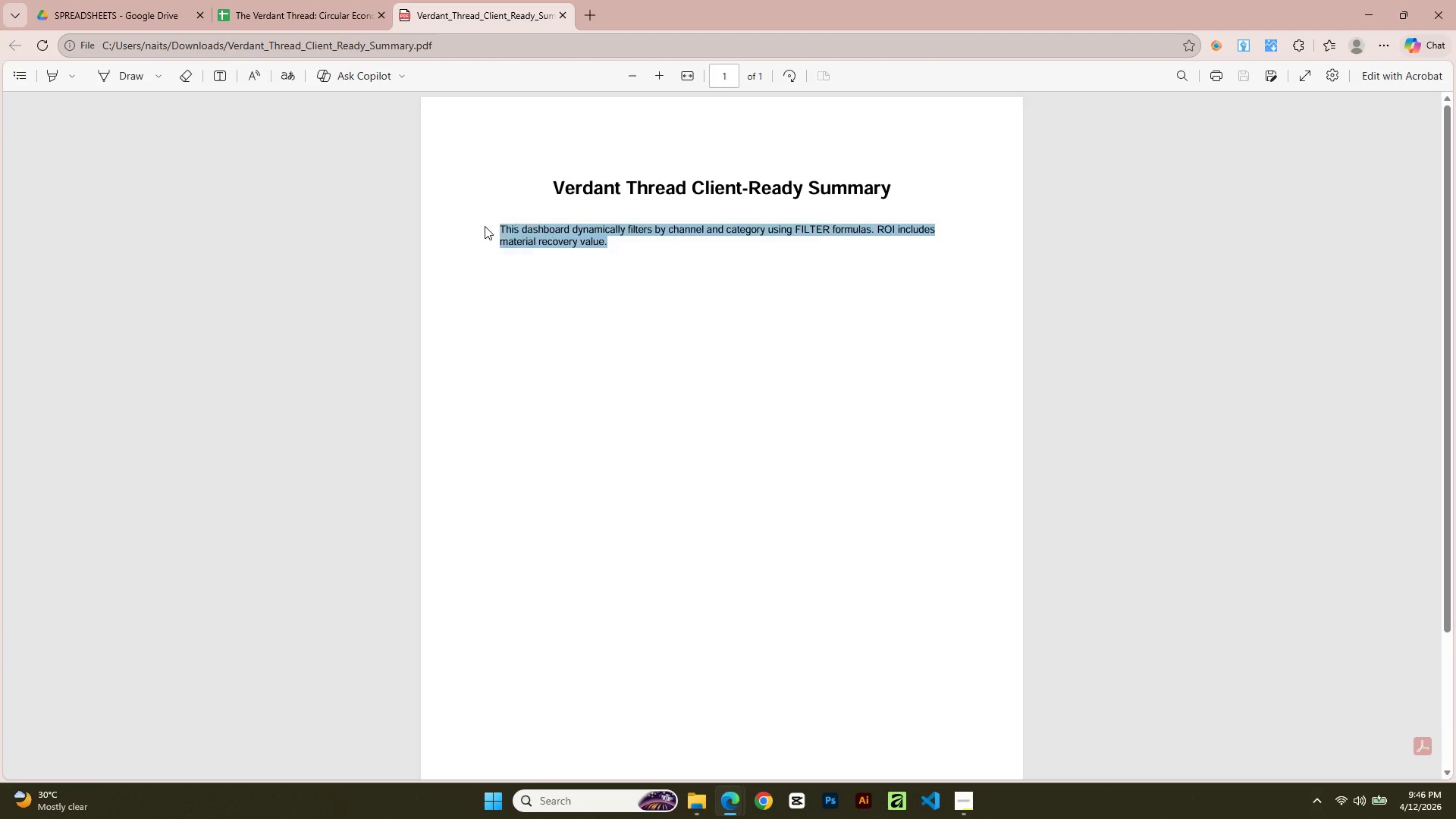 
key(Control+C)
 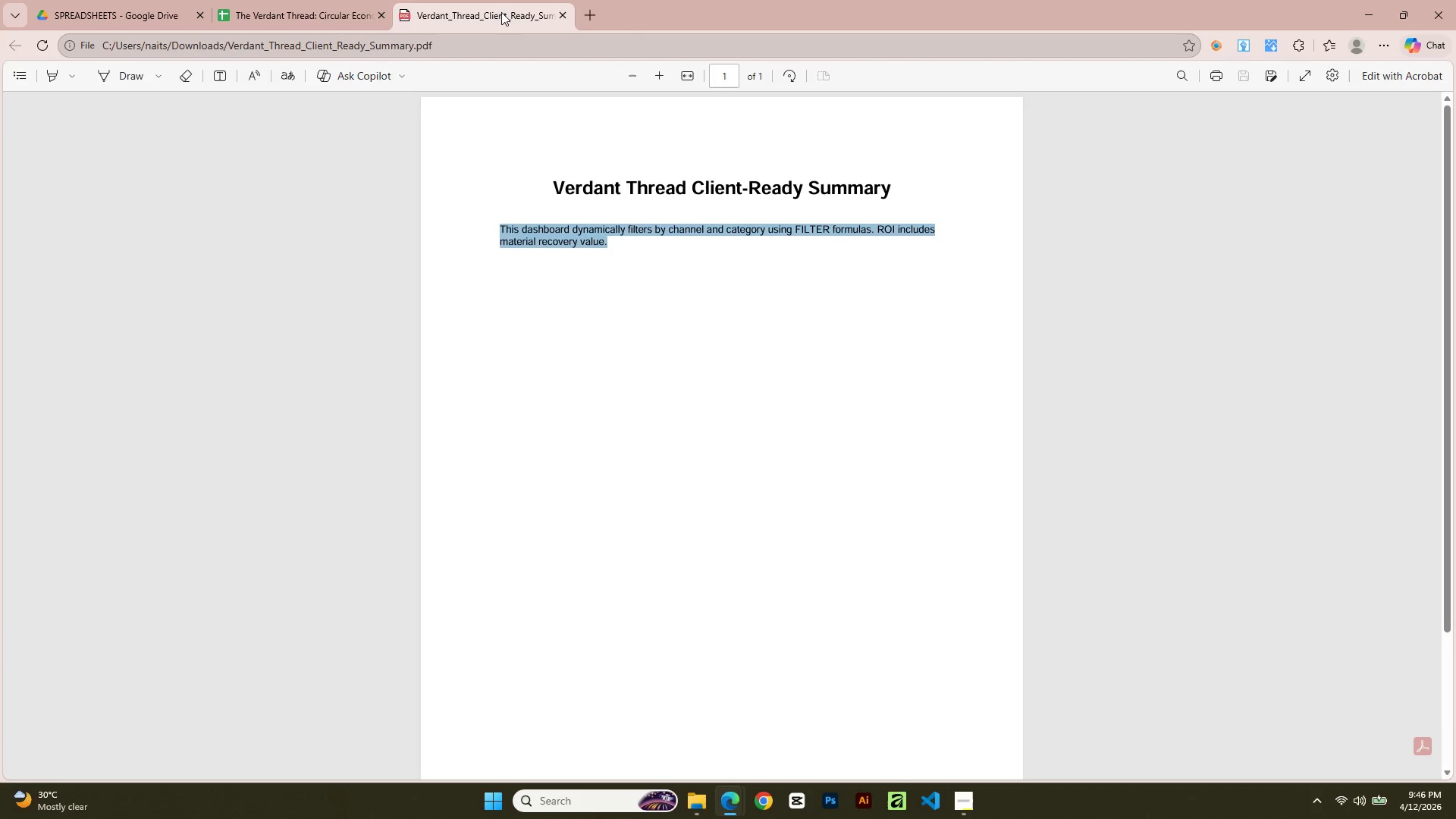 
left_click([317, 0])
 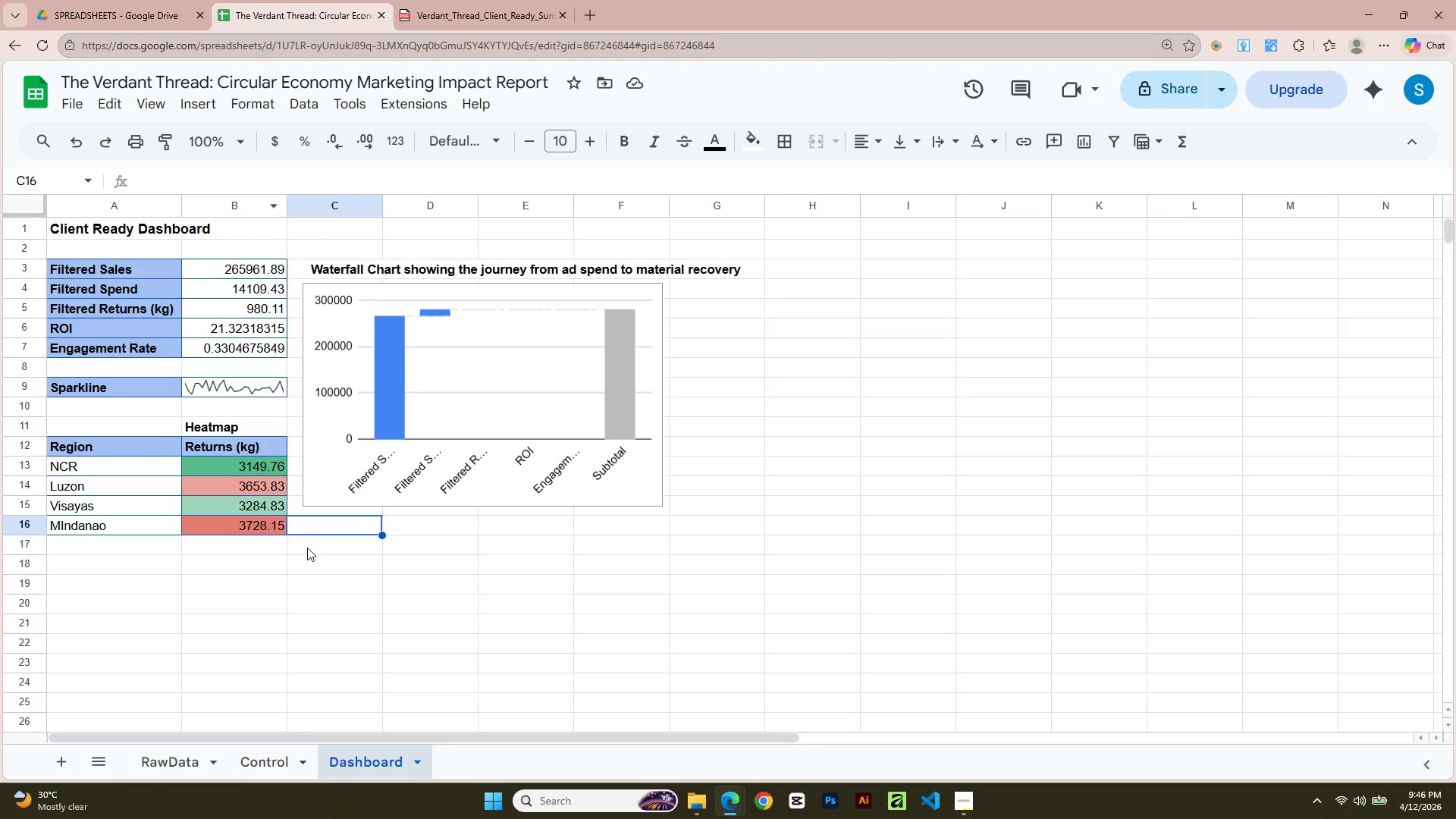 
left_click([327, 544])
 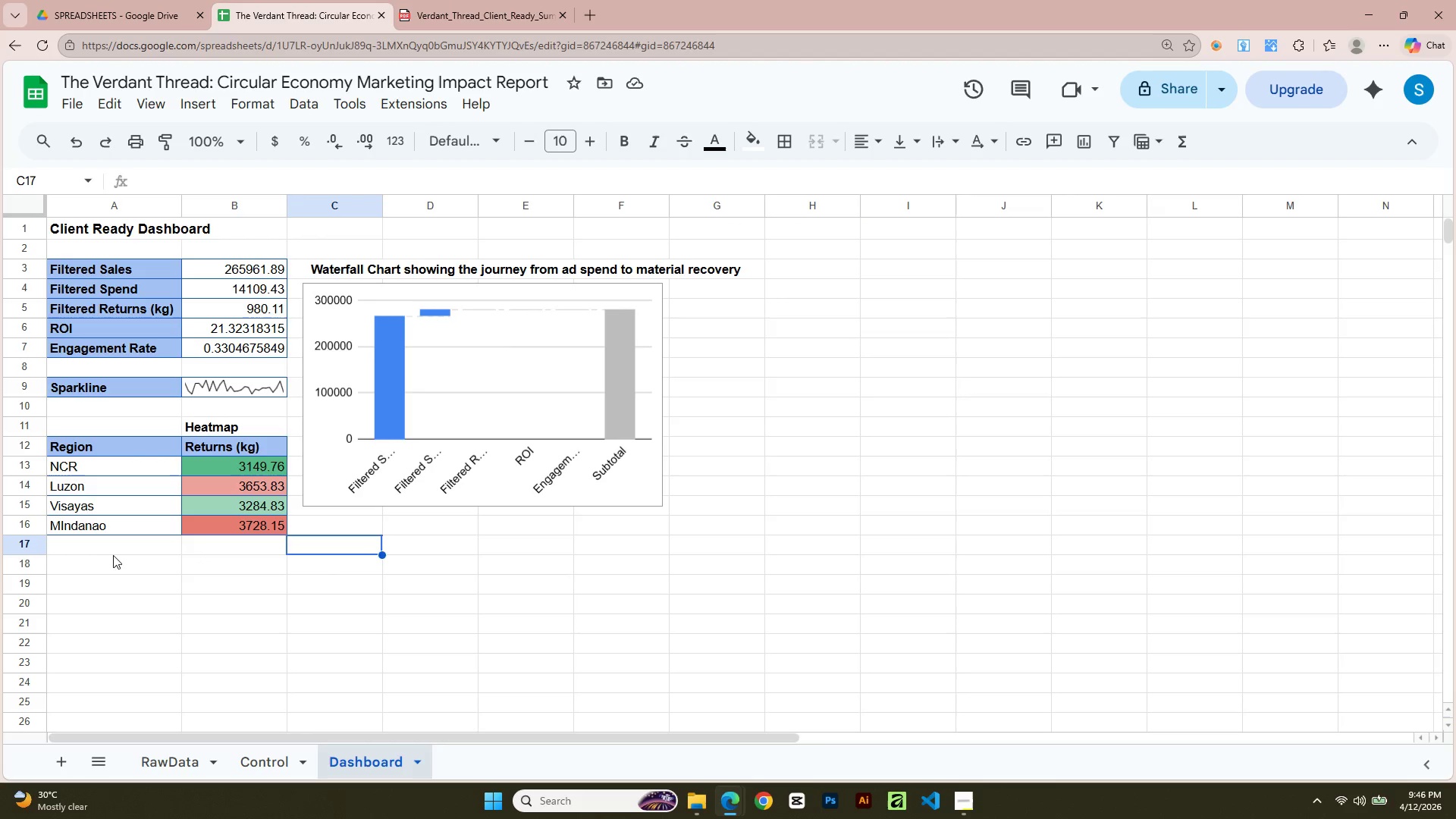 
left_click([100, 566])
 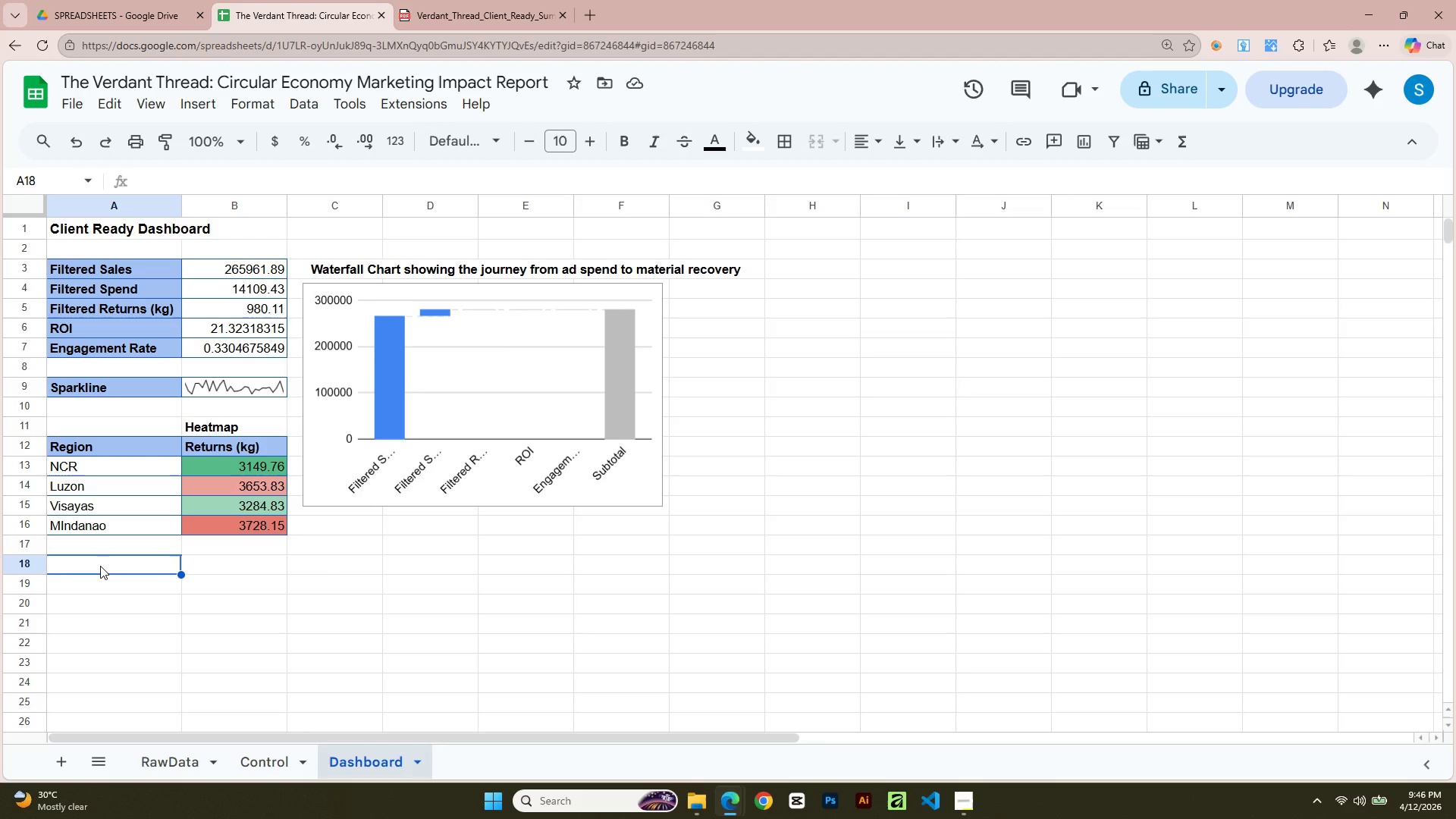 
key(Control+V)
 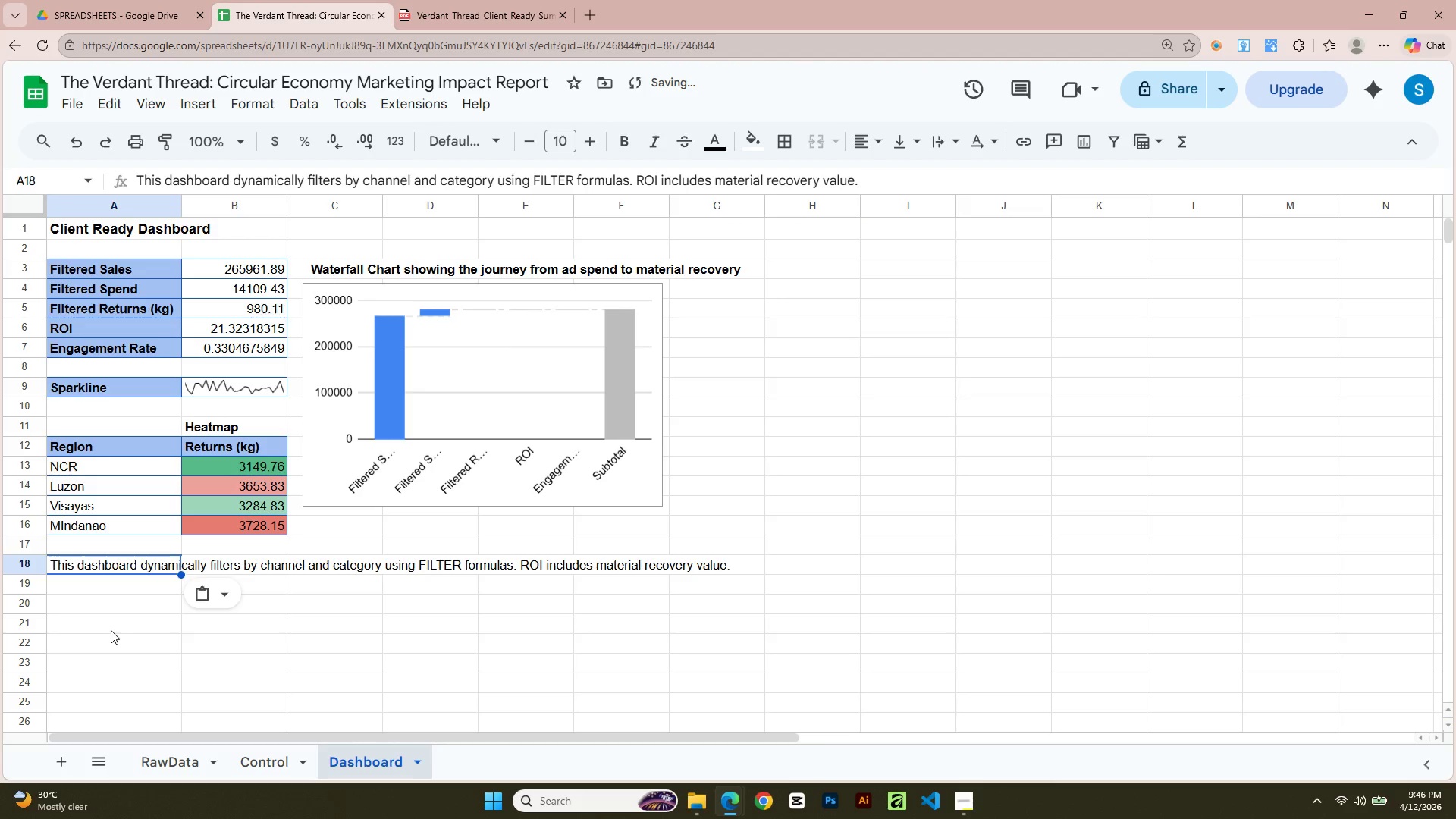 
left_click([111, 631])
 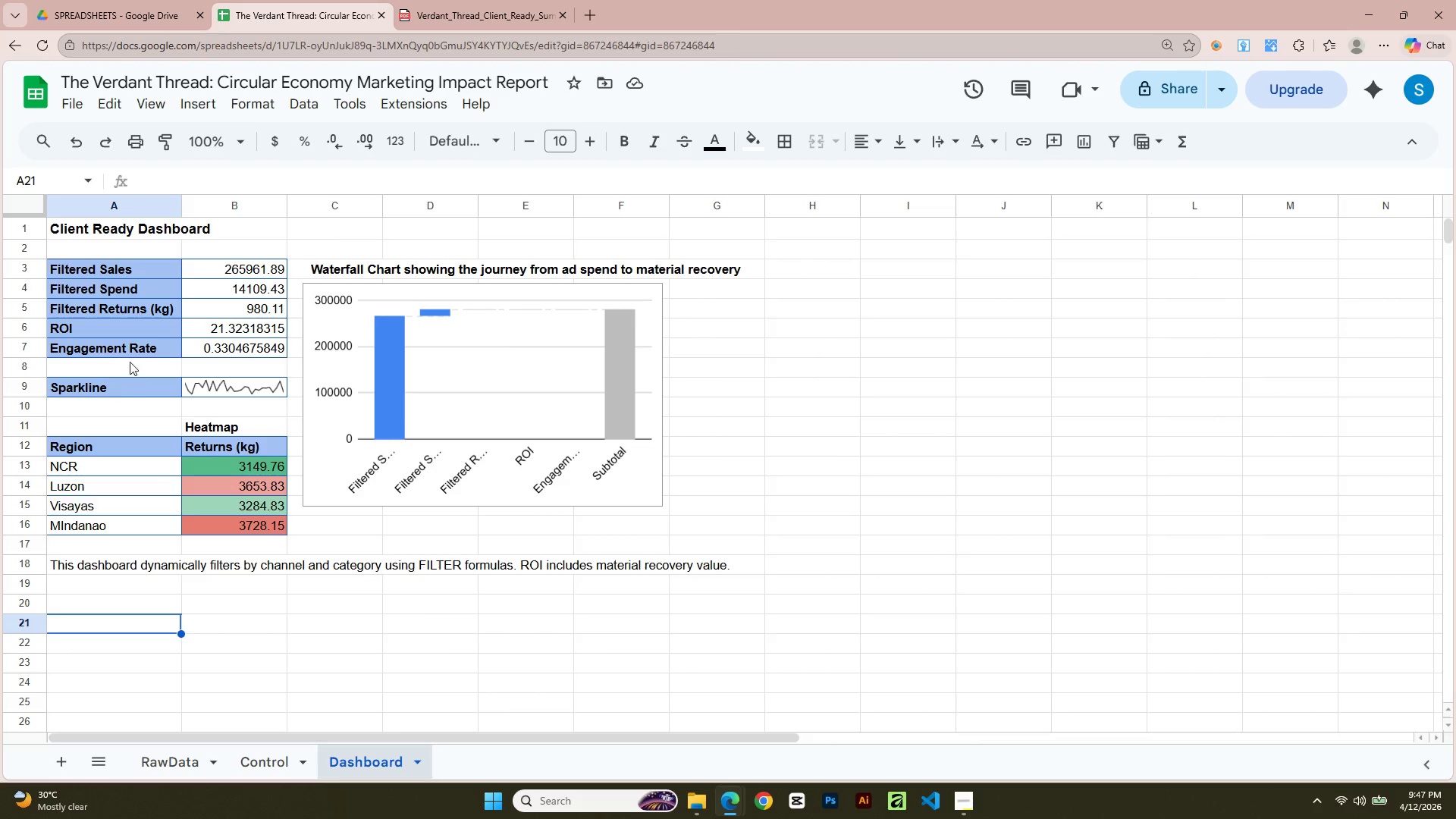 
wait(6.42)
 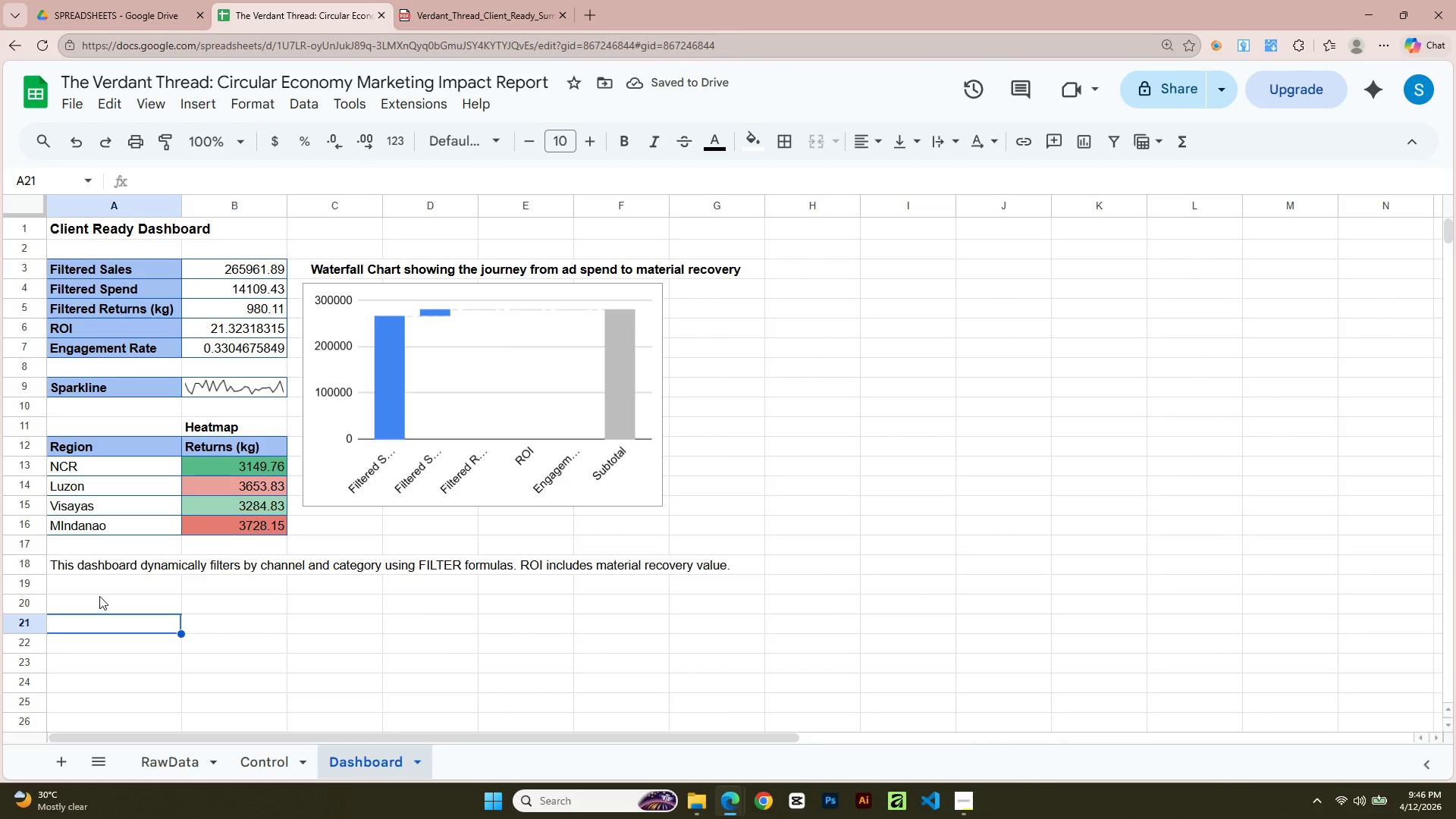 
left_click([281, 764])
 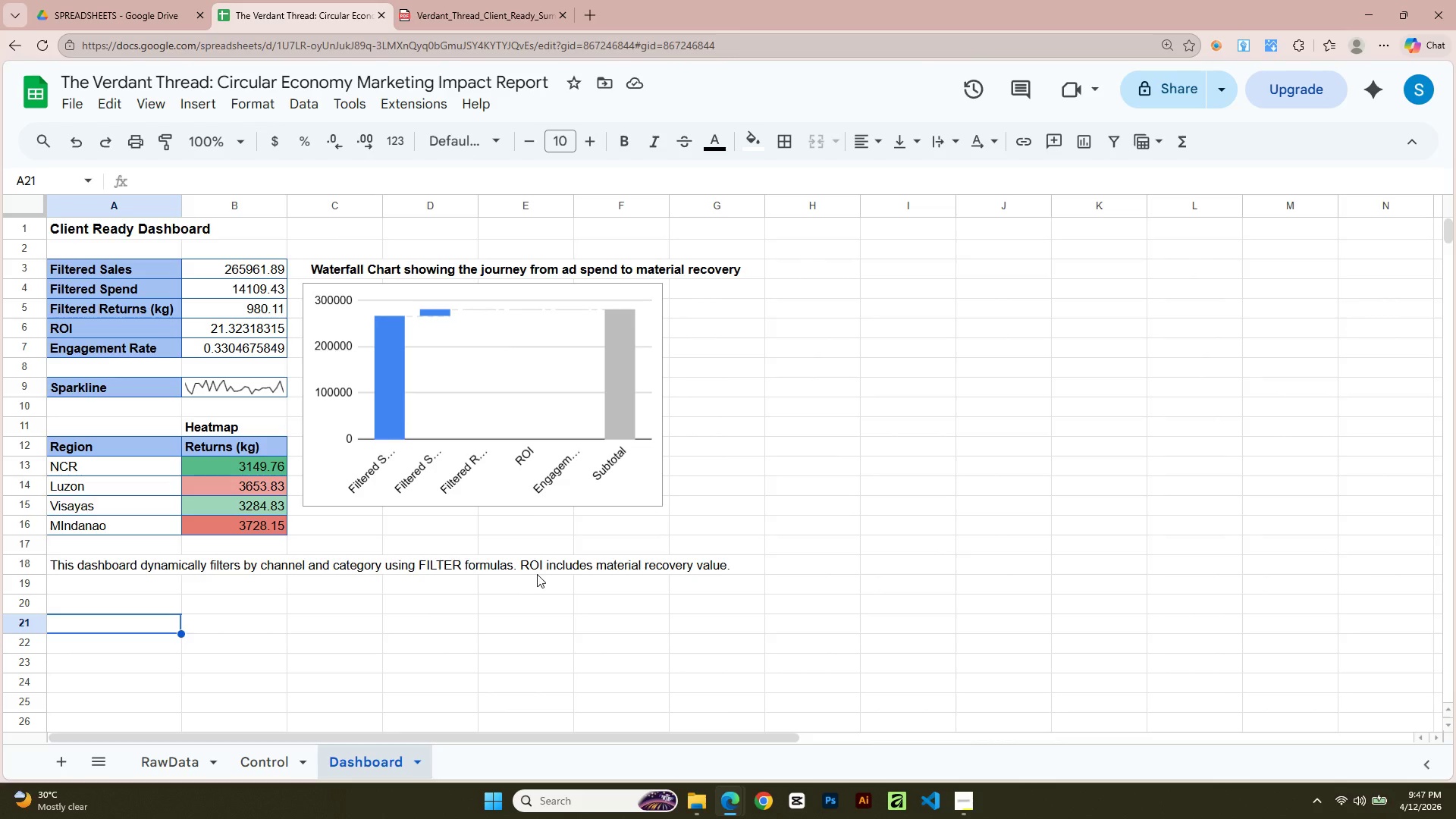 
wait(7.66)
 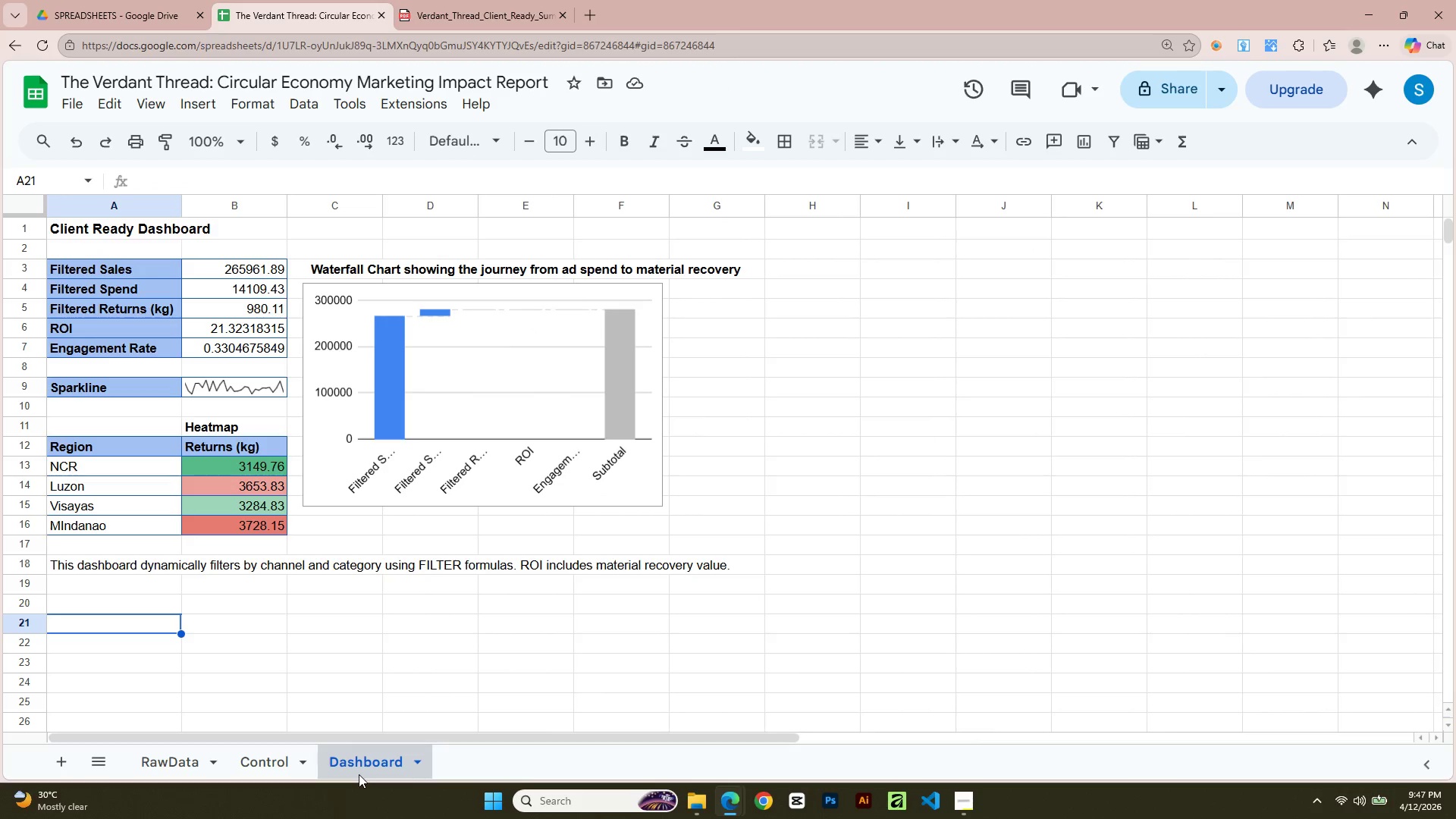 
left_click([99, 562])
 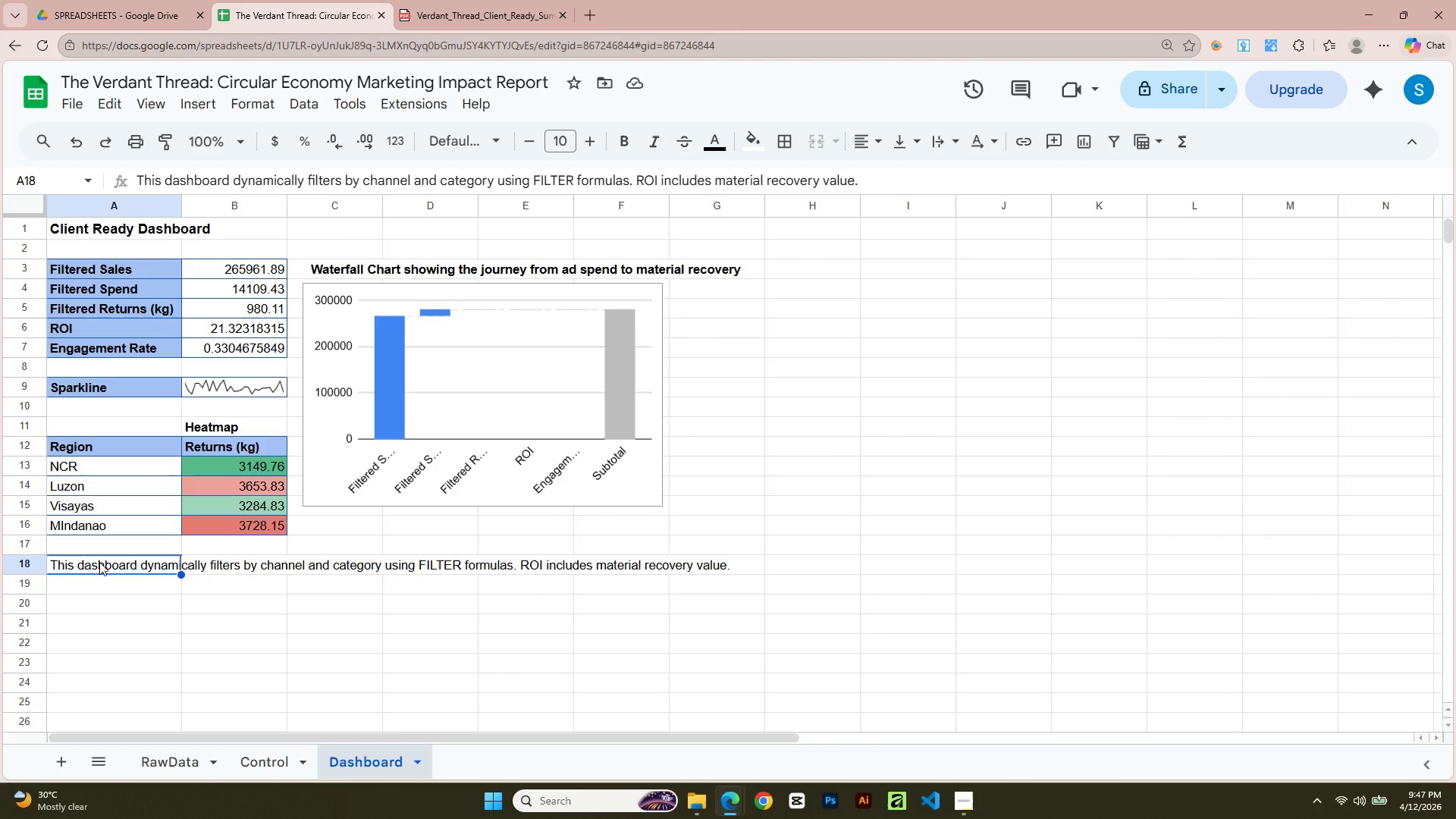 
key(Shift+ArrowRight)
 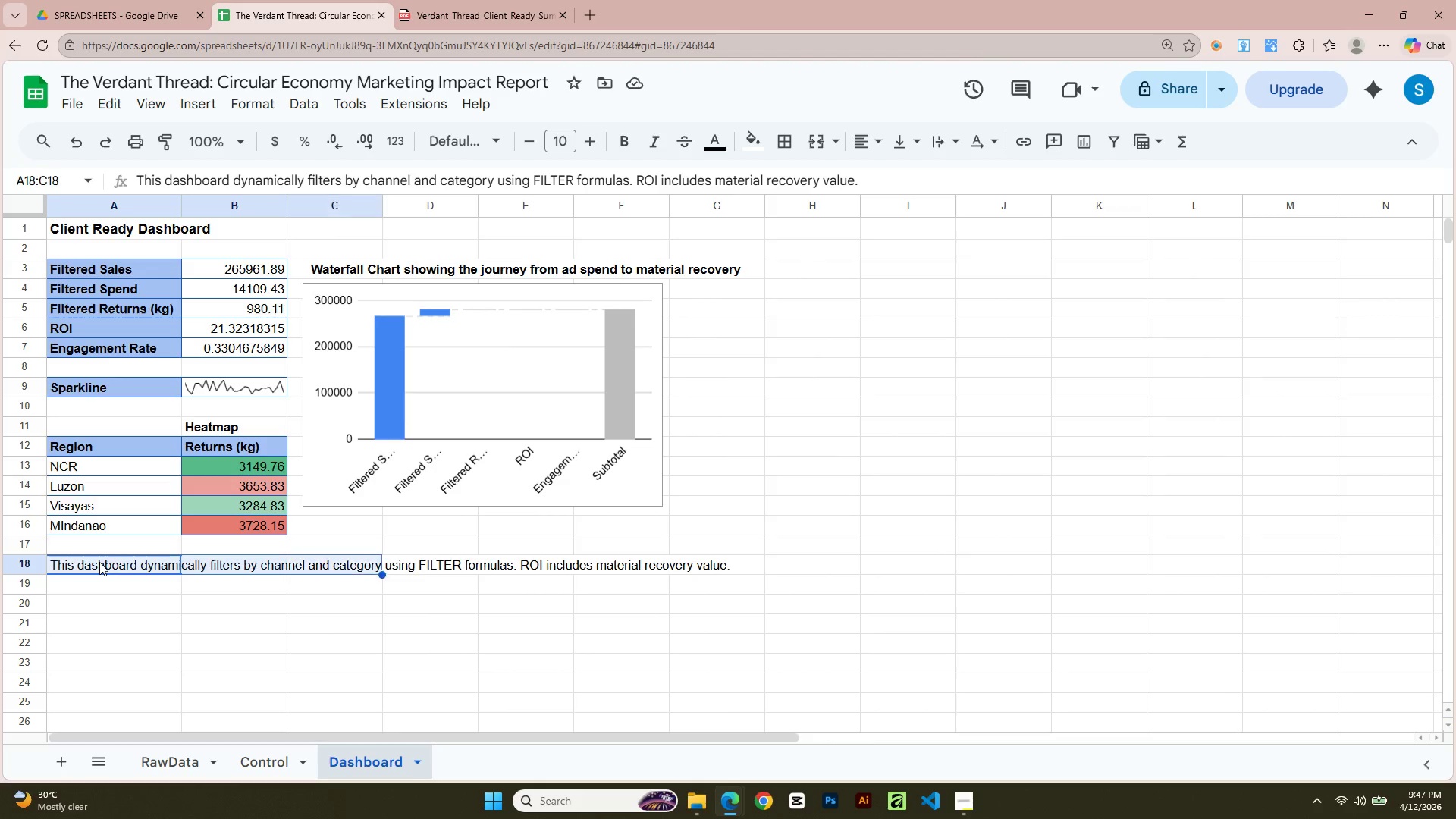 
key(Shift+ArrowRight)
 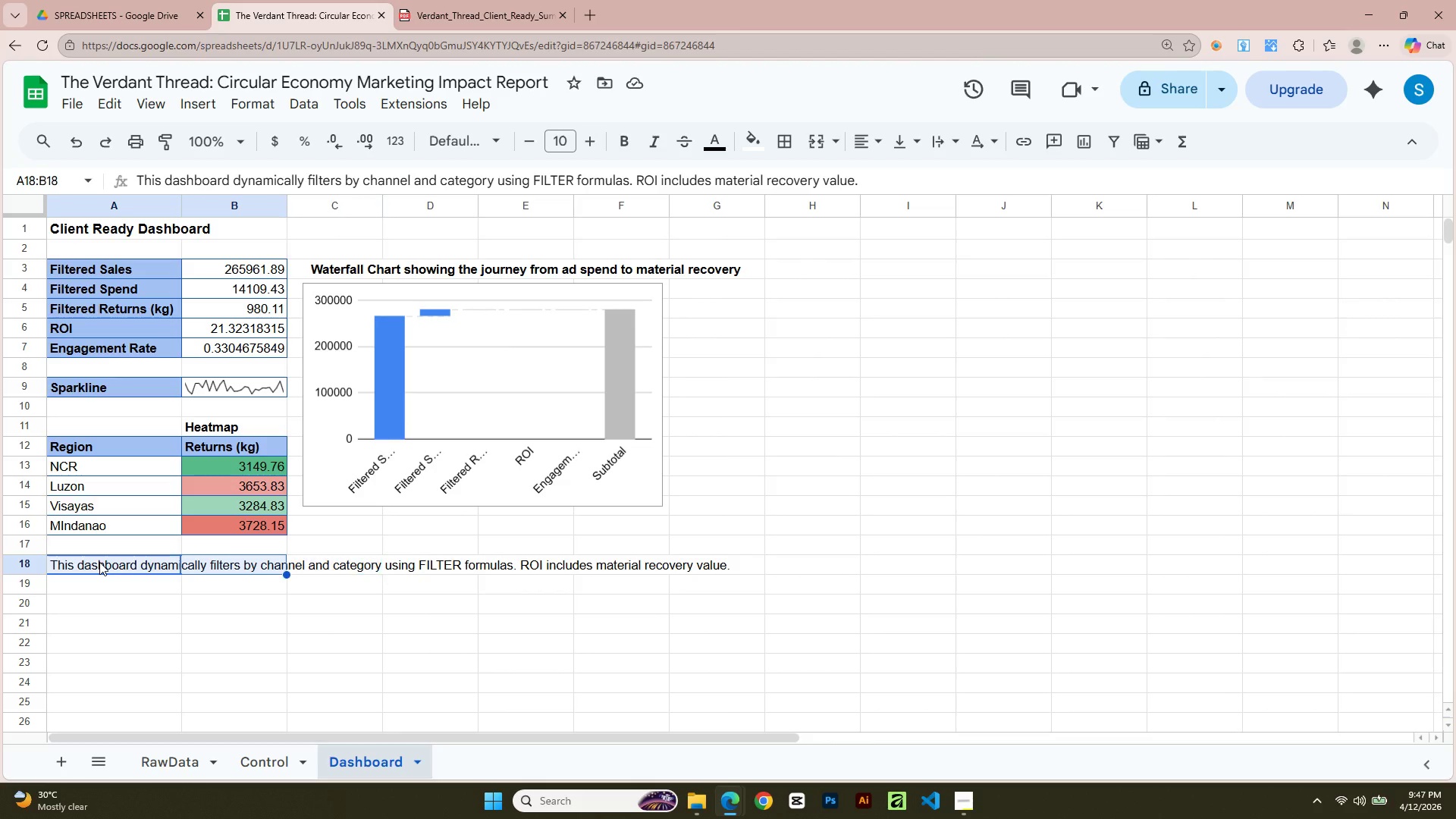 
key(Shift+ArrowLeft)
 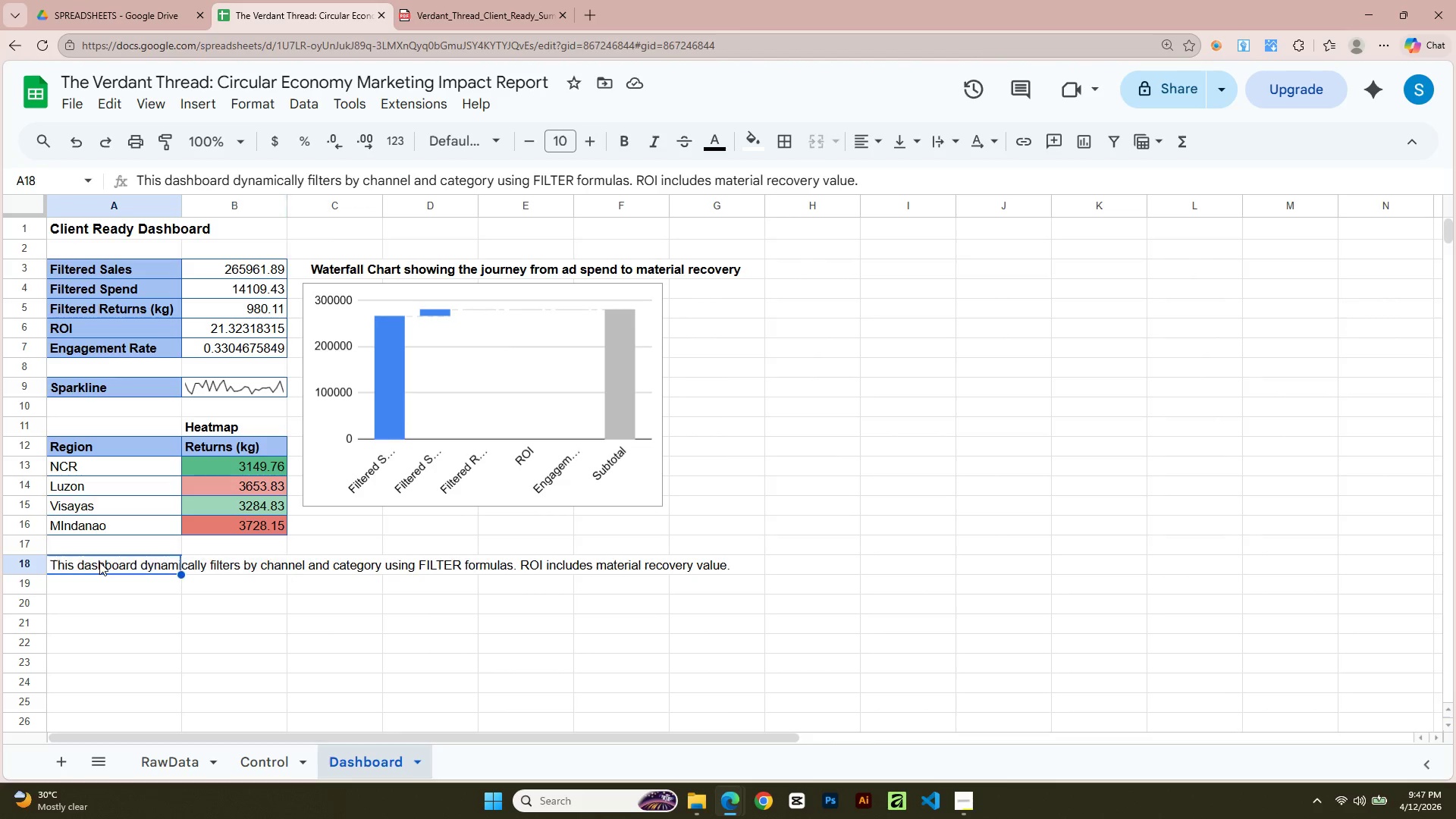 
key(Shift+ArrowLeft)
 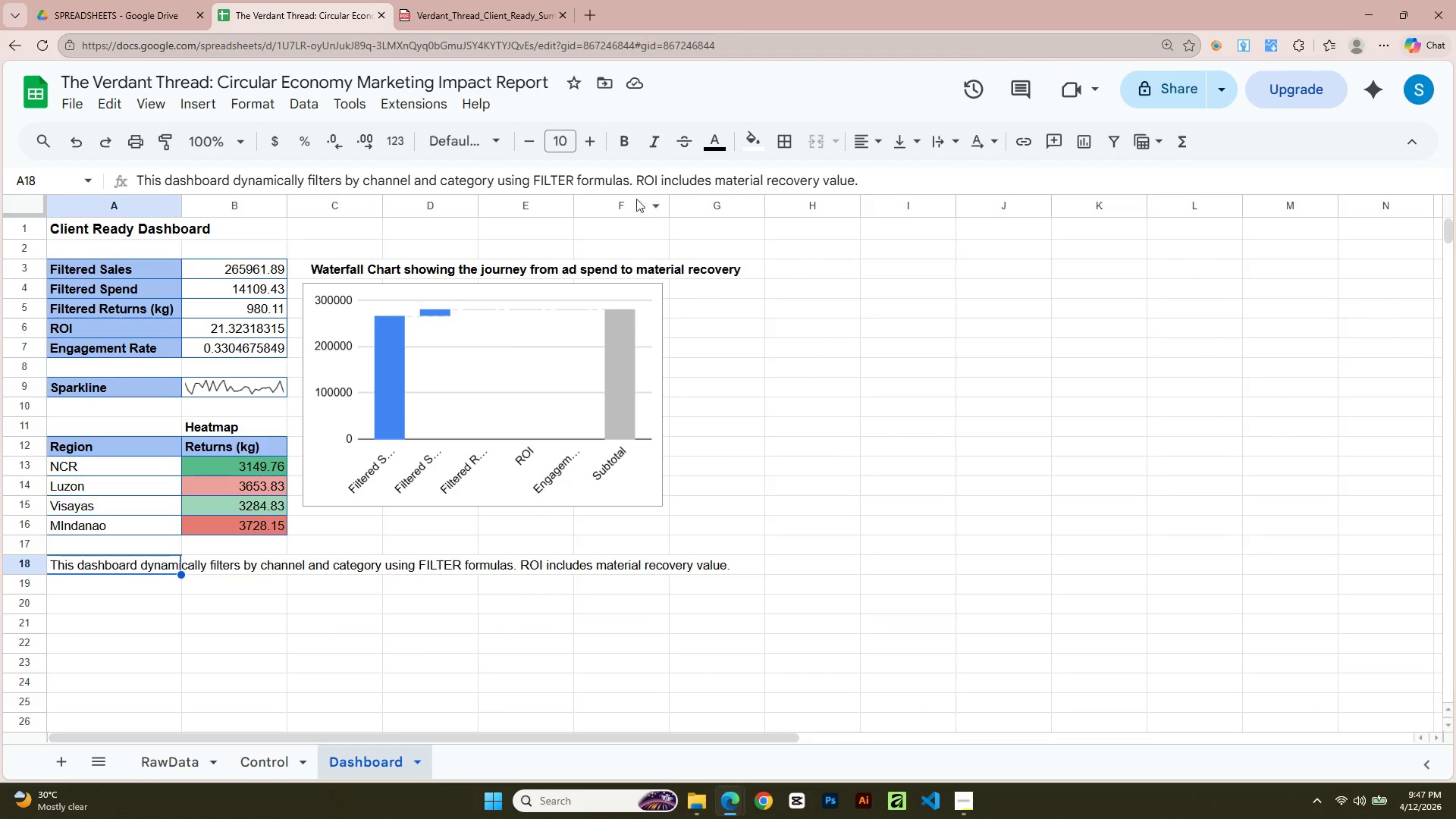 
left_click([616, 148])
 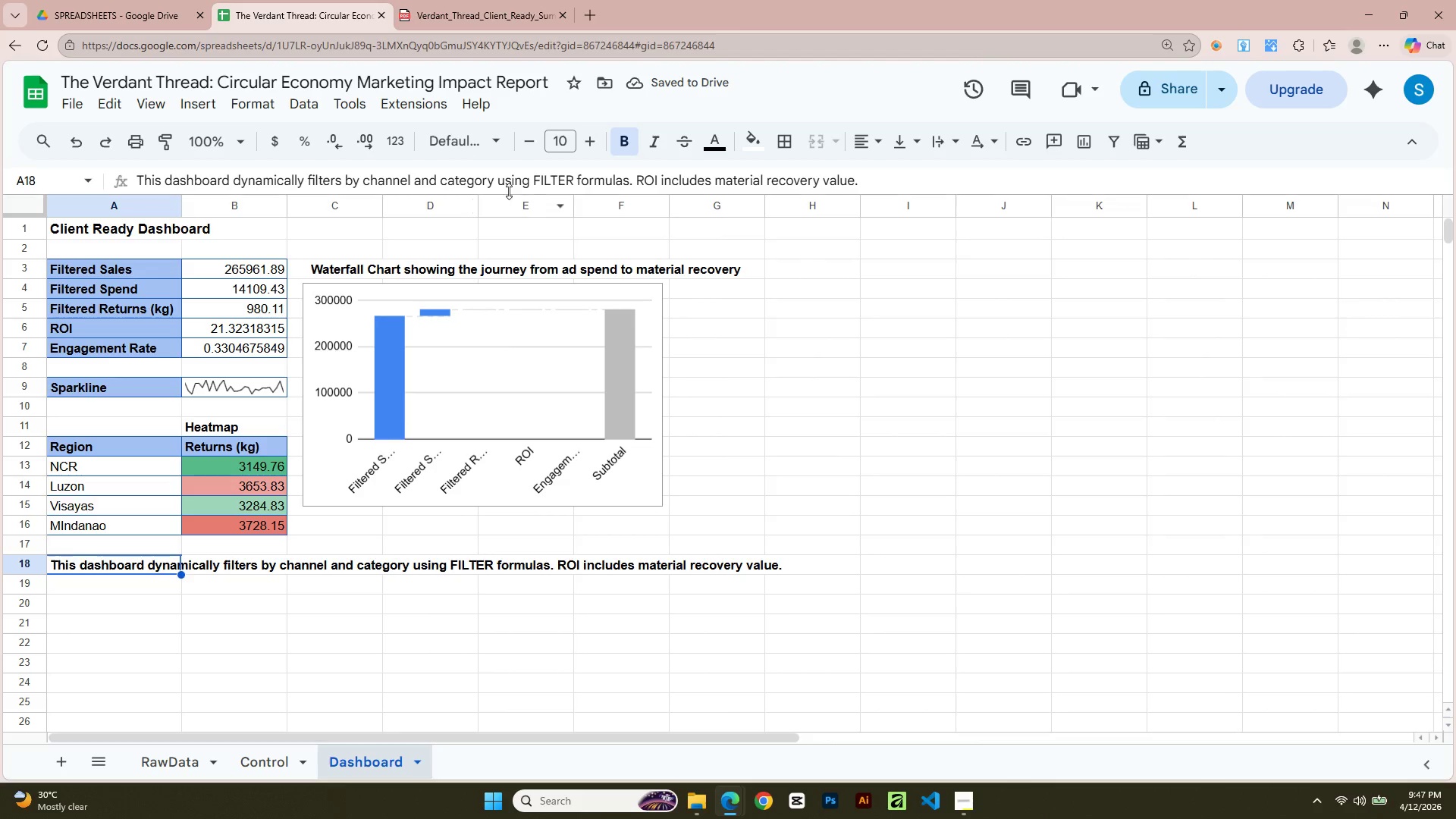 
wait(9.88)
 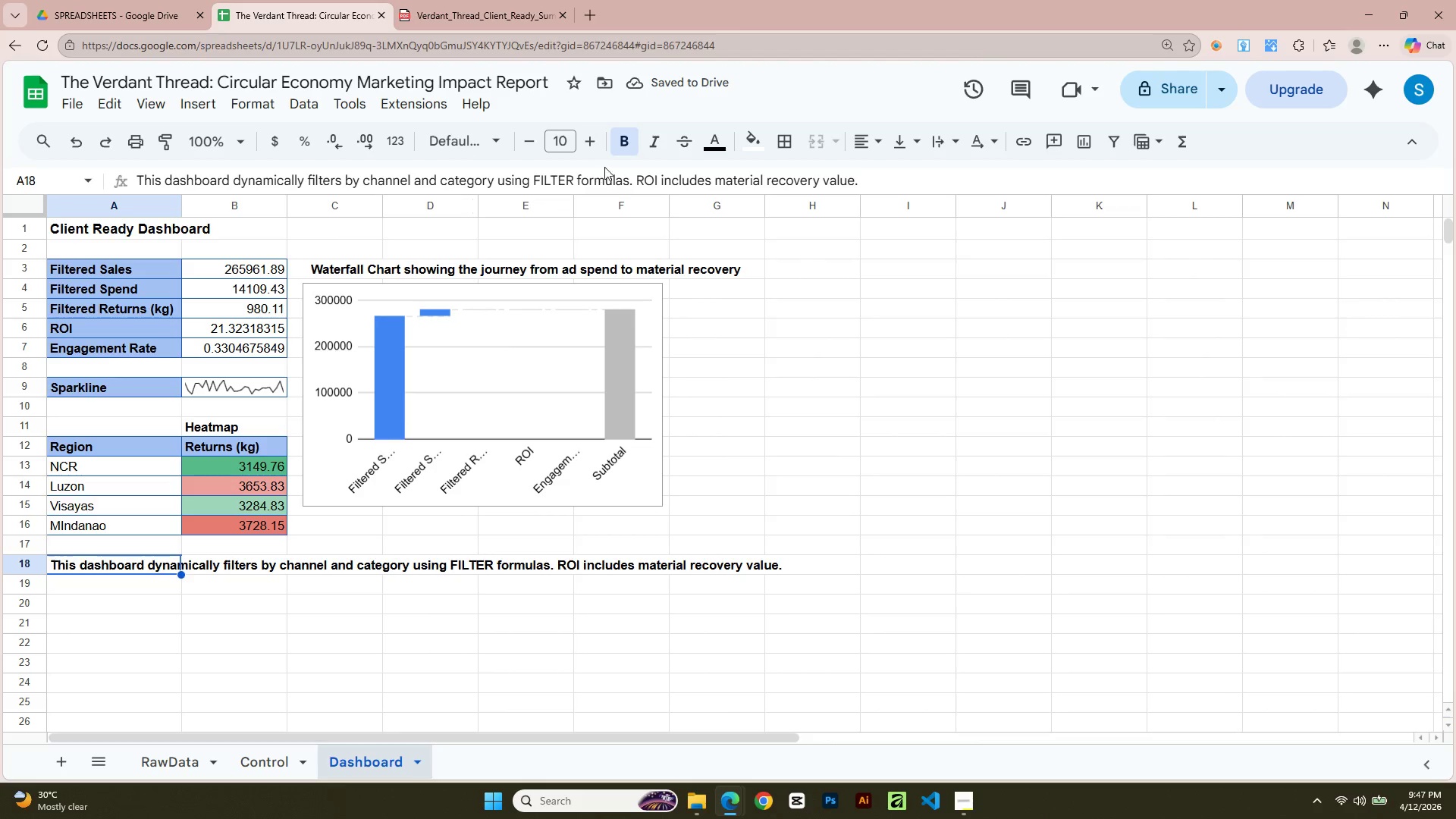 
key(Control+X)
 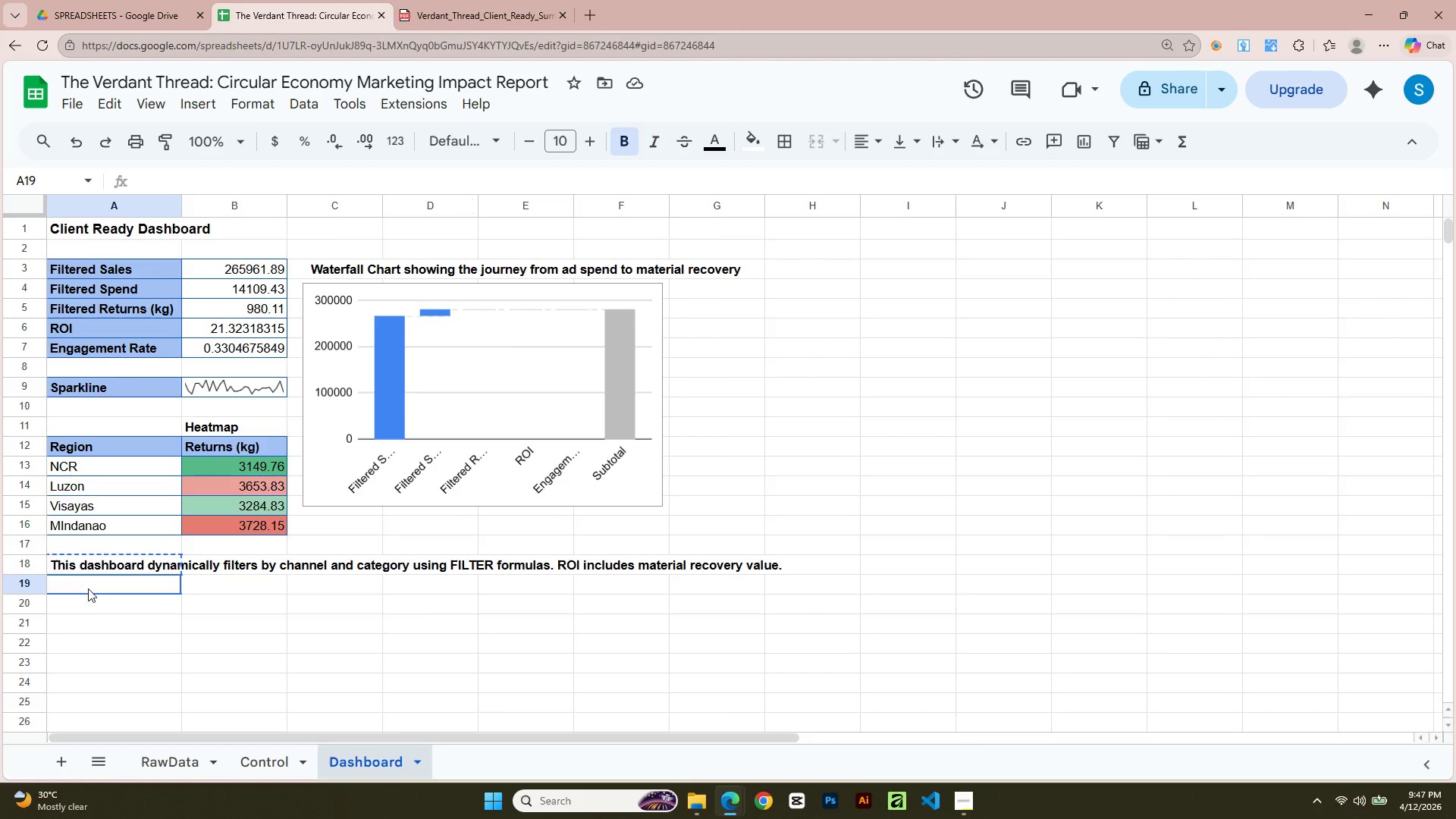 
key(Control+V)
 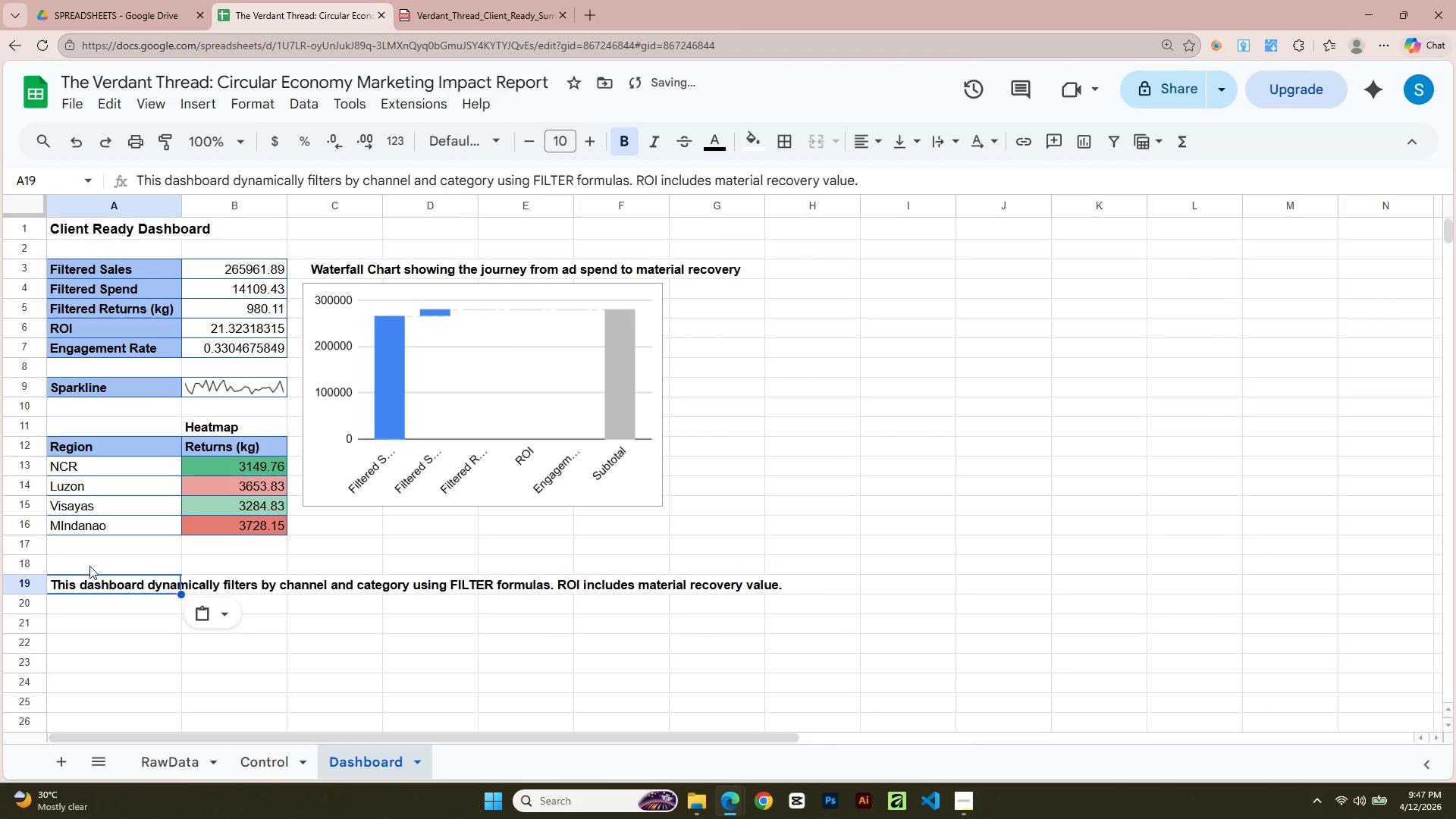 
left_click([89, 566])
 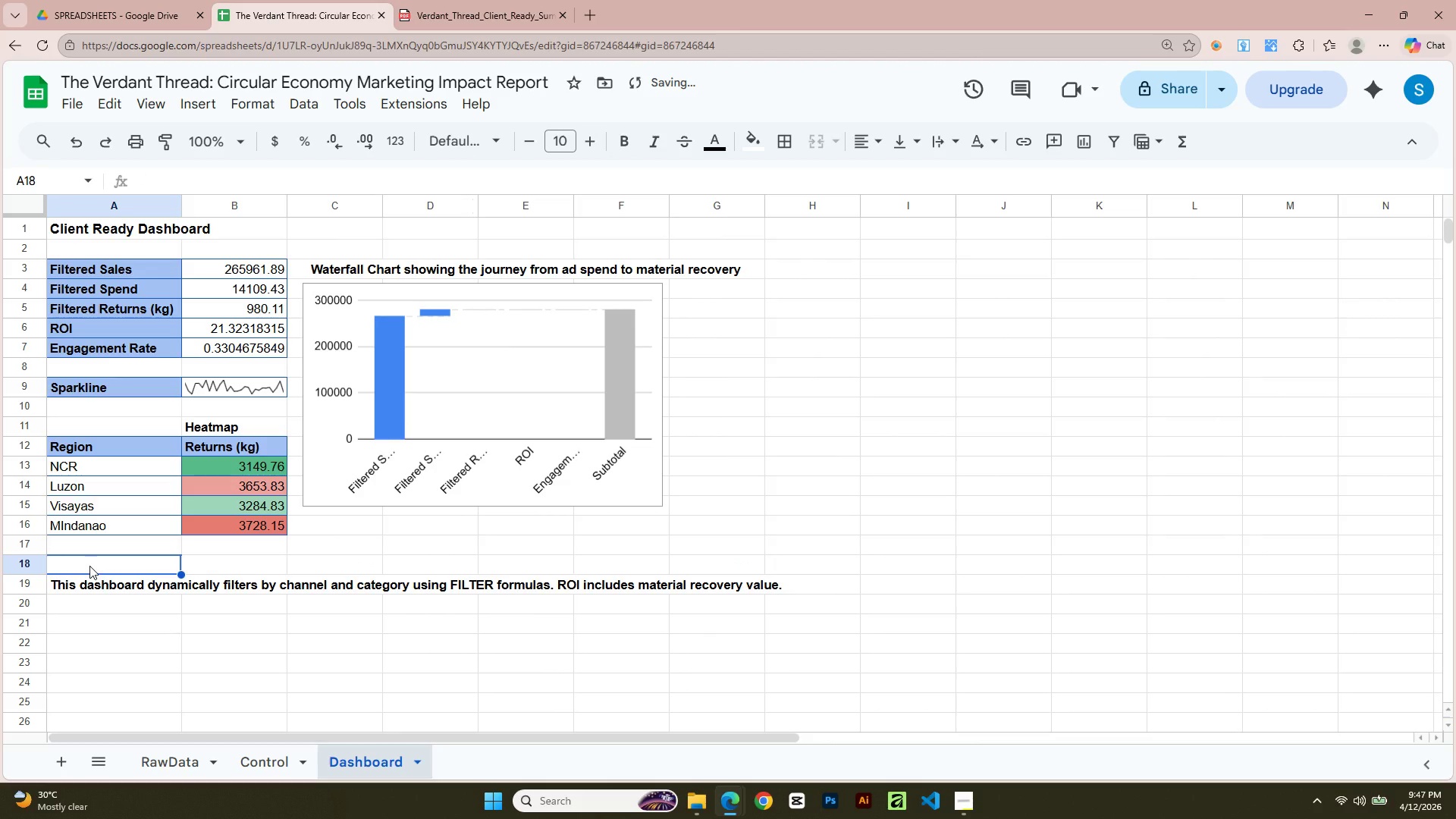 
type(READ ME:)
 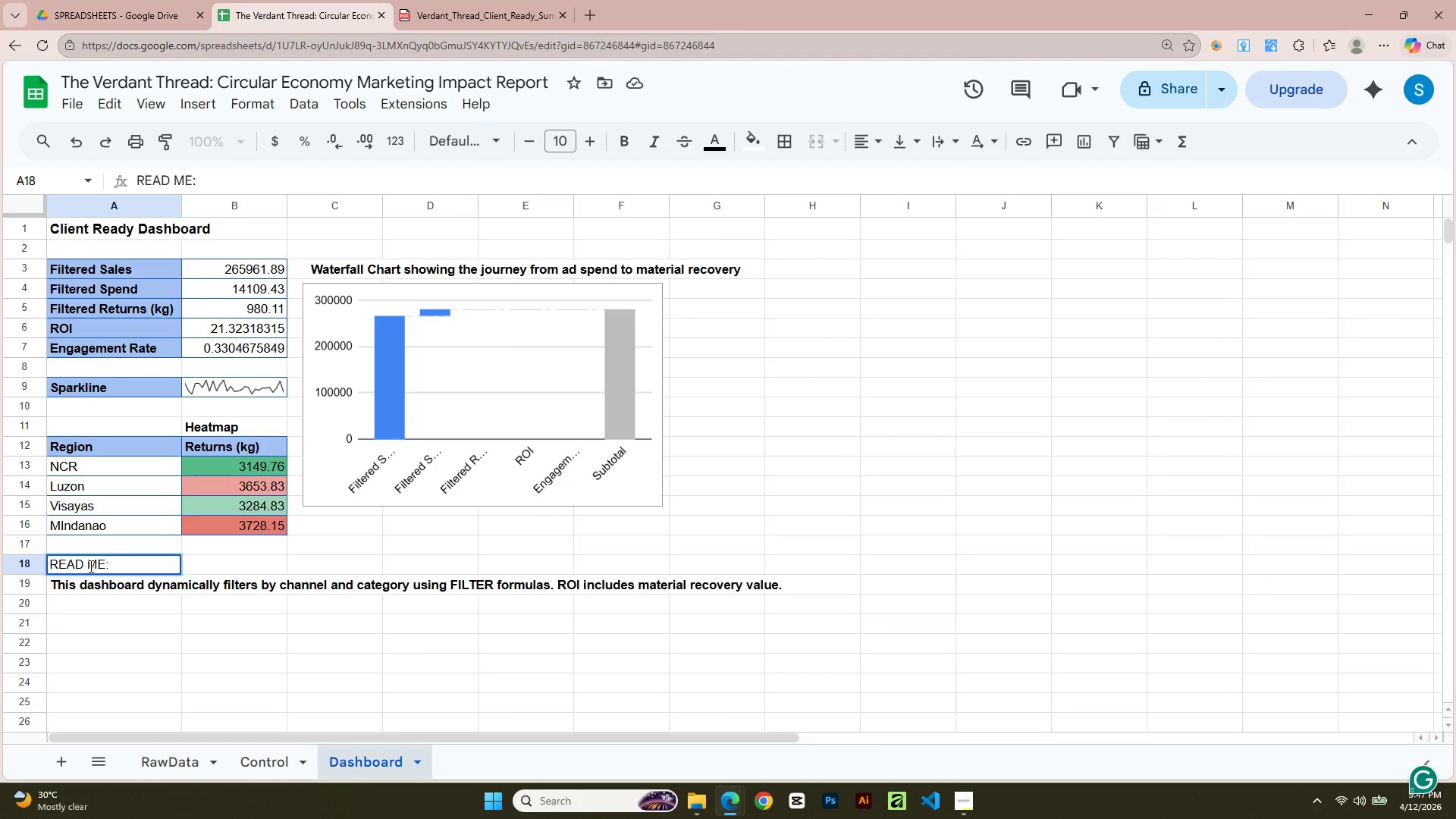 
left_click([97, 626])
 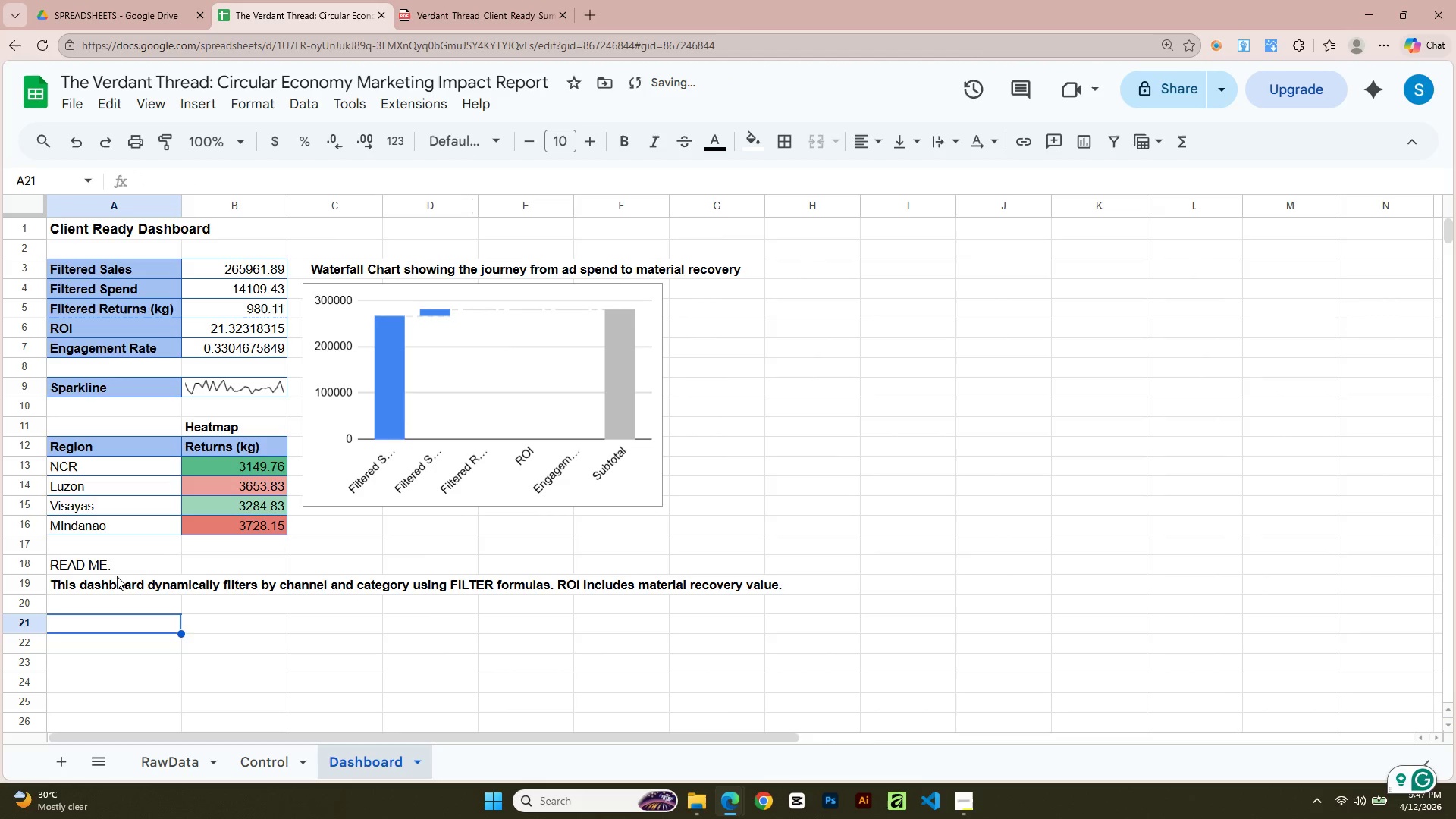 
left_click([121, 570])
 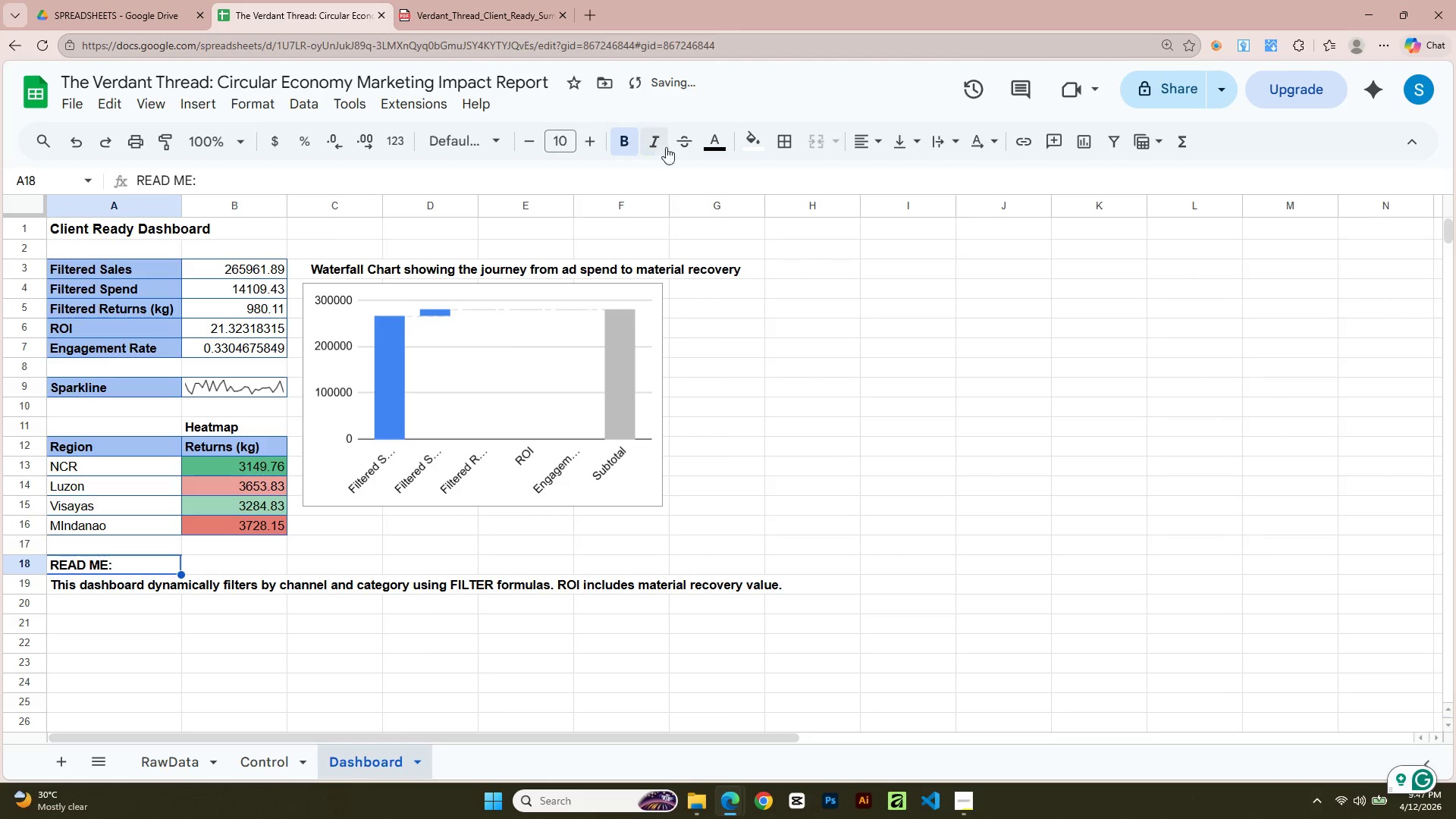 
left_click([758, 151])
 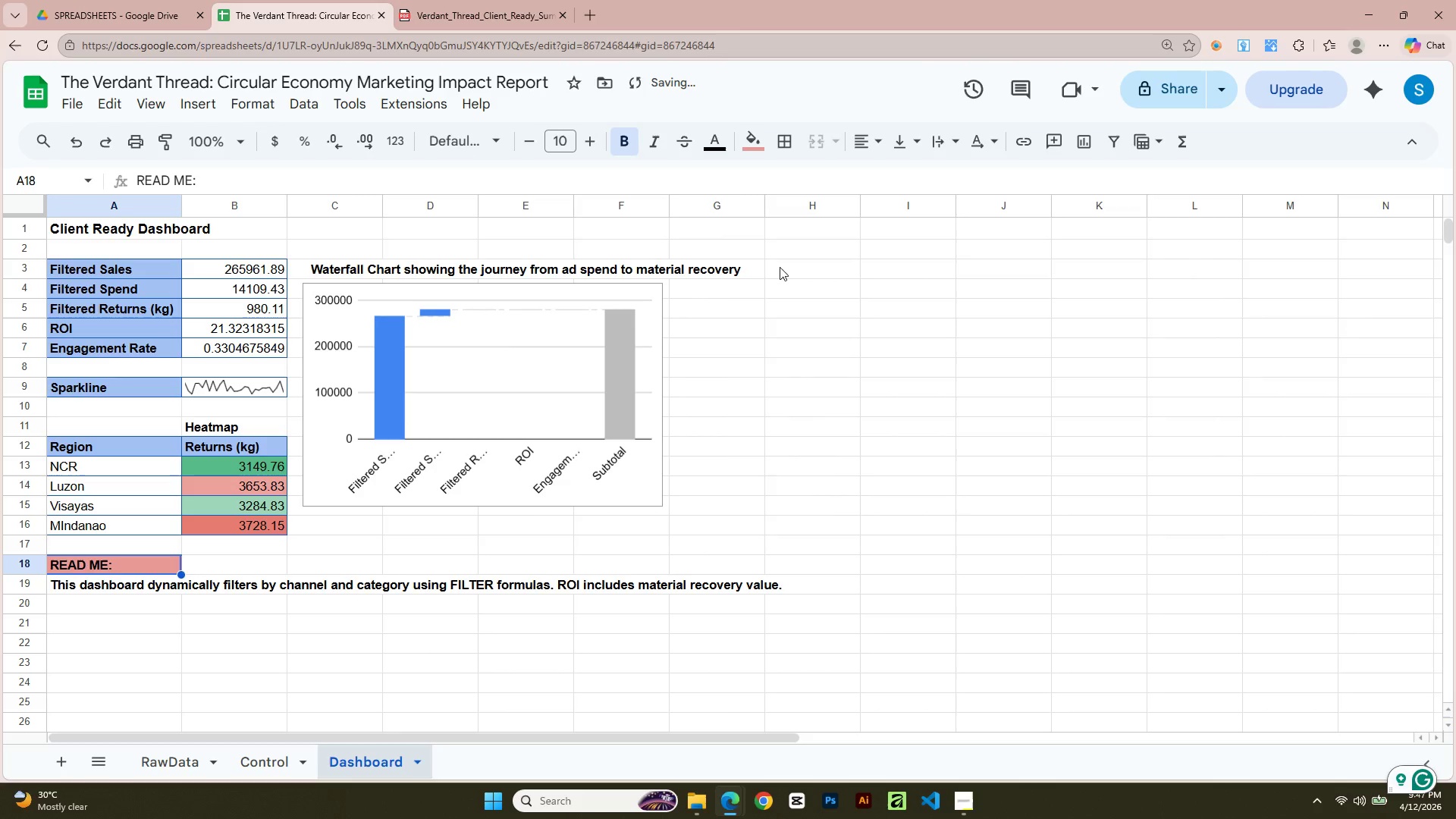 
left_click([258, 736])
 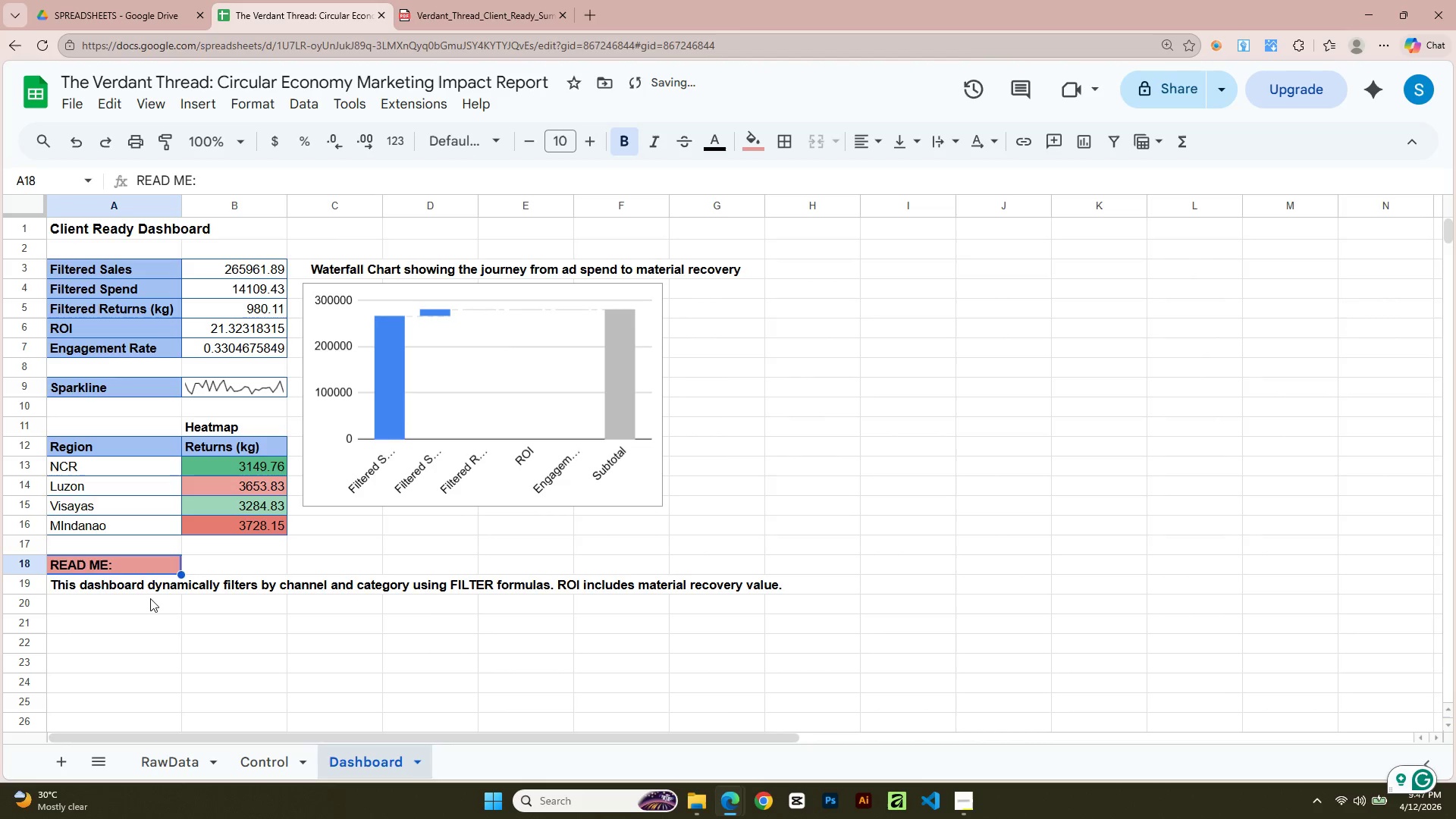 
left_click([149, 580])
 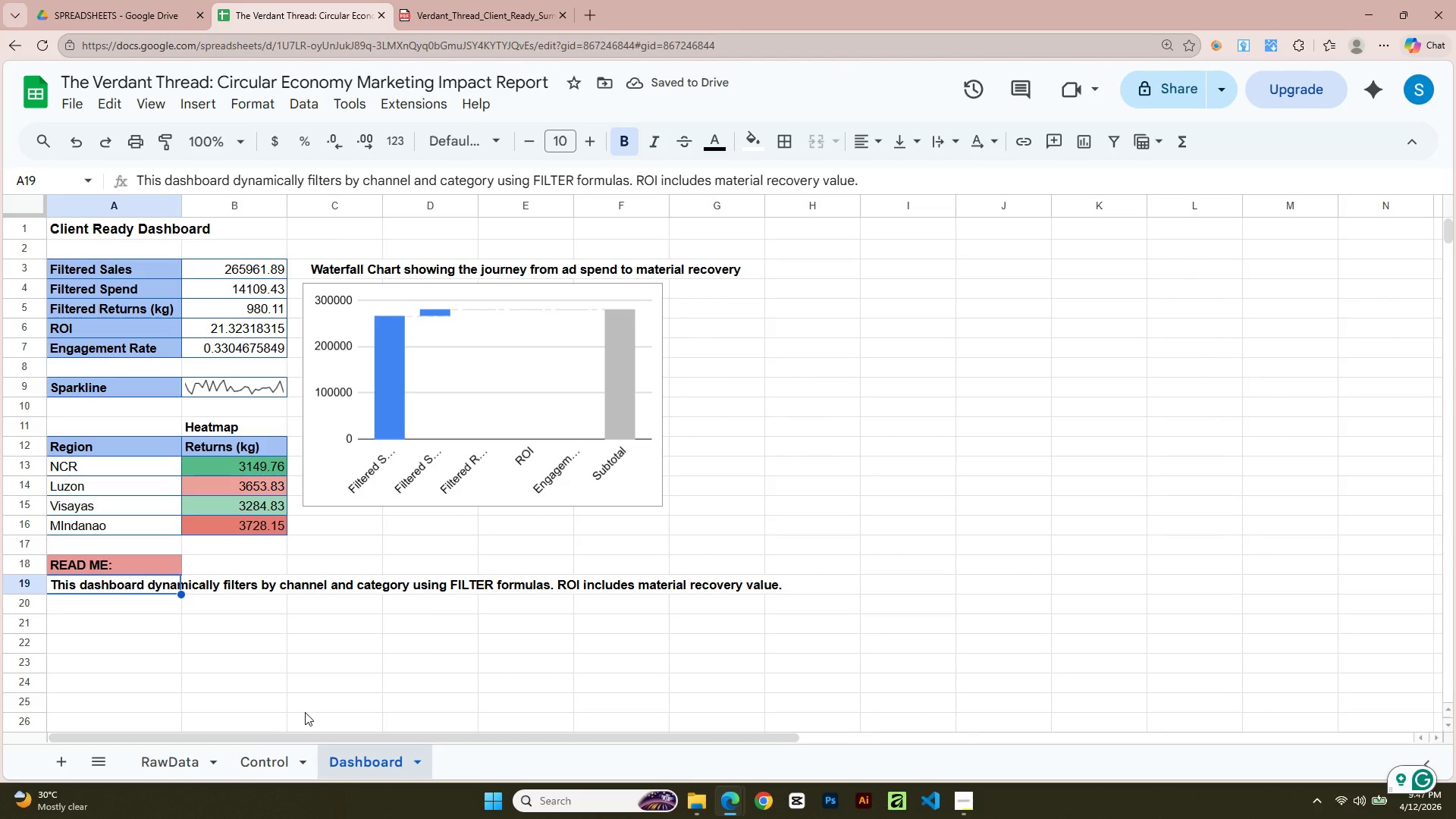 
hold_key(key=ShiftLeft, duration=4.44)
 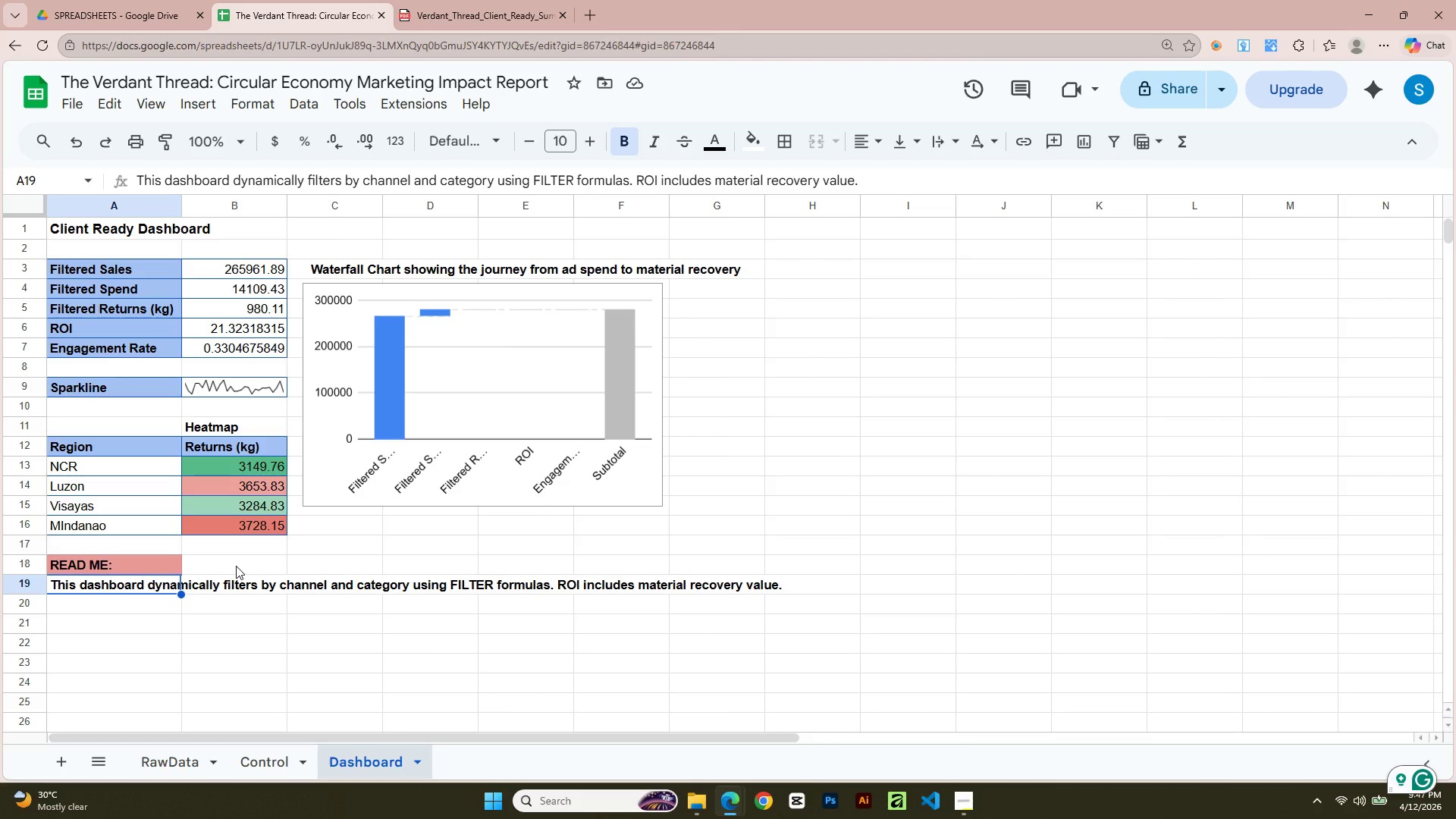 
left_click([253, 659])
 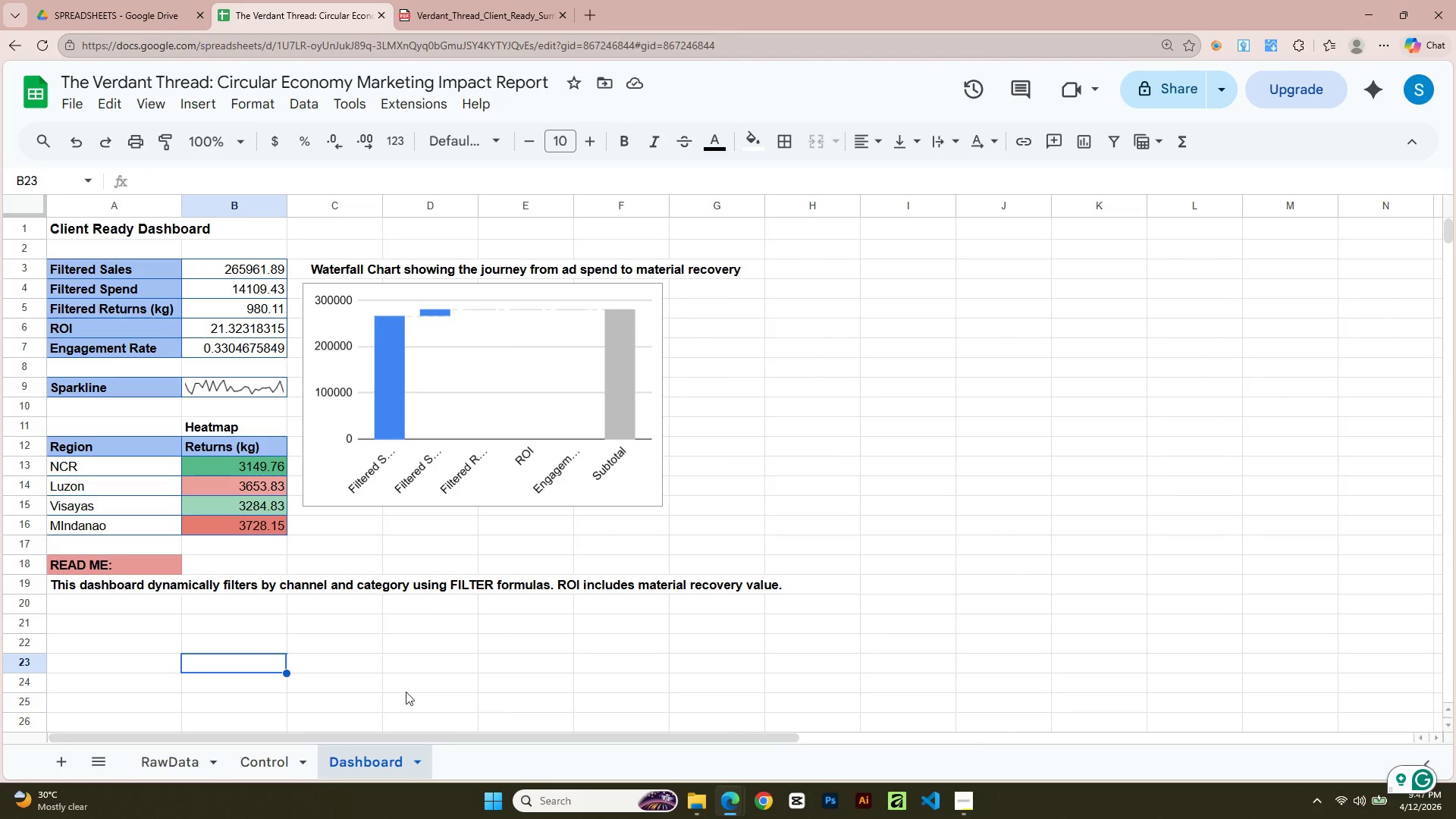 
left_click([165, 569])
 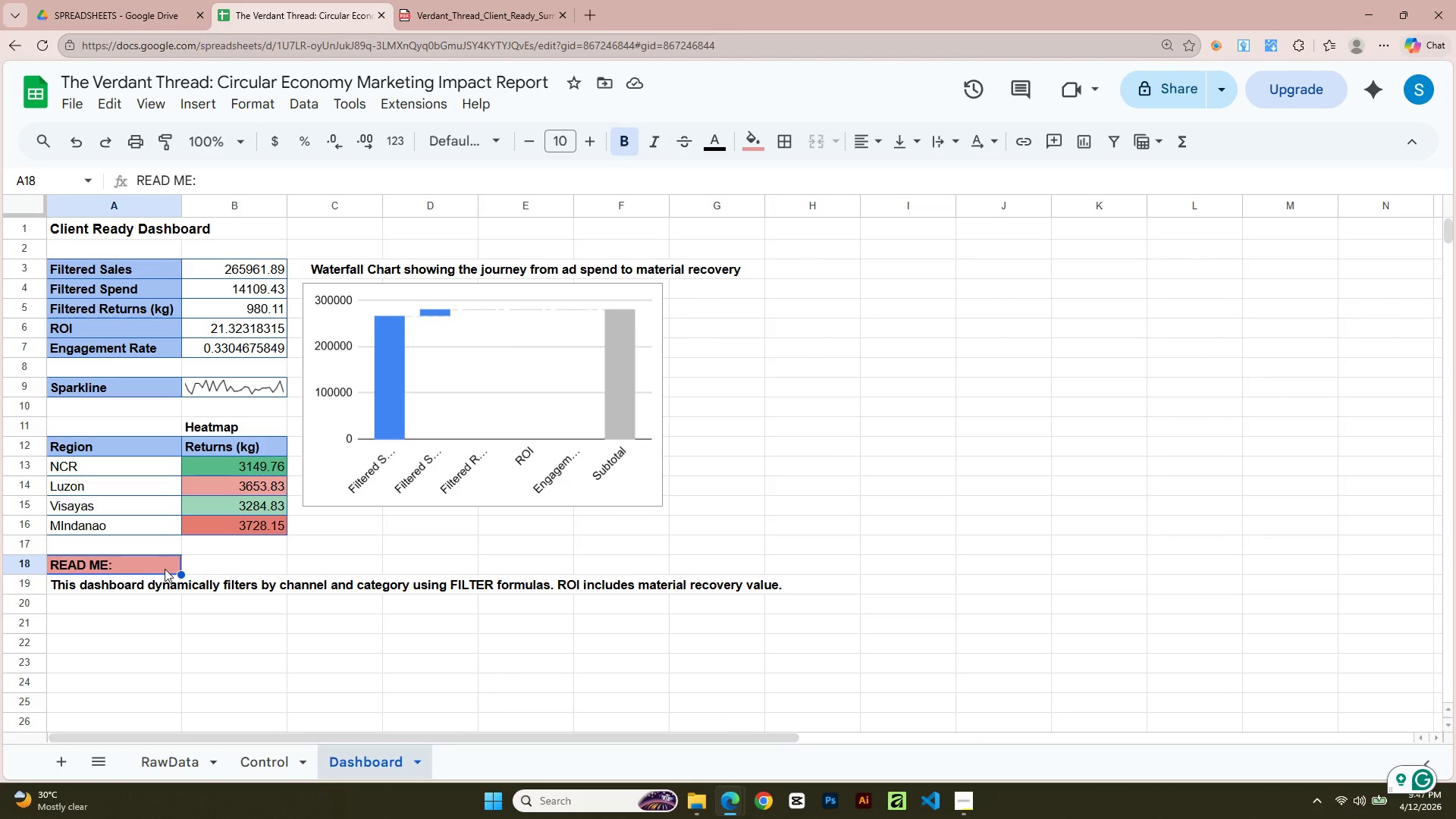 
key(Shift+ArrowRight)
 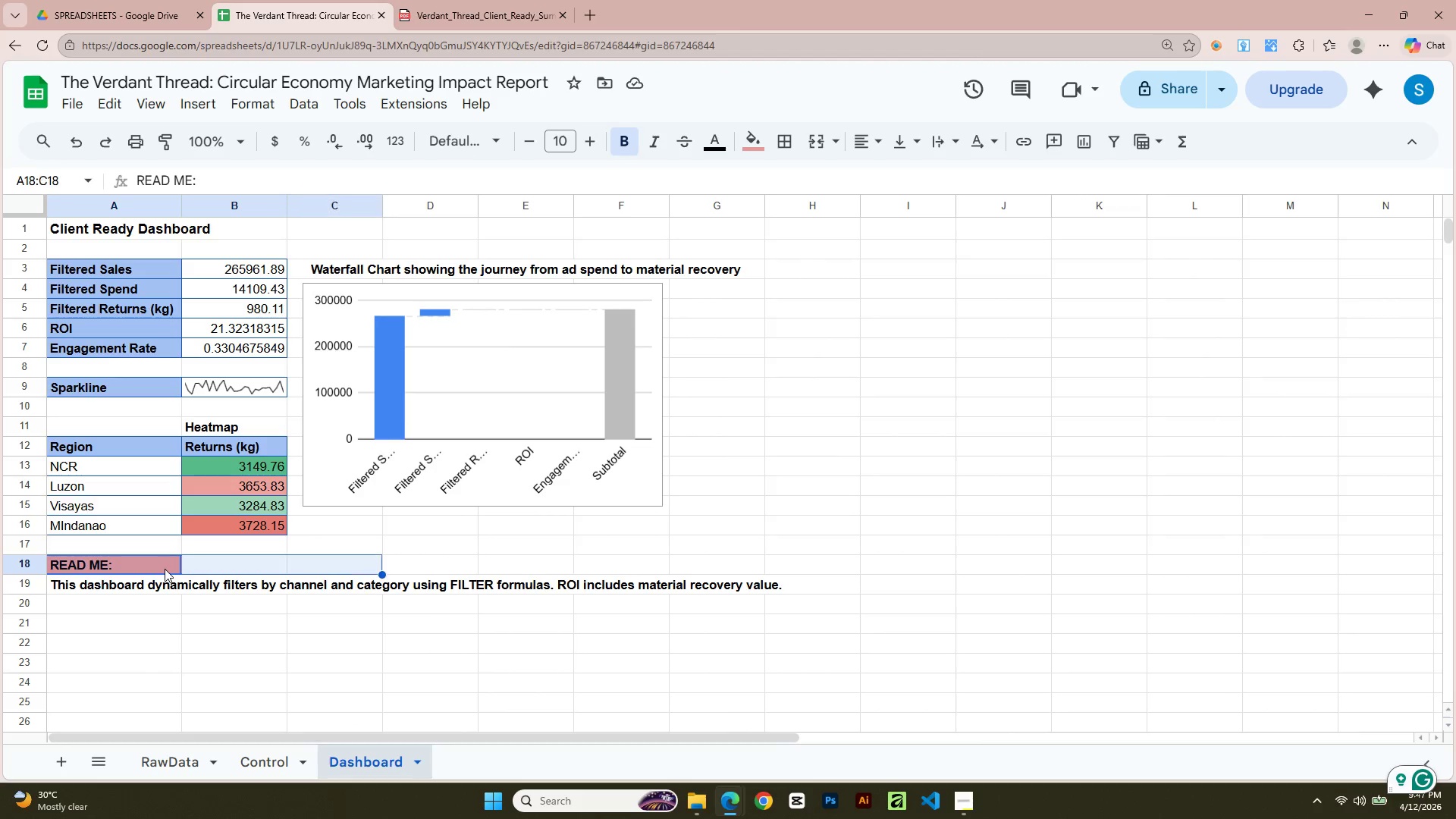 
key(Shift+ArrowRight)
 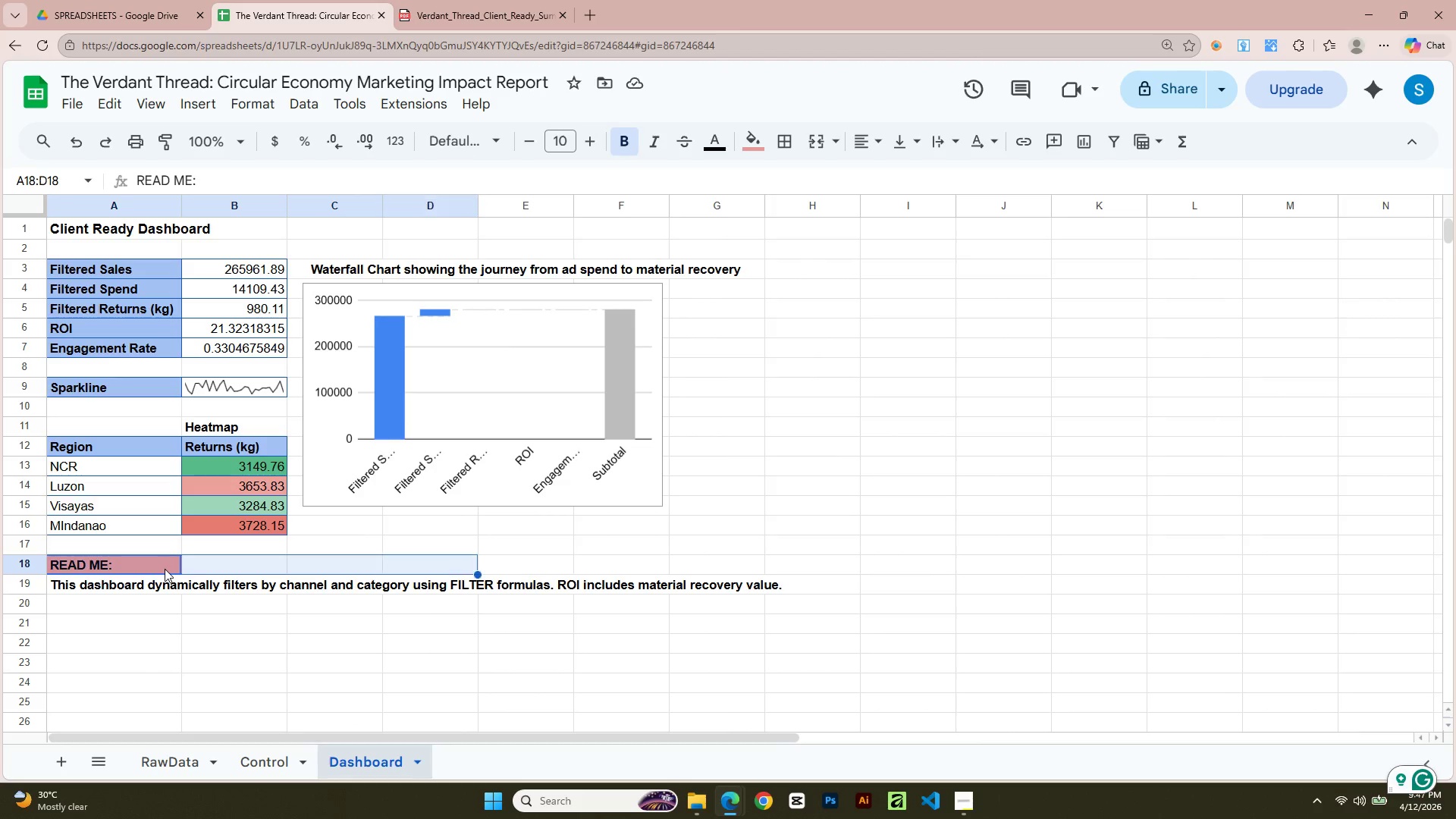 
key(Shift+ArrowRight)
 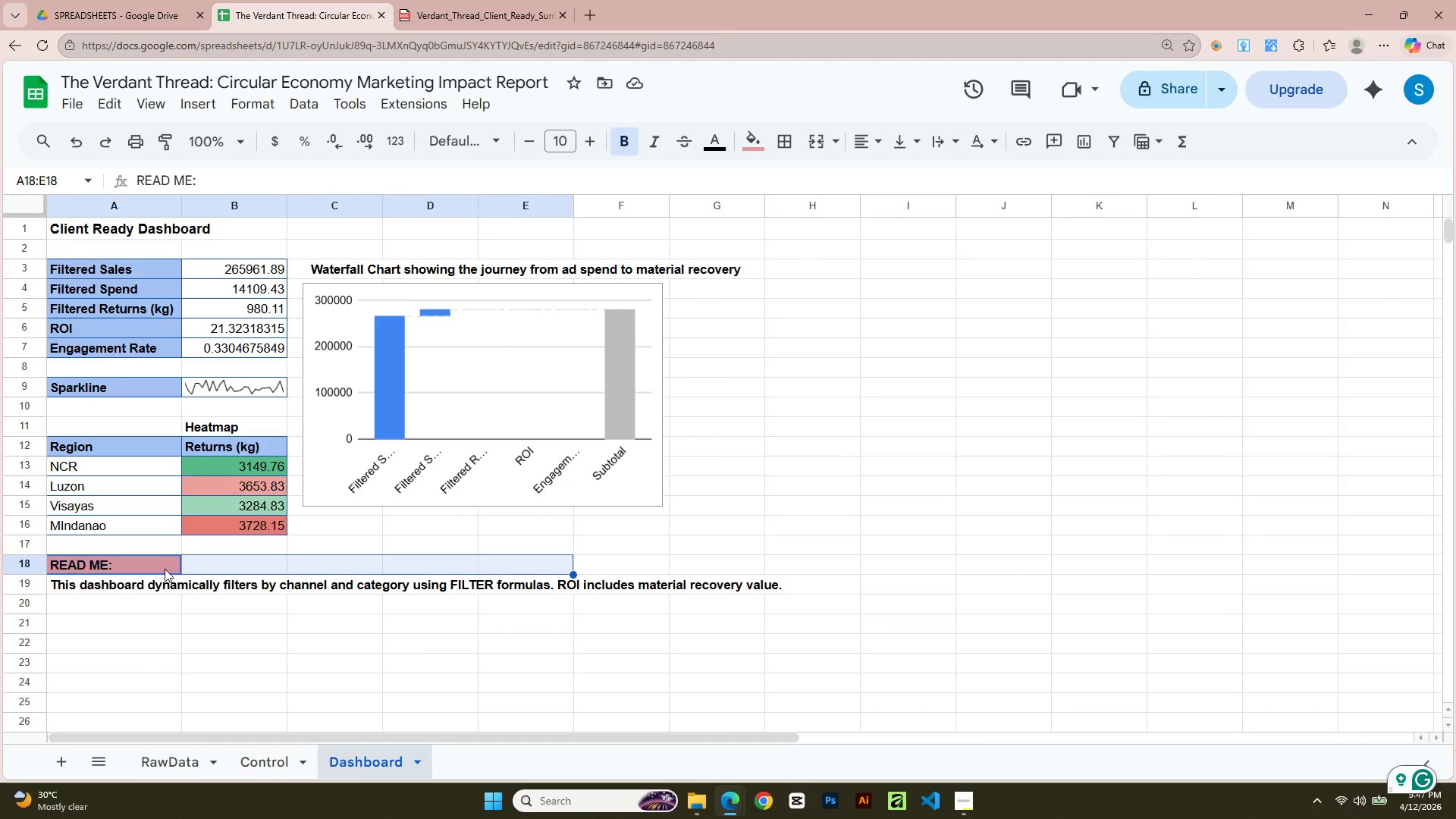 
key(Shift+ArrowRight)
 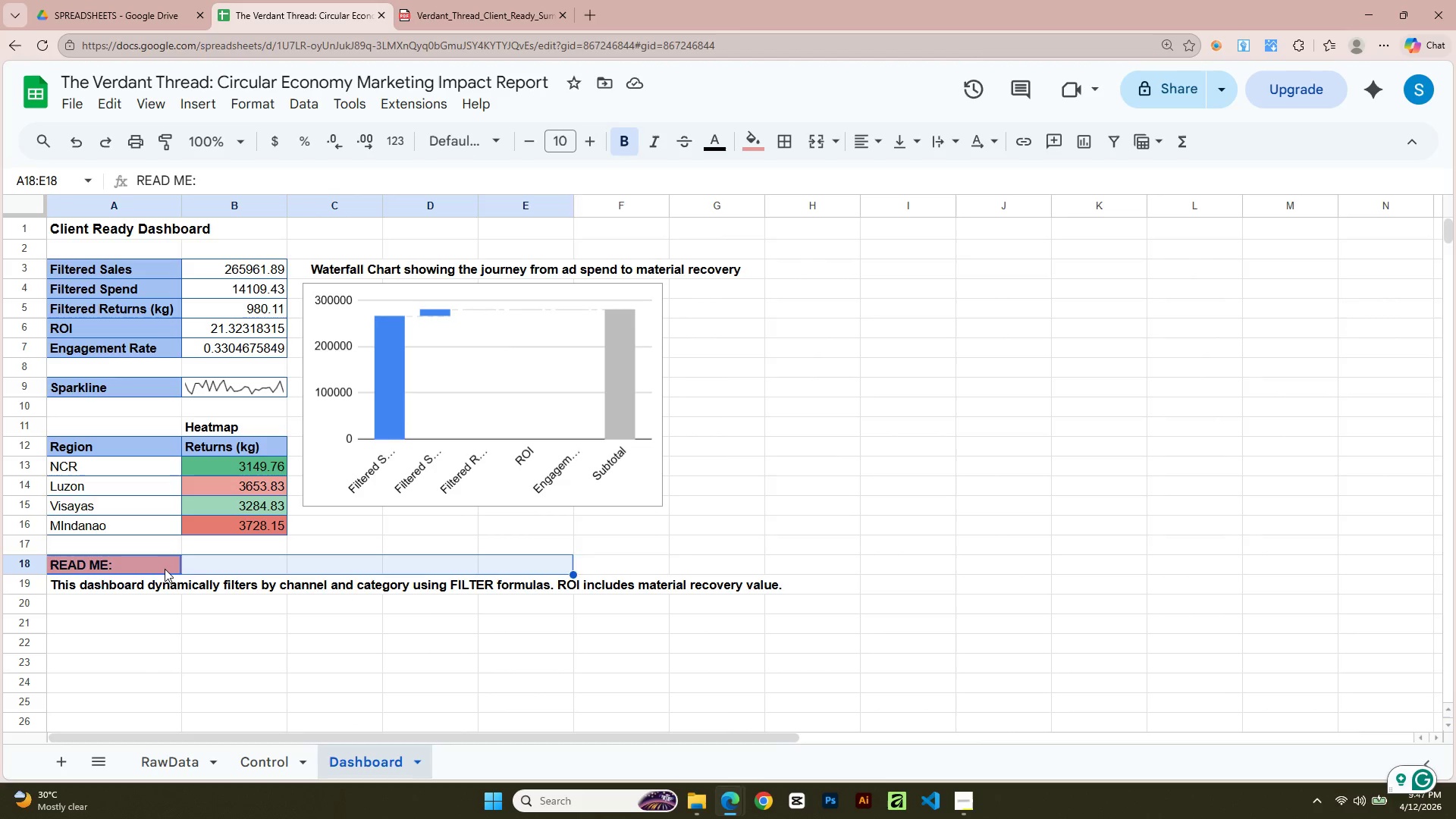 
key(Shift+ArrowRight)
 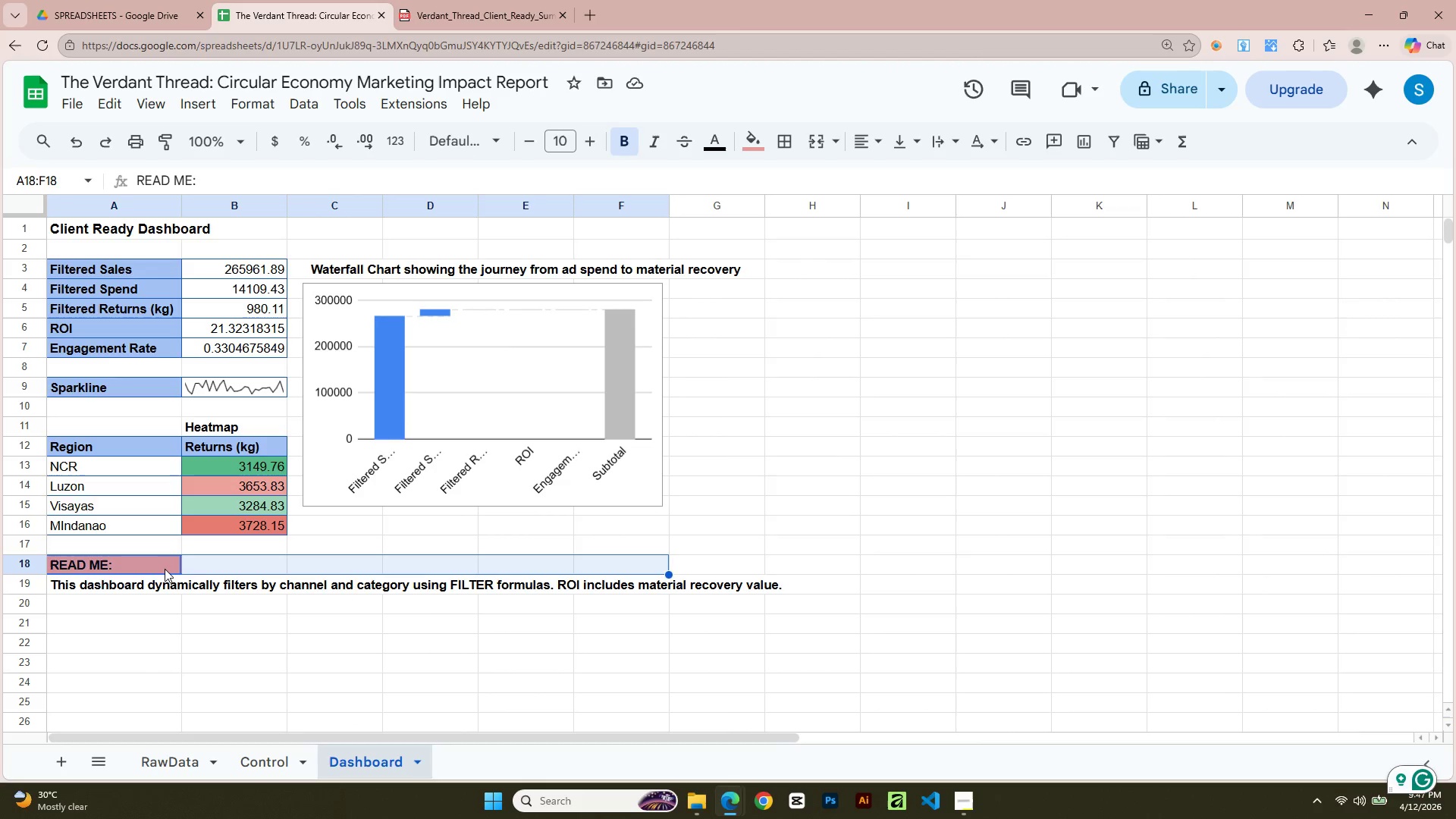 
key(Shift+ArrowRight)
 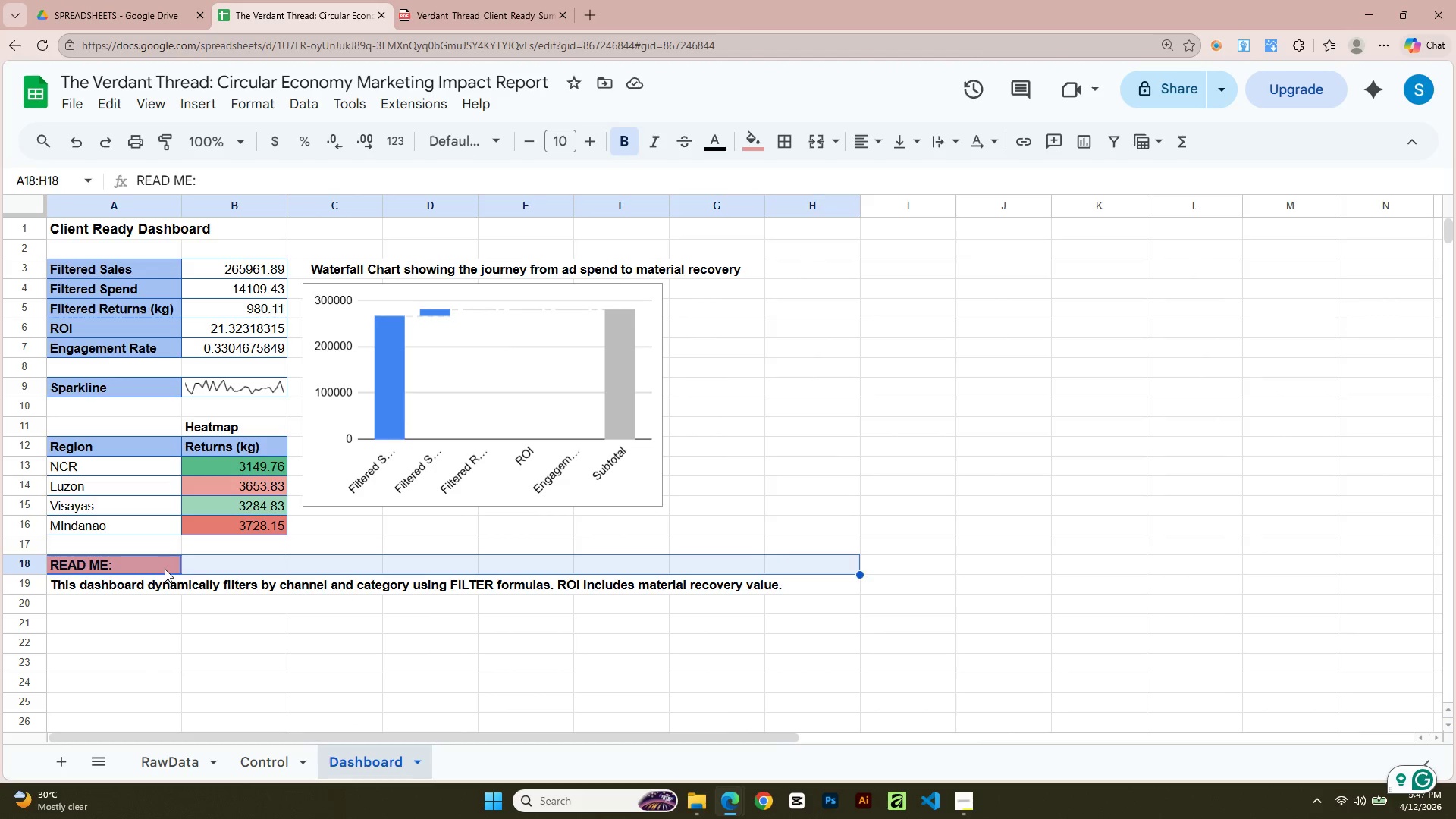 
key(Shift+ArrowRight)
 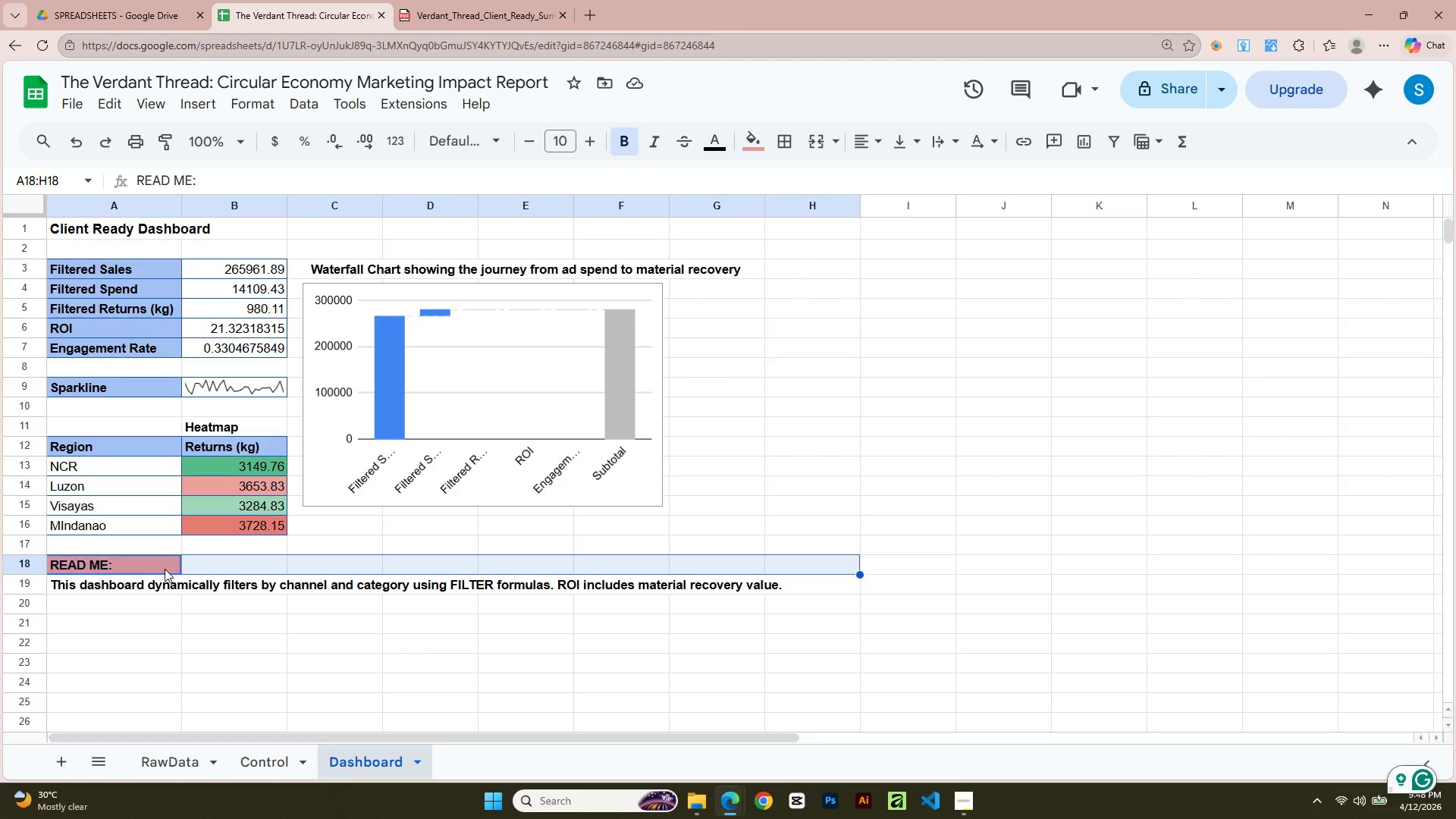 
key(Shift+ArrowDown)
 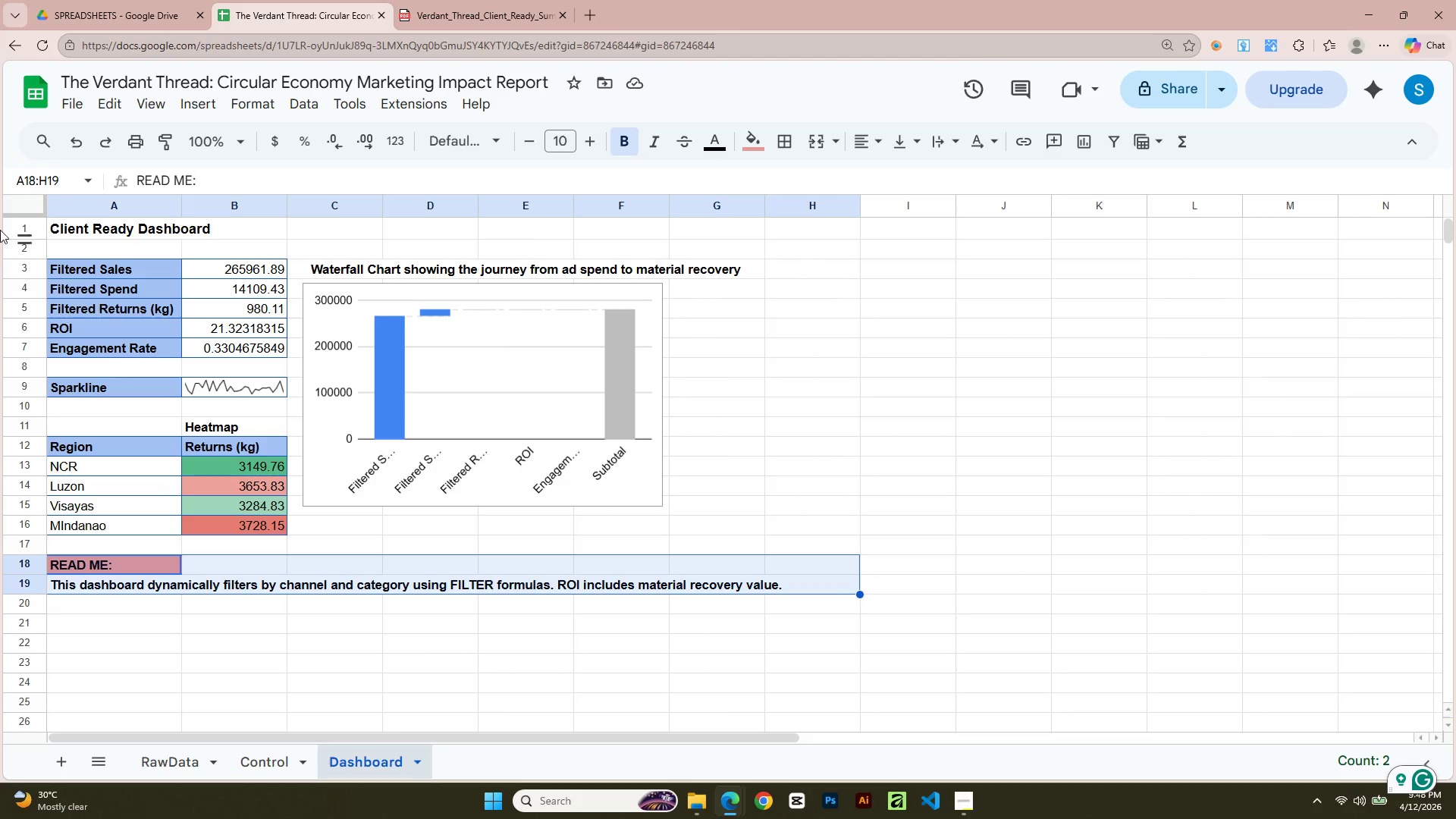 
mouse_move([55, 171])
 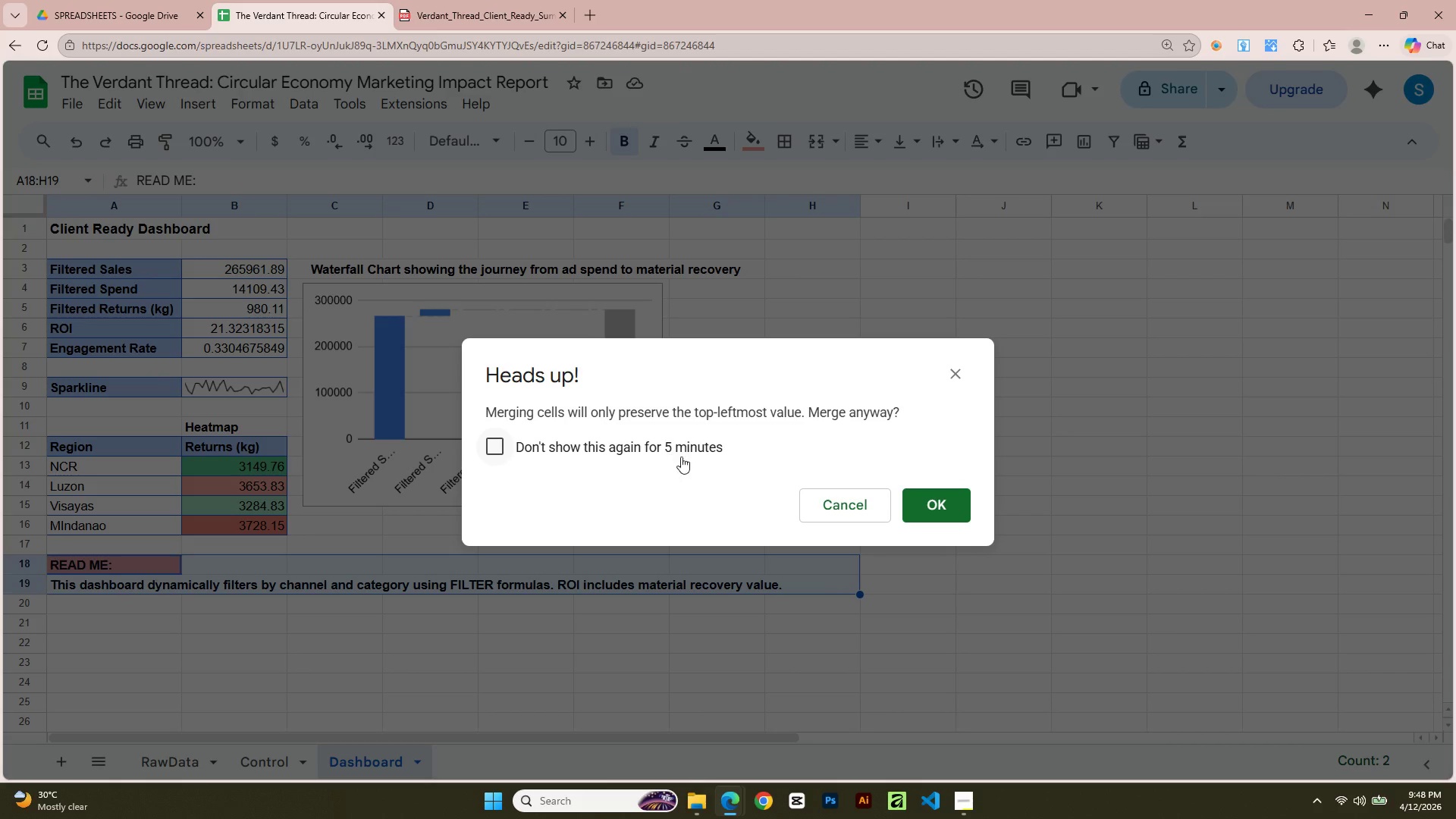 
left_click([821, 507])
 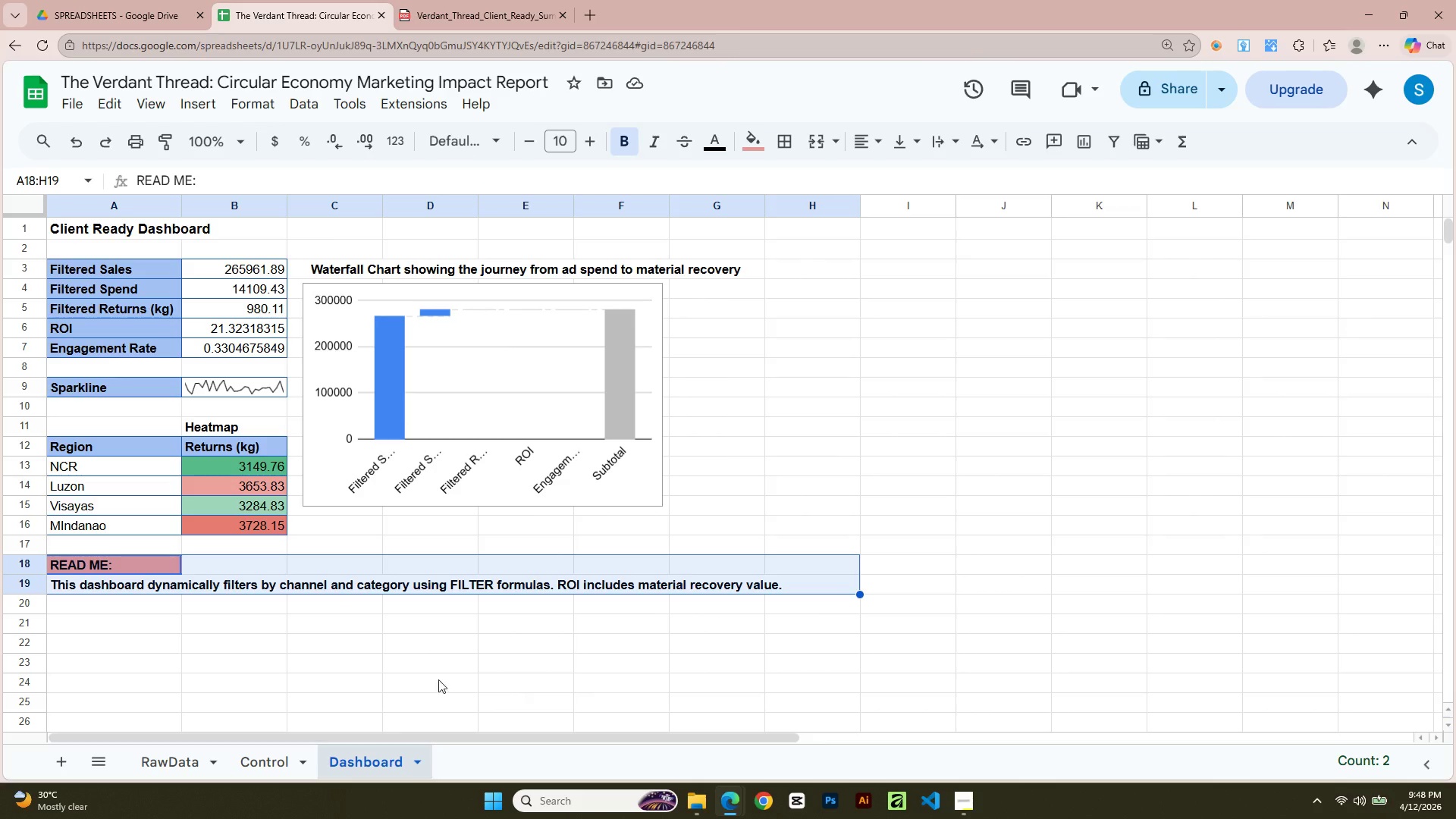 
left_click_drag(start_coordinate=[410, 674], to_coordinate=[406, 674])
 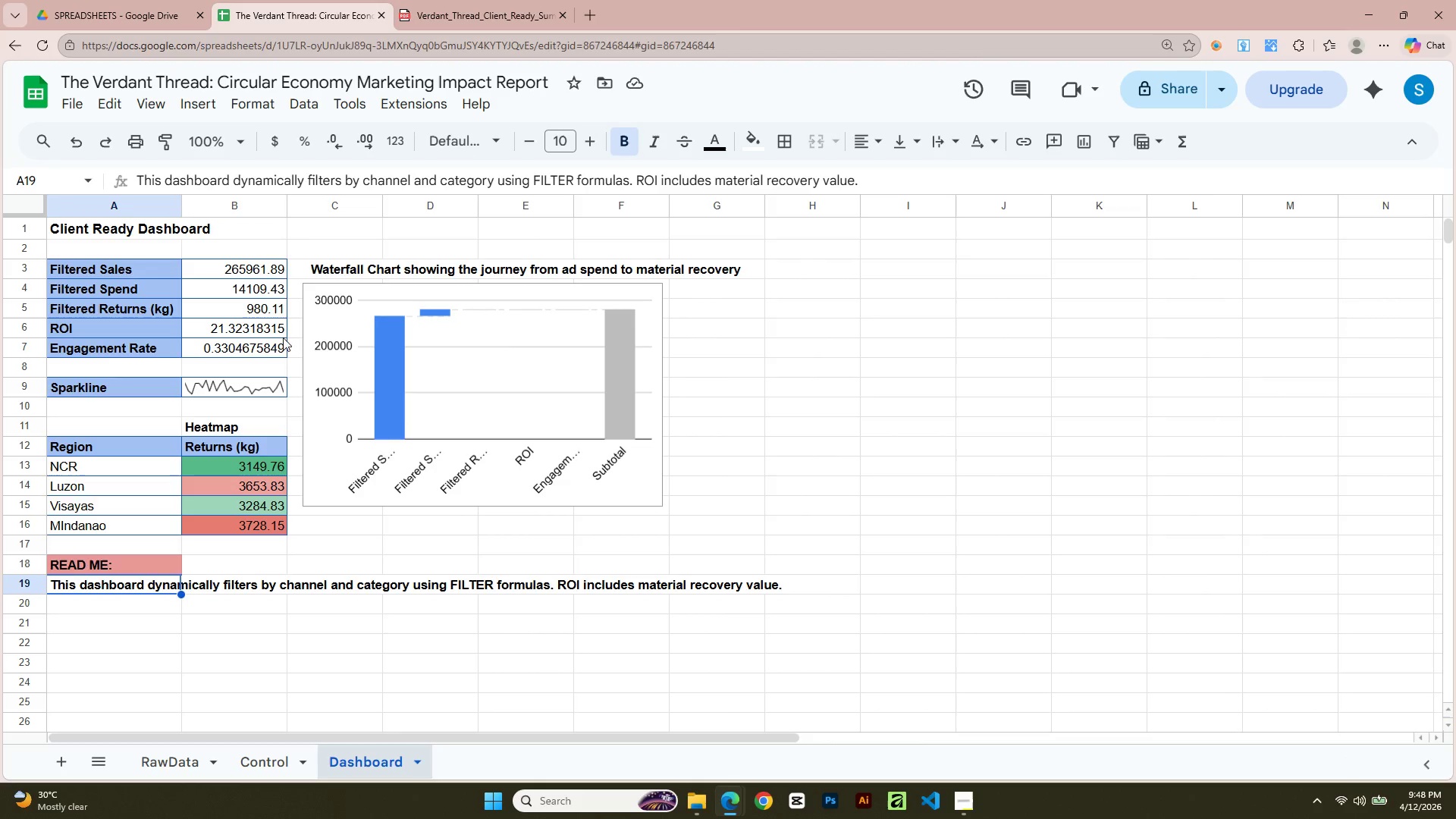 
left_click([632, 140])
 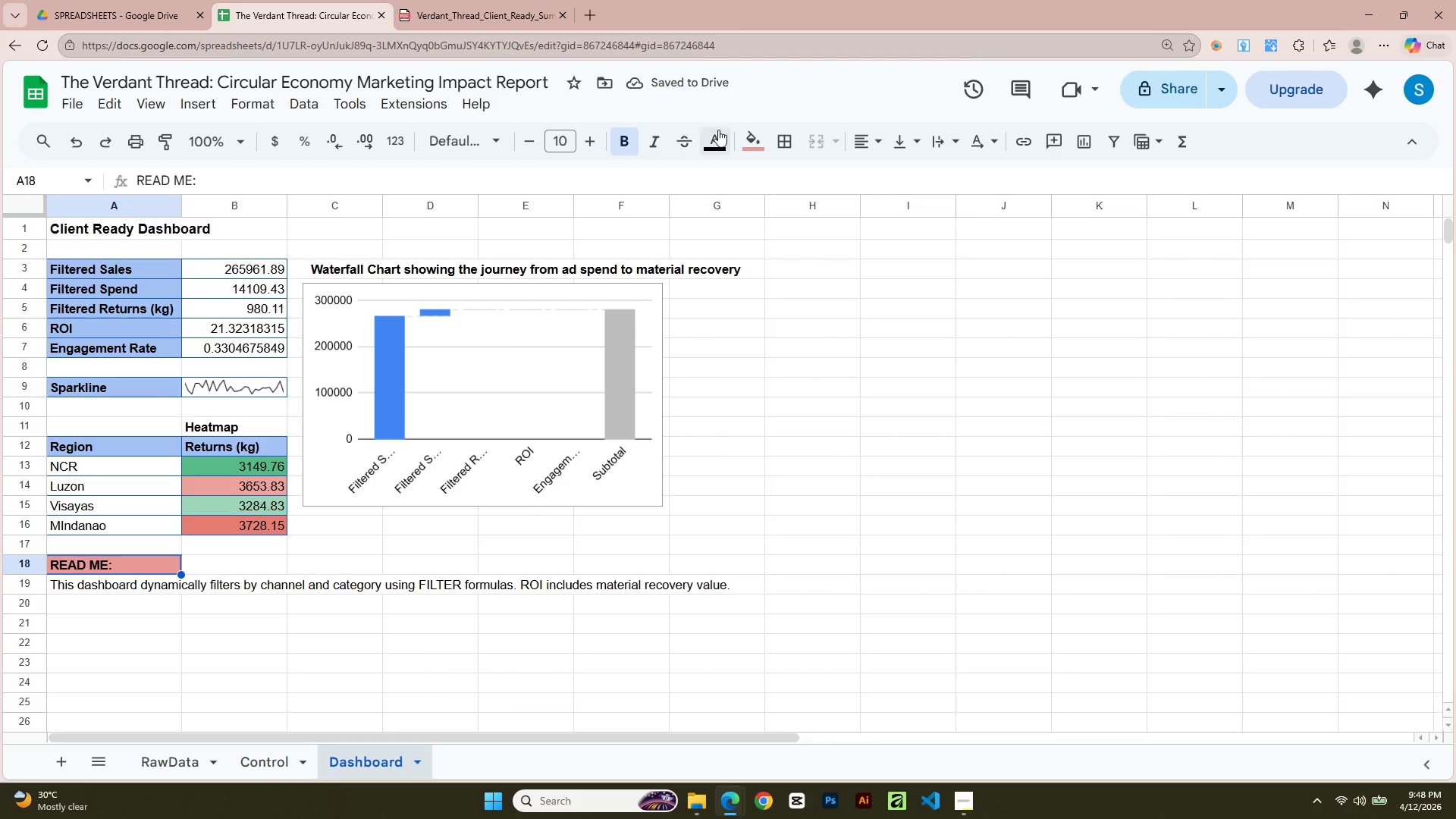 
wait(10.19)
 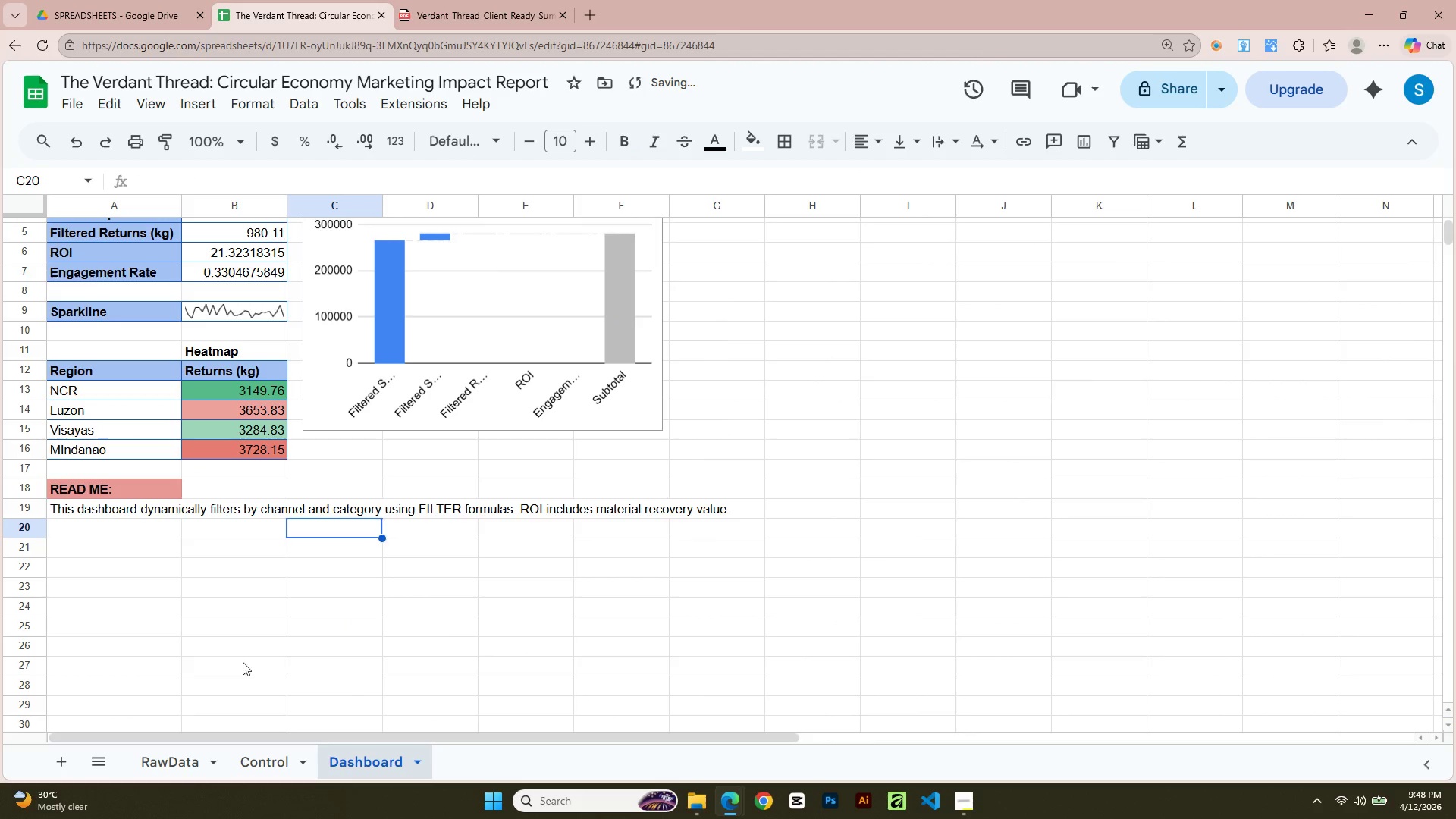 
left_click([236, 666])
 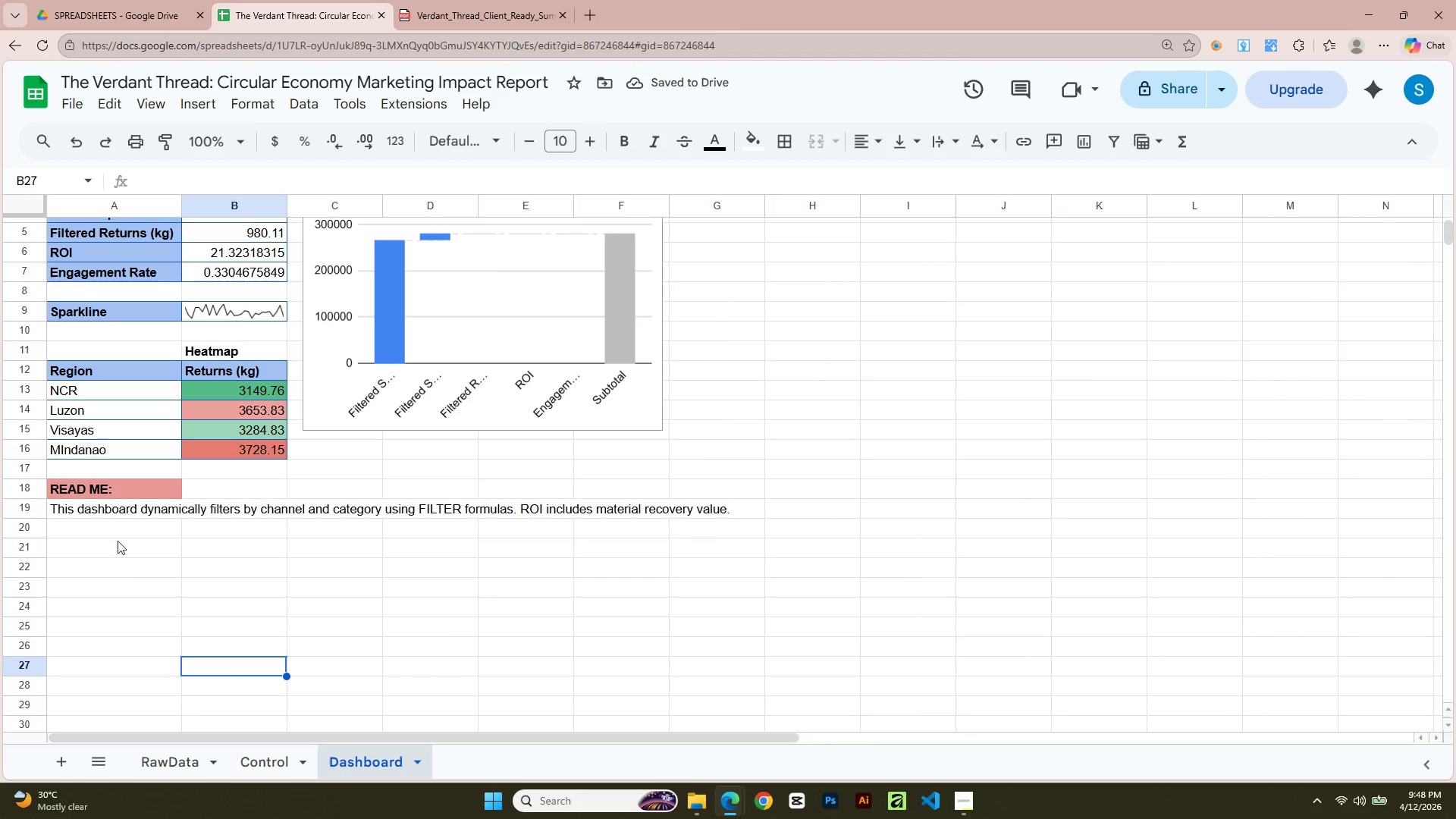 
scroll: coordinate [353, 617], scroll_direction: down, amount: 1.0
 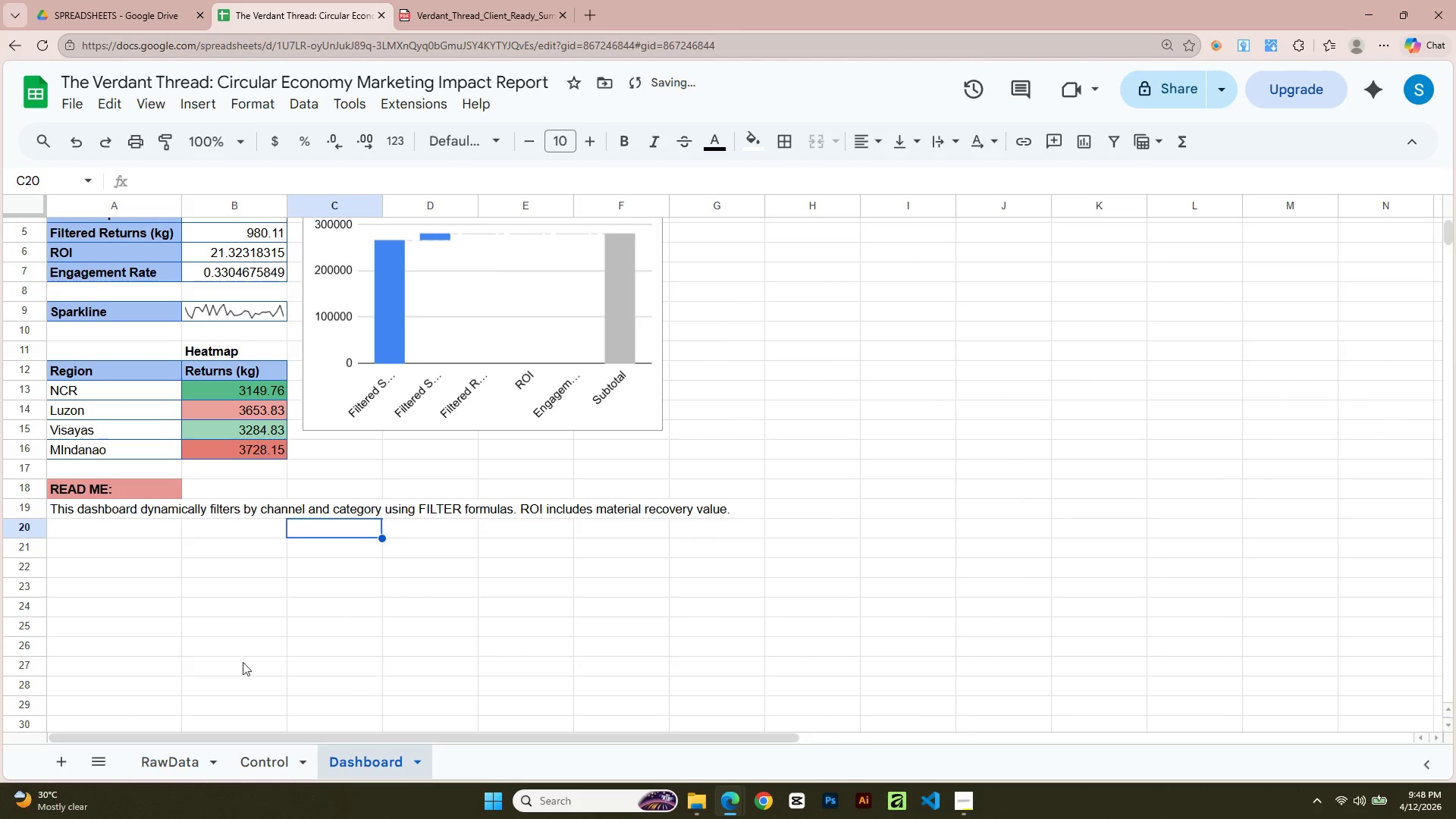 
left_click([115, 499])
 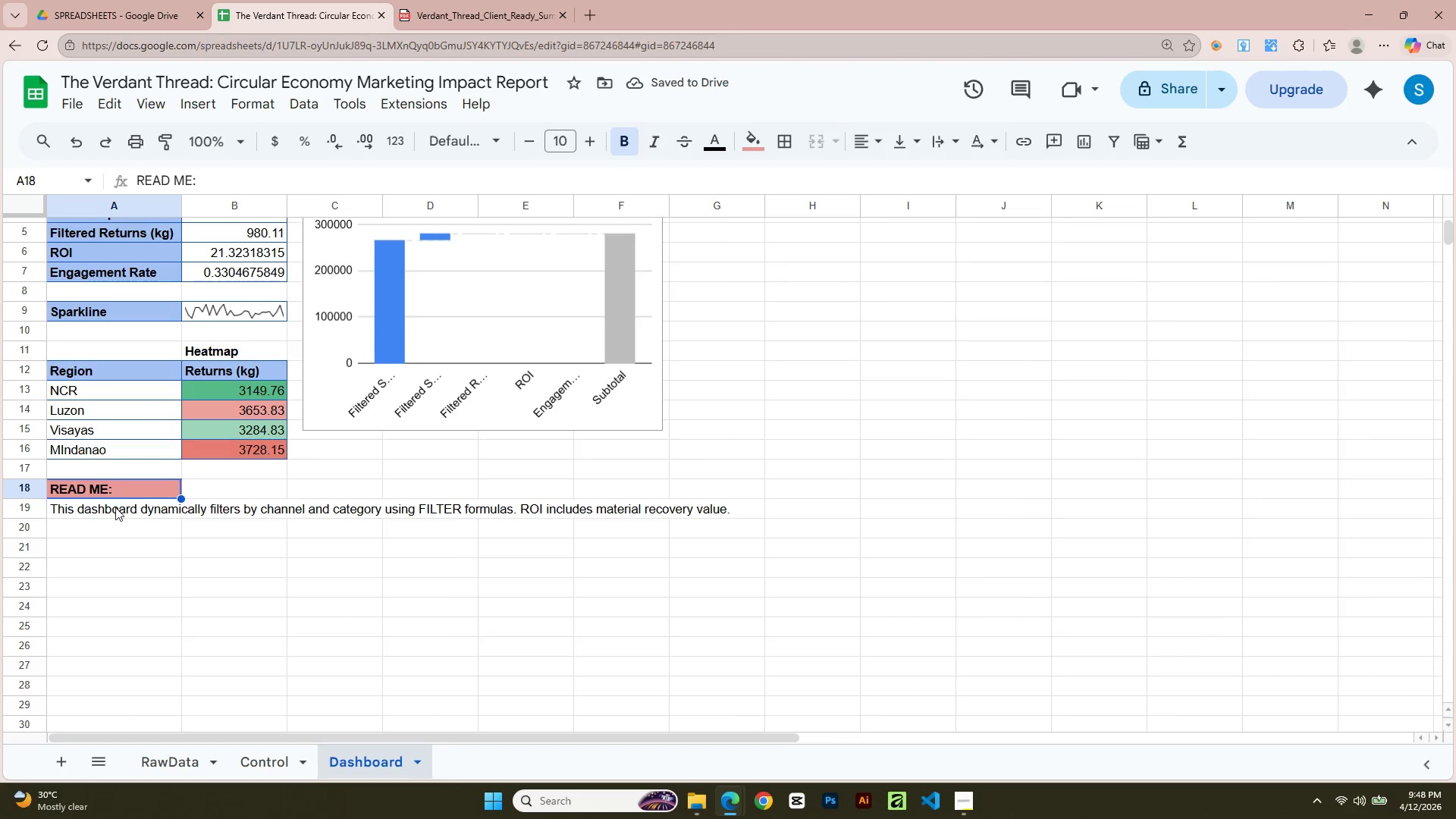 
left_click([115, 512])
 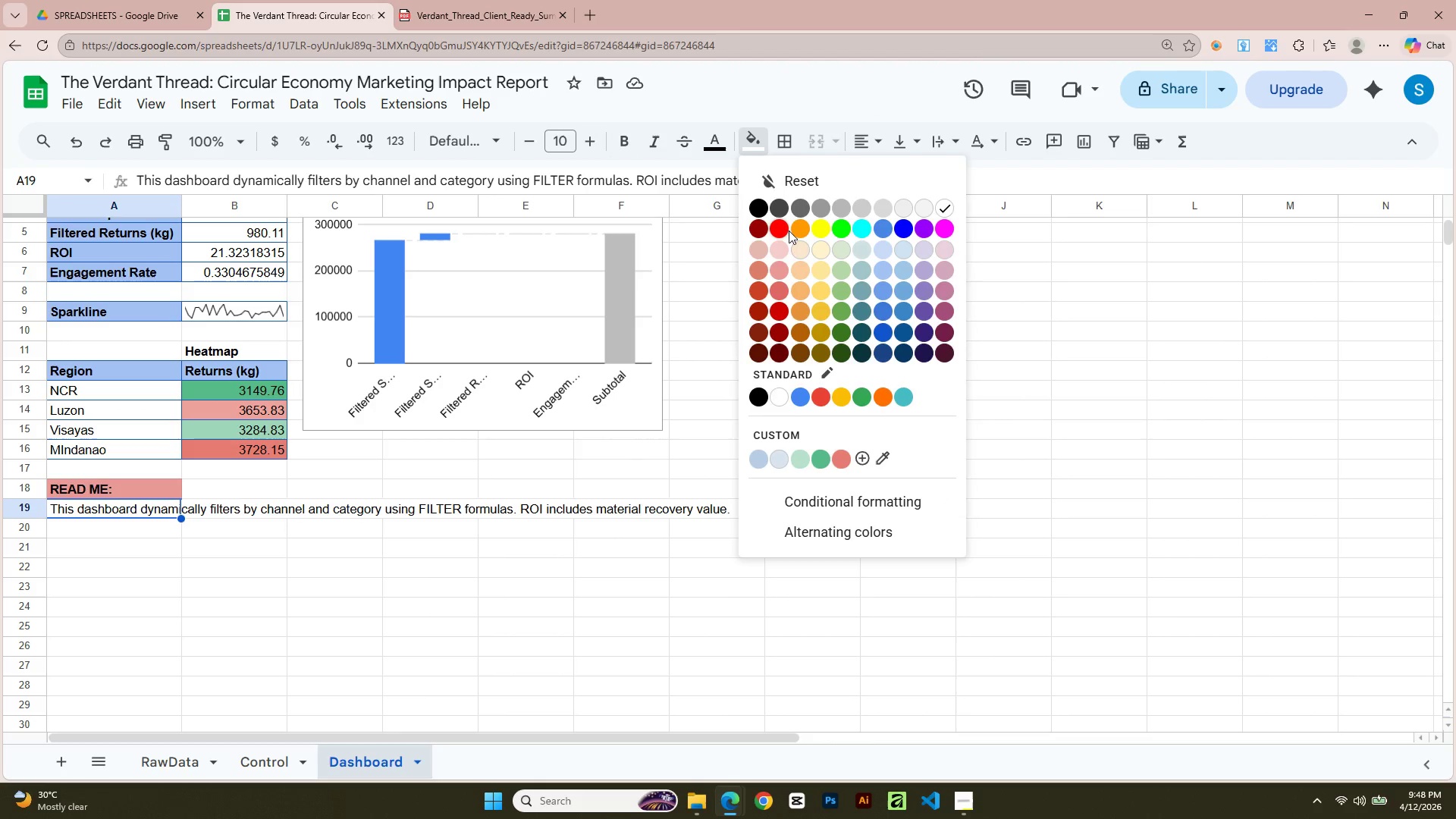 
left_click([801, 256])
 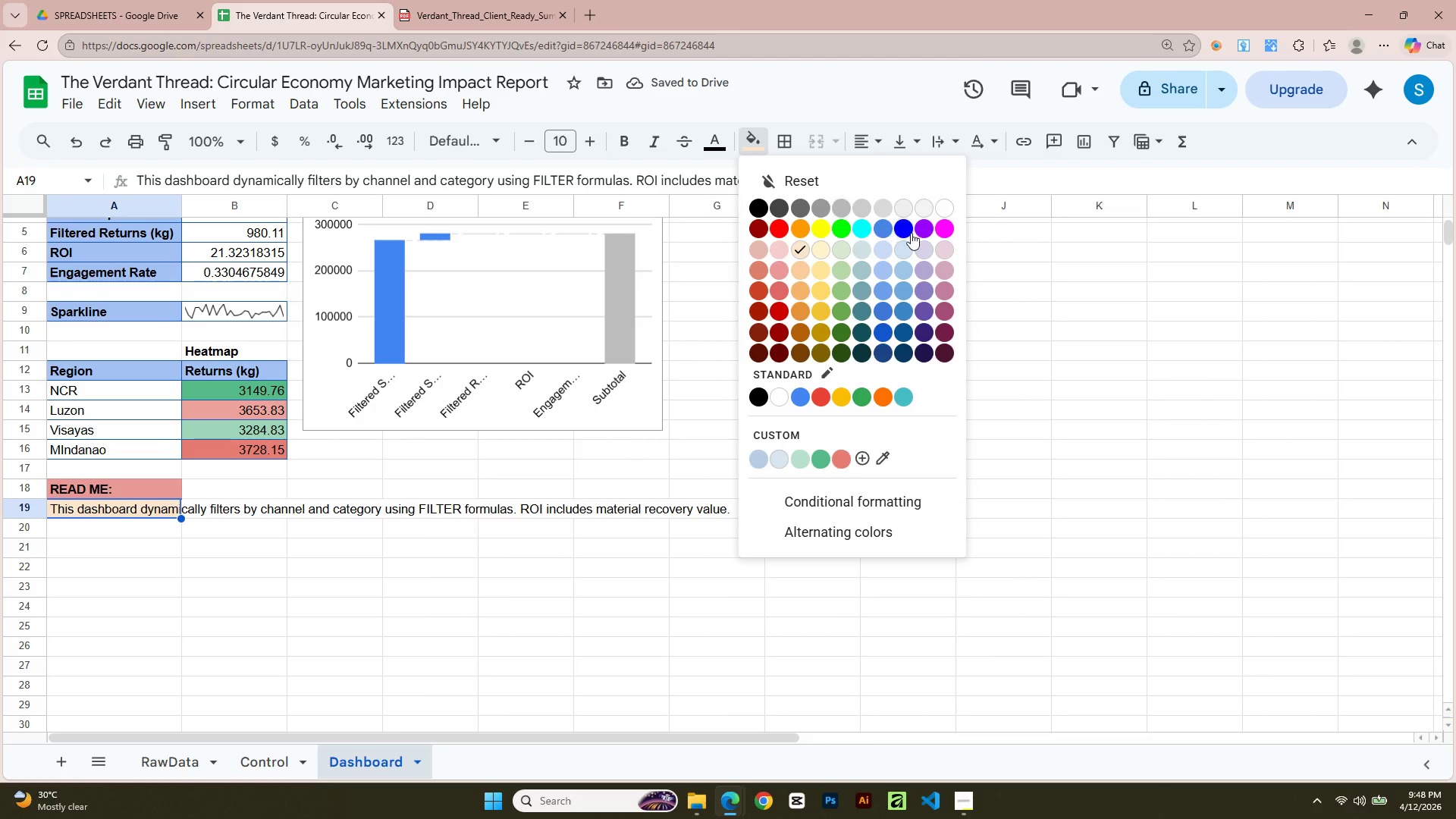 
scroll: coordinate [354, 614], scroll_direction: up, amount: 3.0
 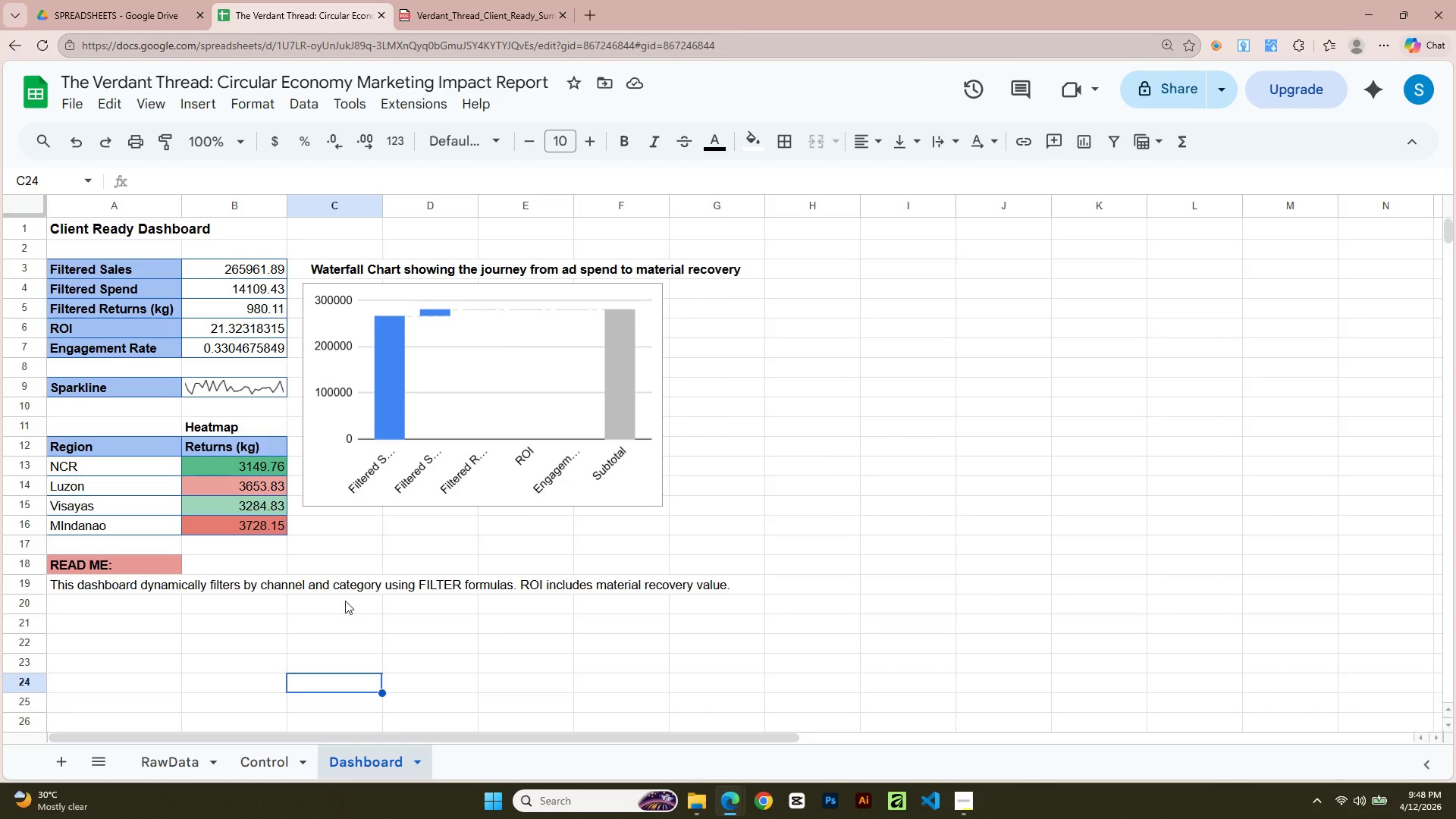 
wait(11.77)
 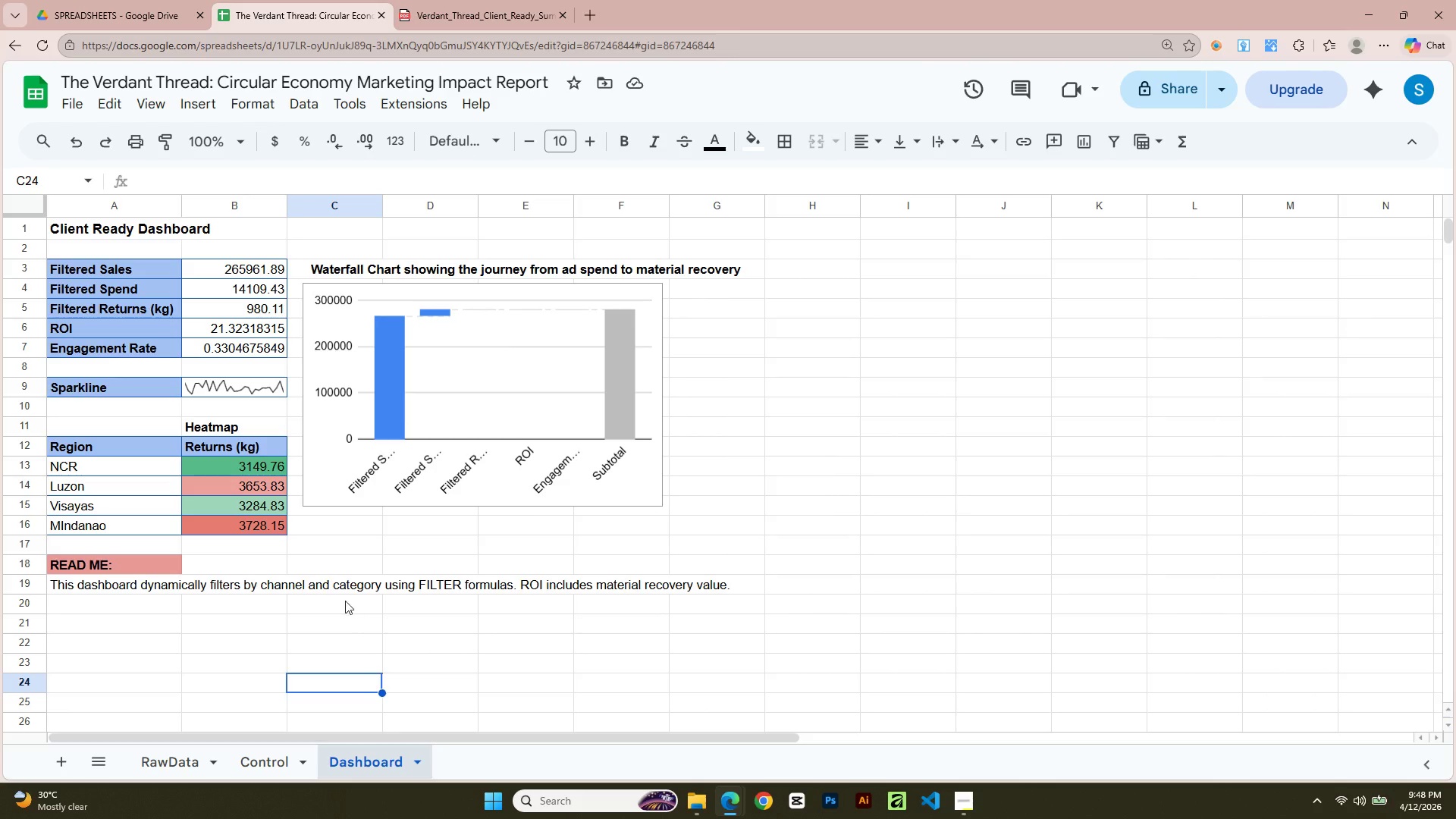 
left_click([140, 761])
 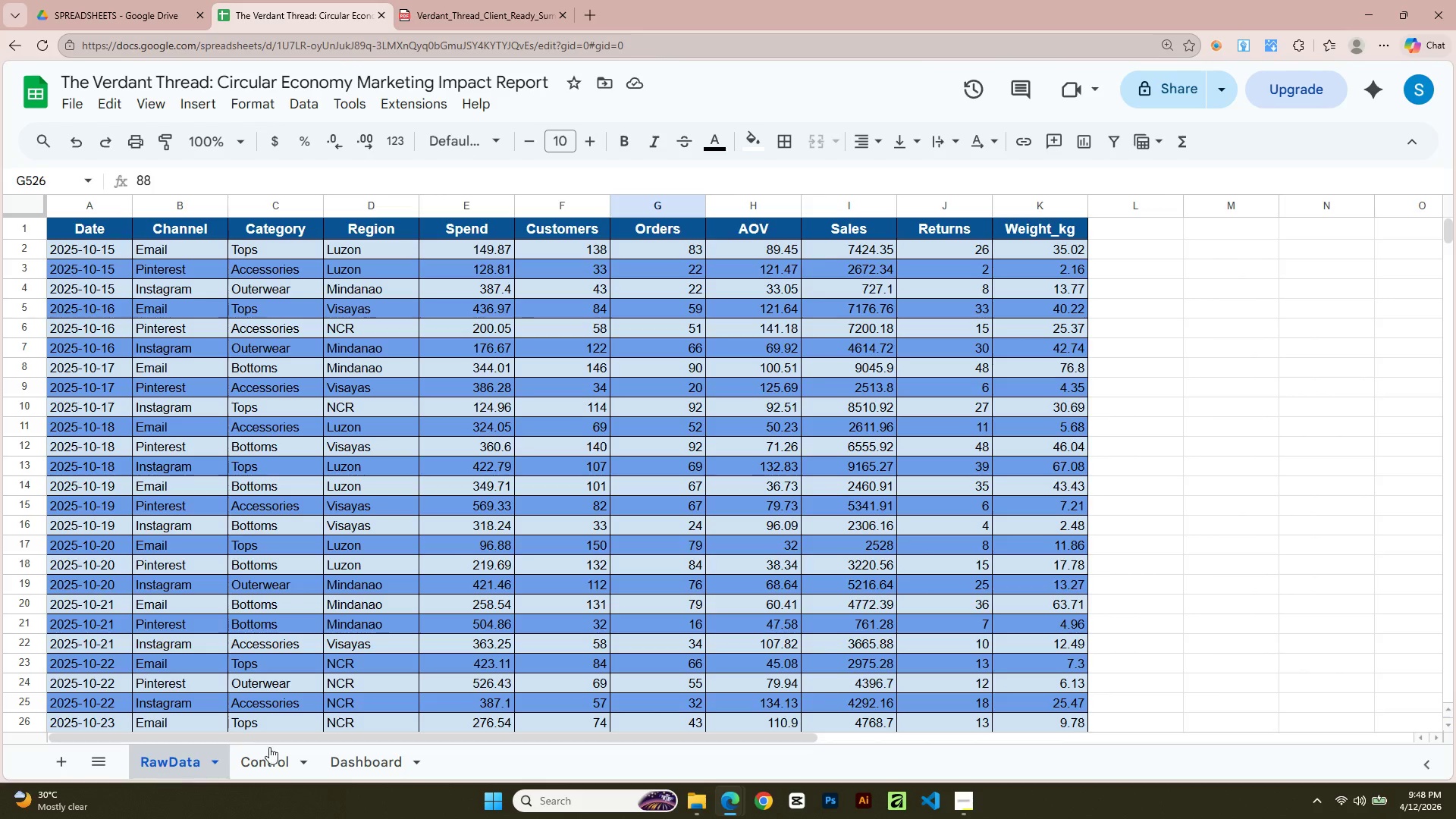 
scroll: coordinate [592, 570], scroll_direction: down, amount: 10.0
 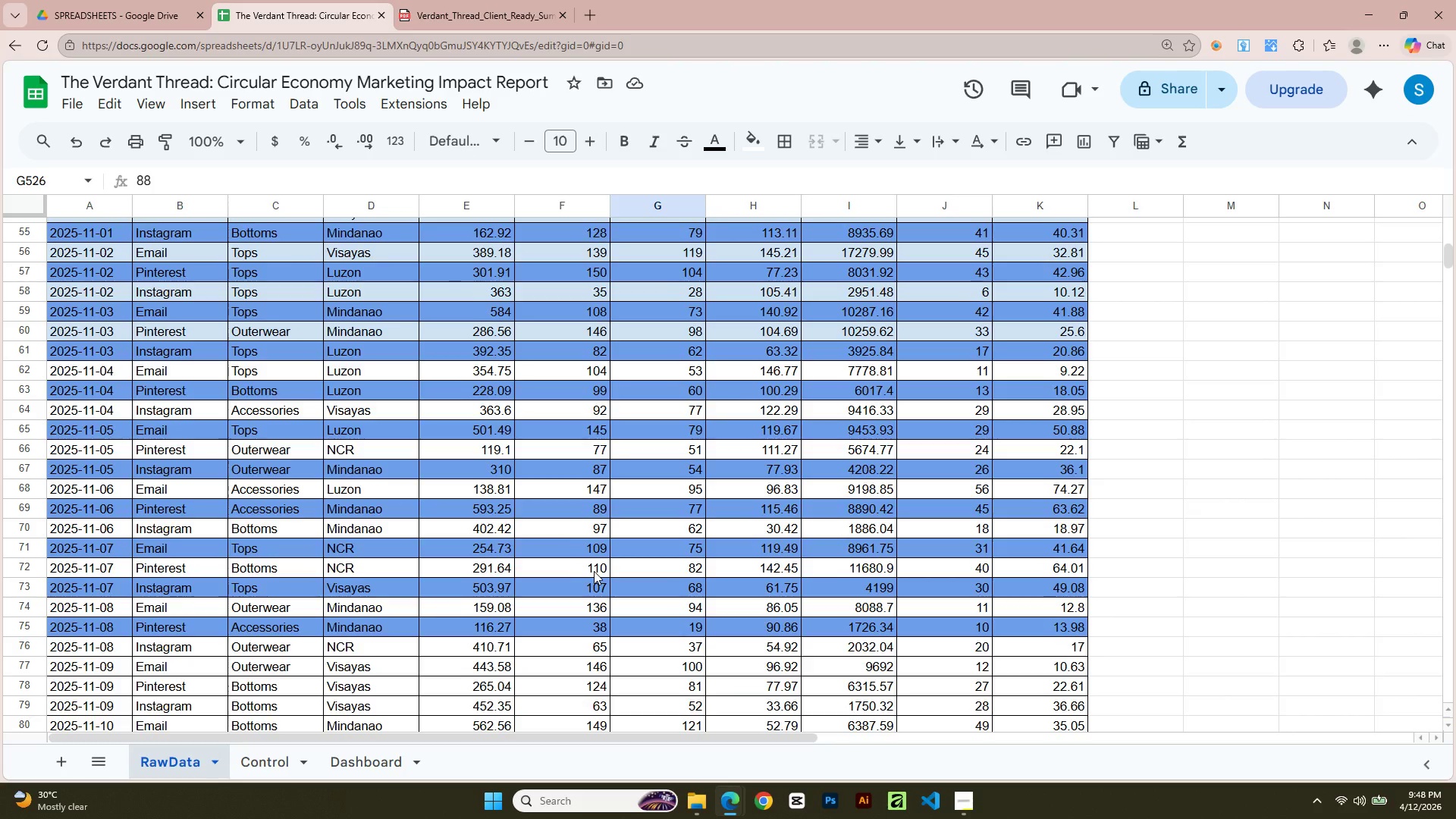 
scroll: coordinate [608, 574], scroll_direction: up, amount: 19.0
 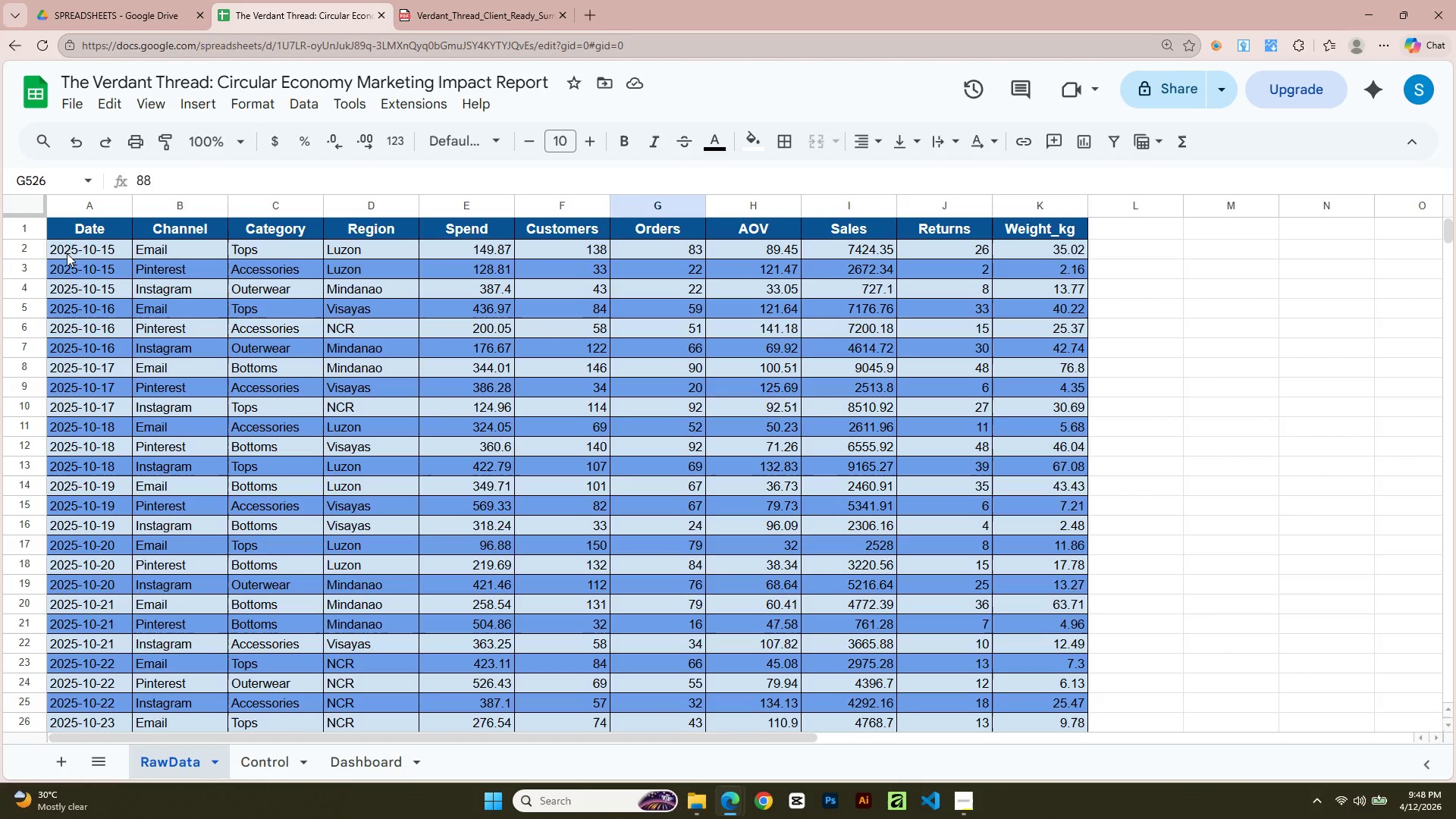 
left_click([61, 244])
 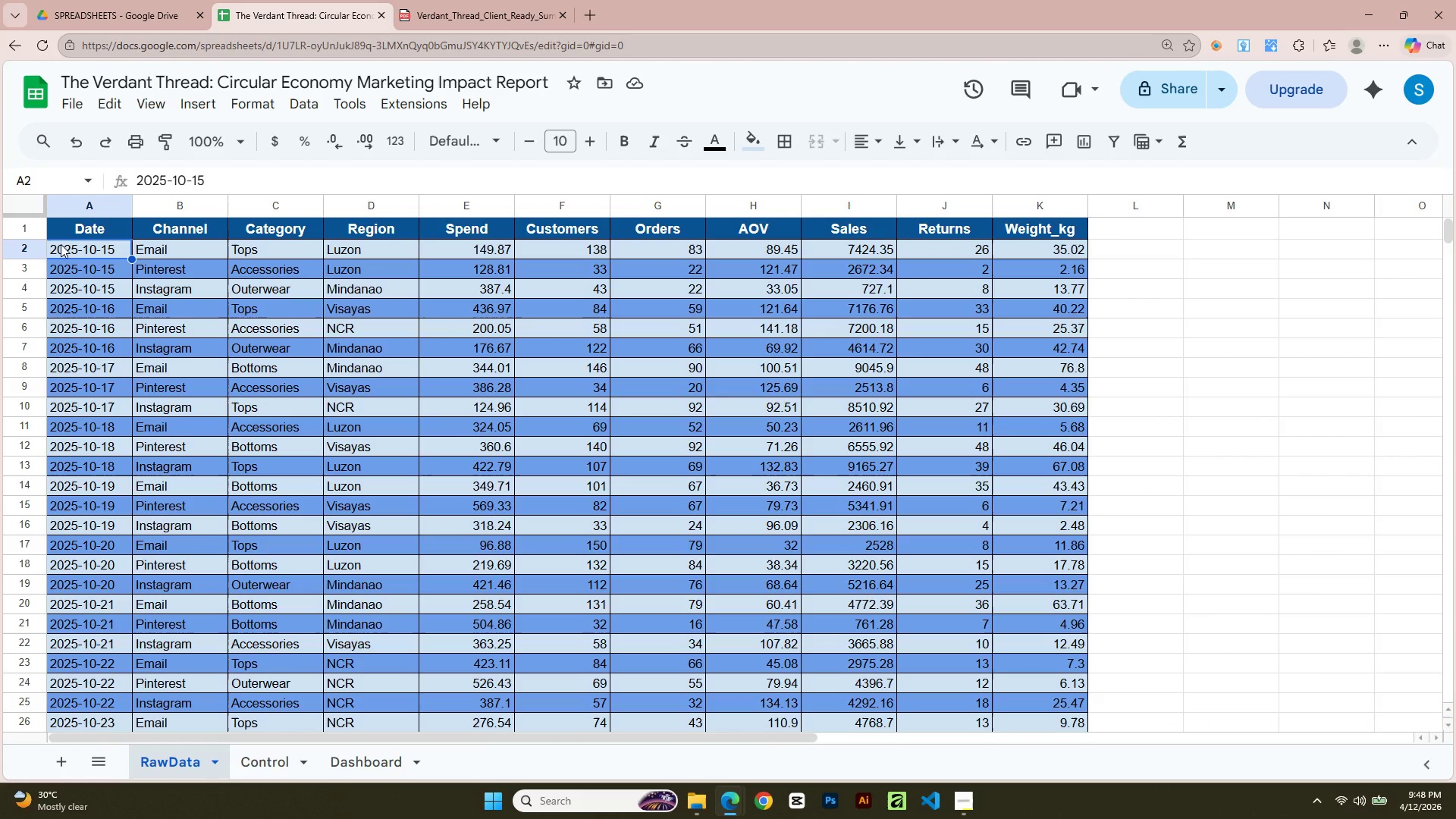 
key(Shift+ArrowRight)
 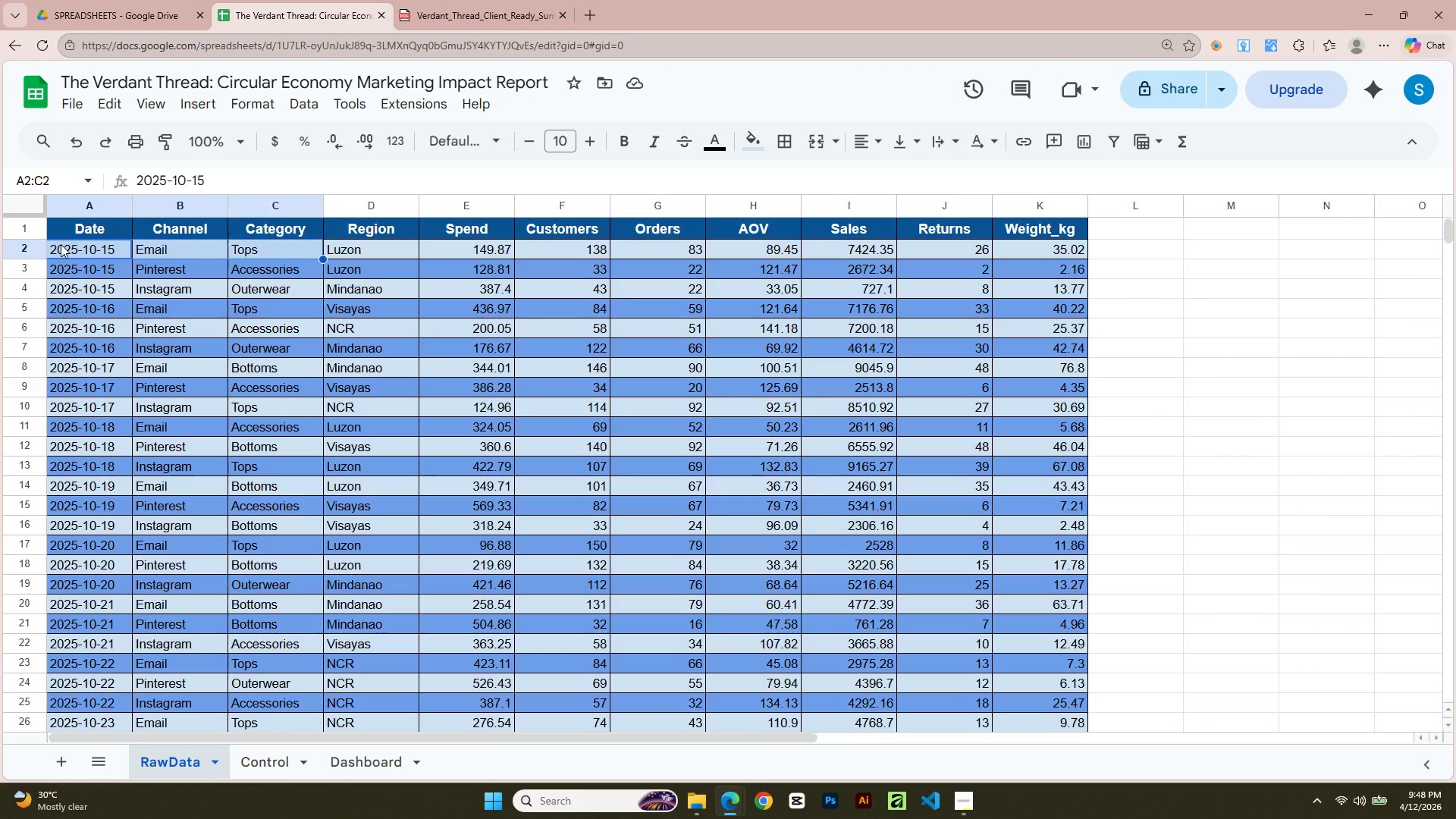 
key(Shift+ArrowRight)
 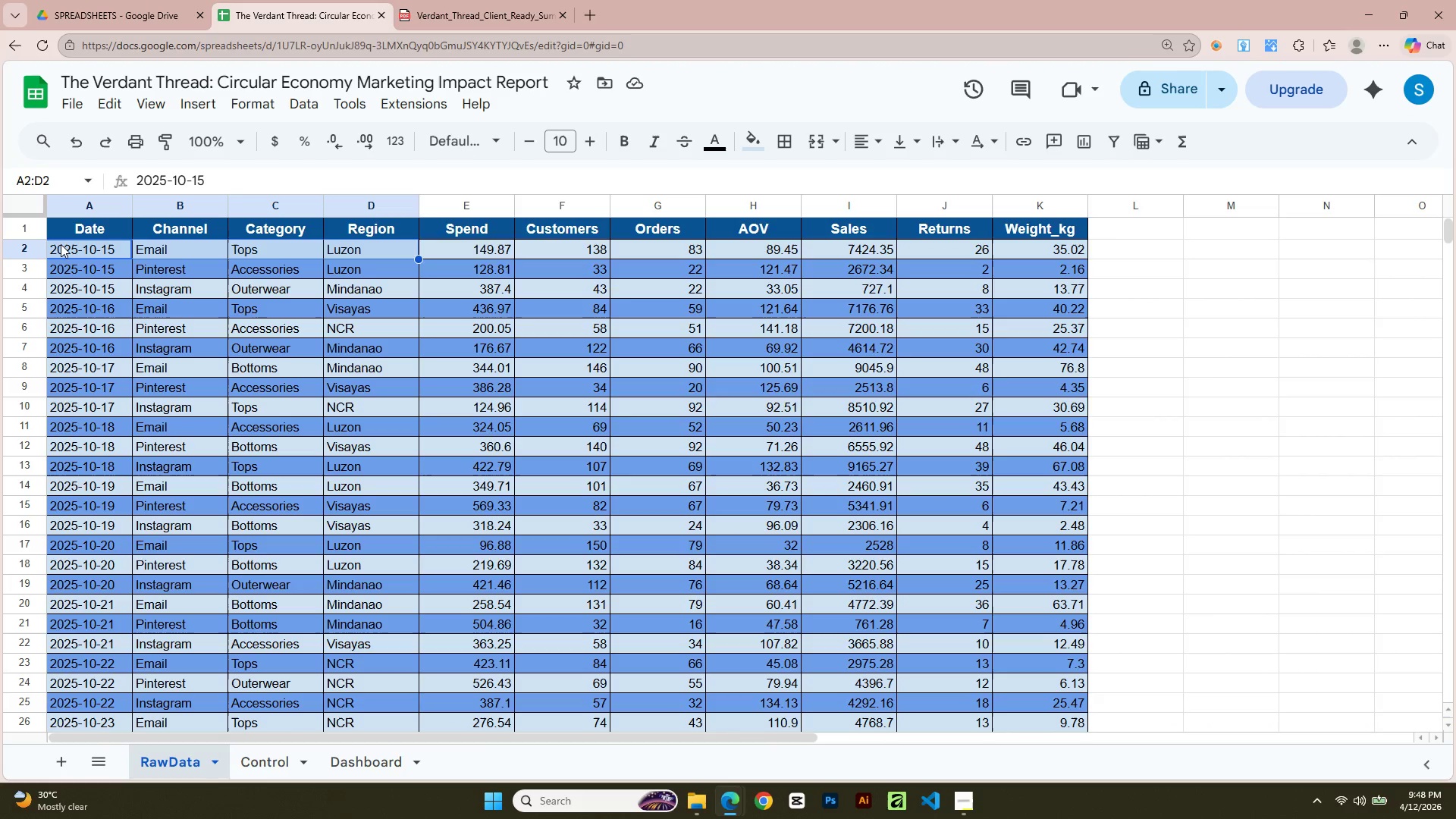 
key(Shift+ArrowRight)
 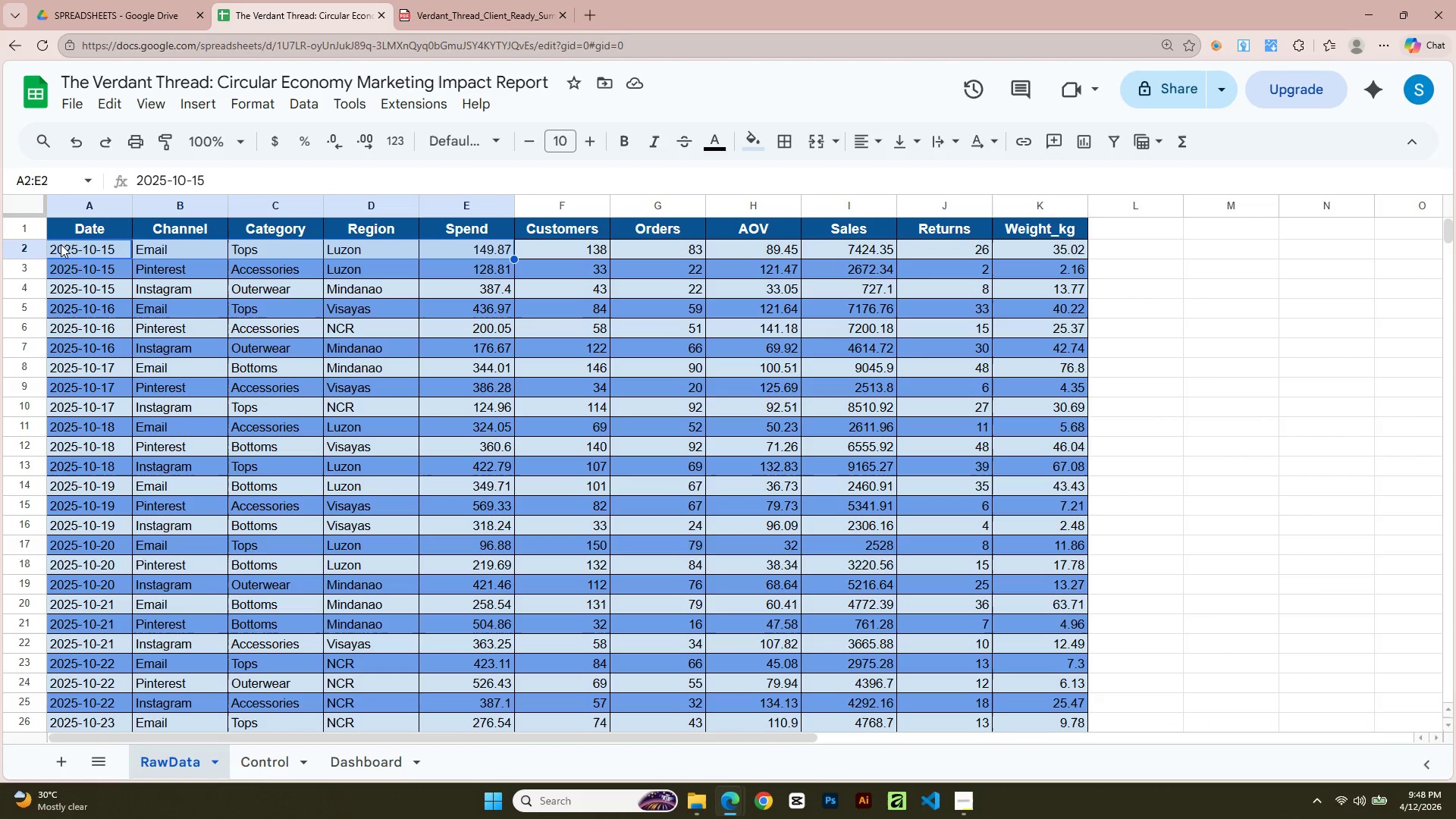 
key(Shift+ArrowRight)
 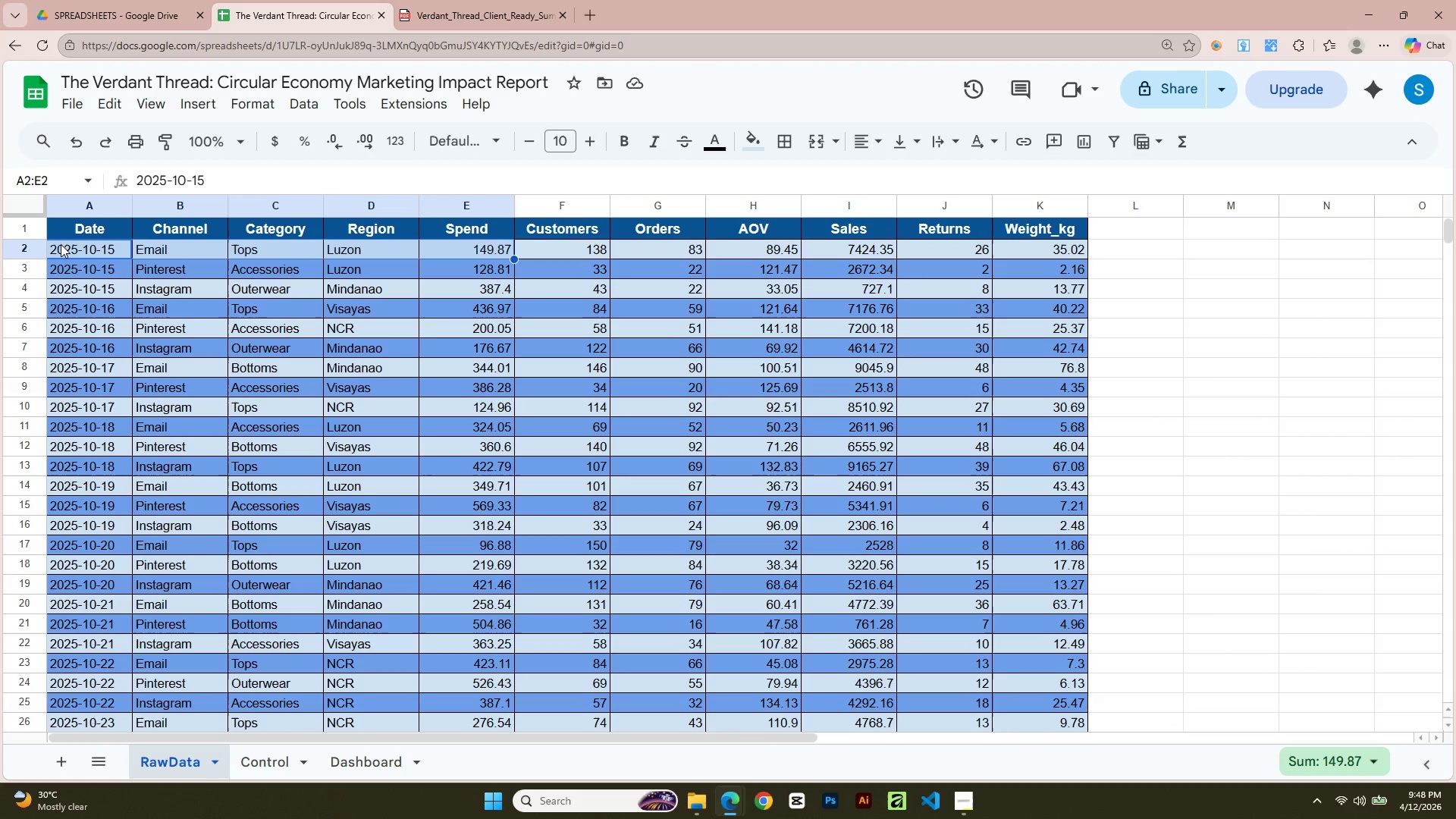 
key(Shift+ArrowRight)
 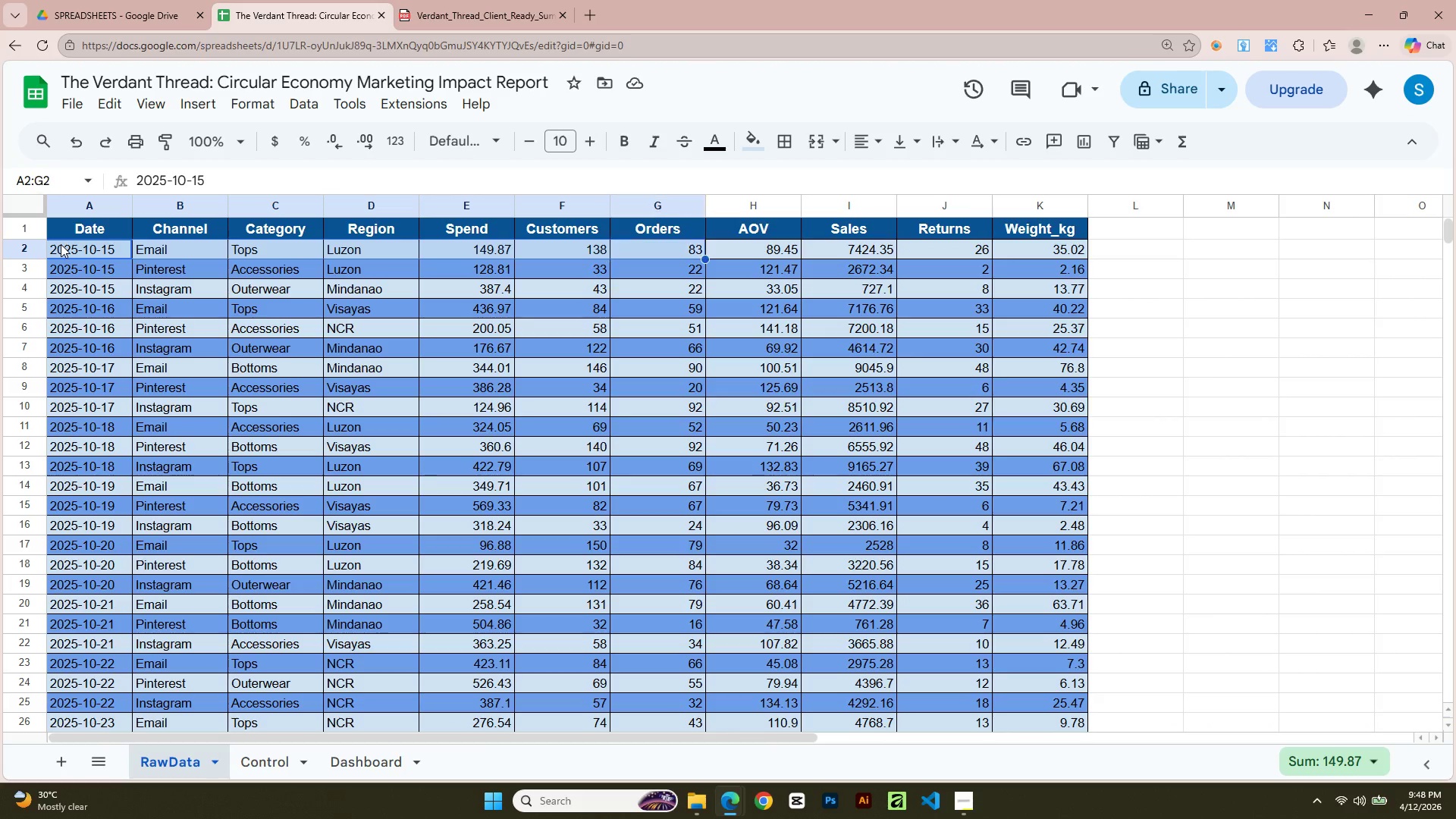 
key(Shift+ArrowRight)
 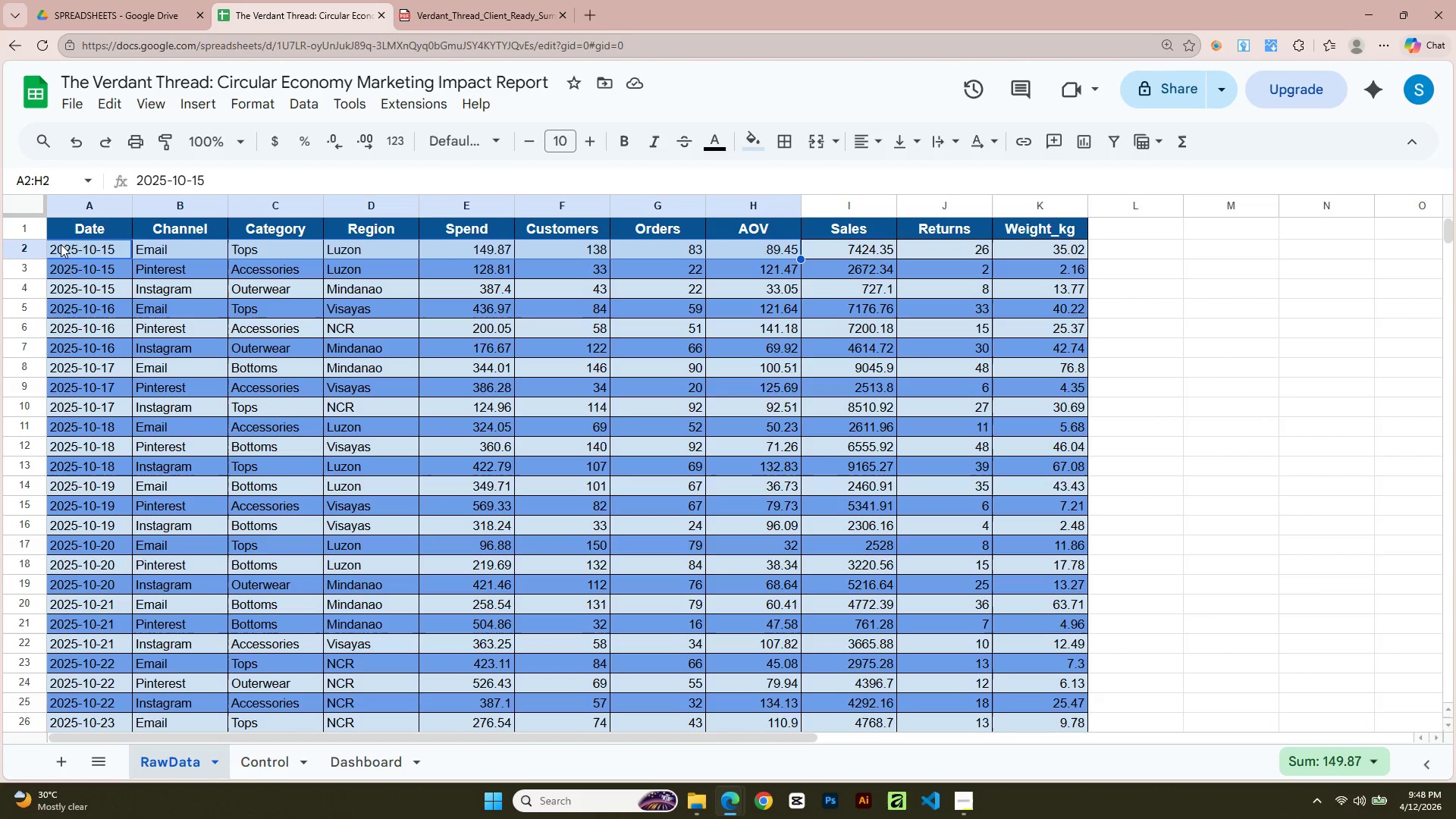 
key(Shift+ArrowRight)
 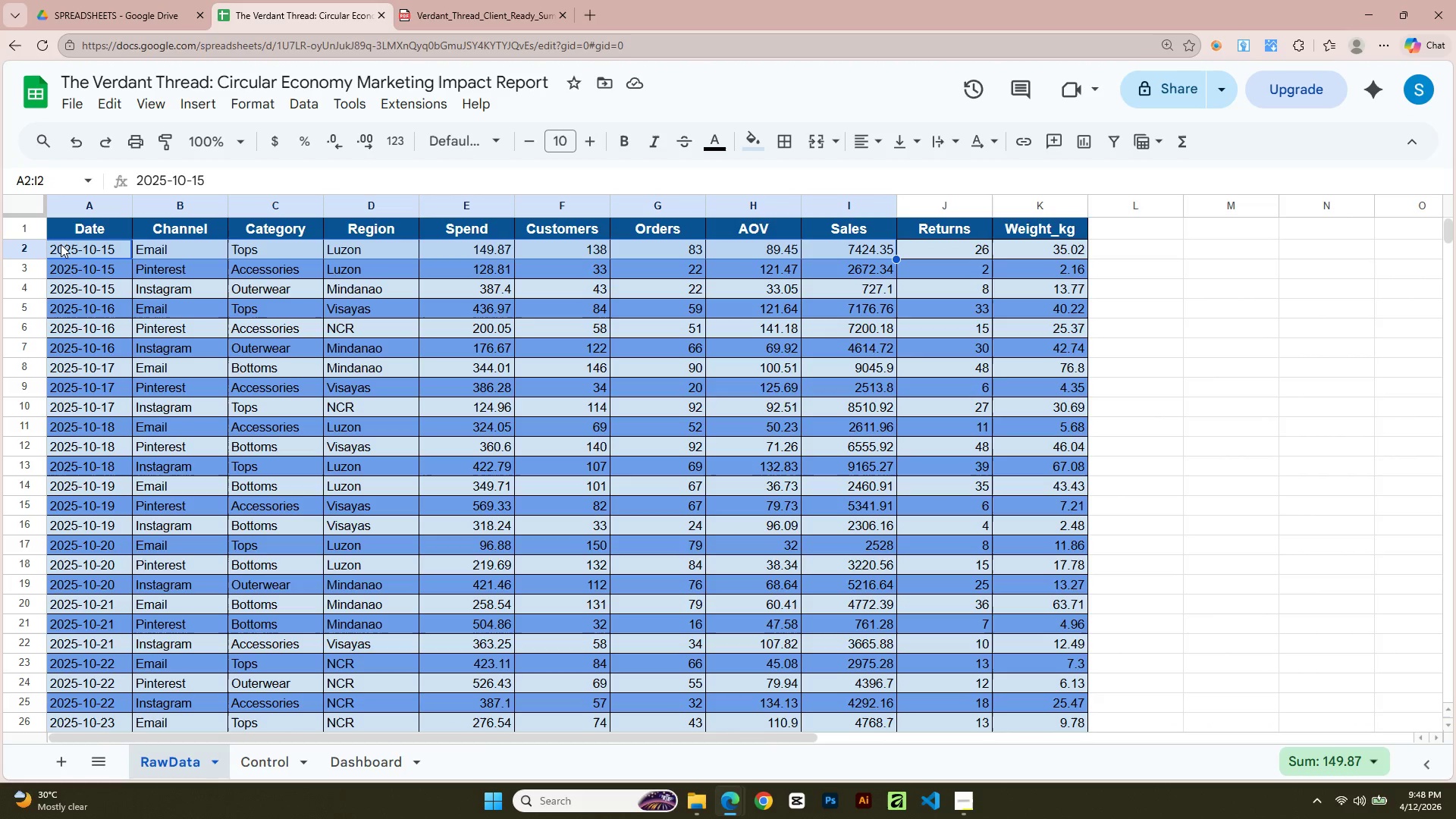 
key(Shift+ArrowRight)
 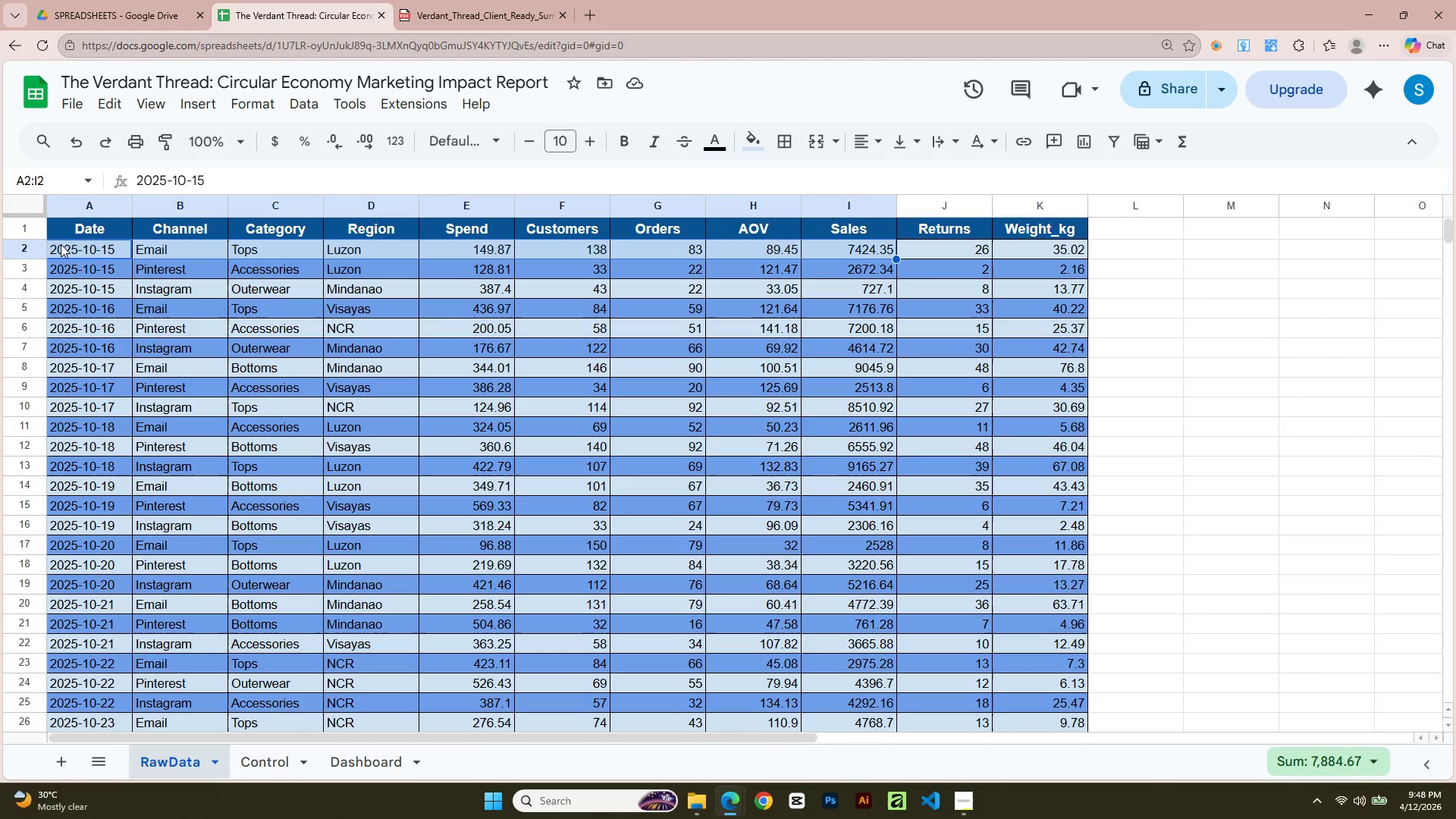 
key(Shift+ArrowRight)
 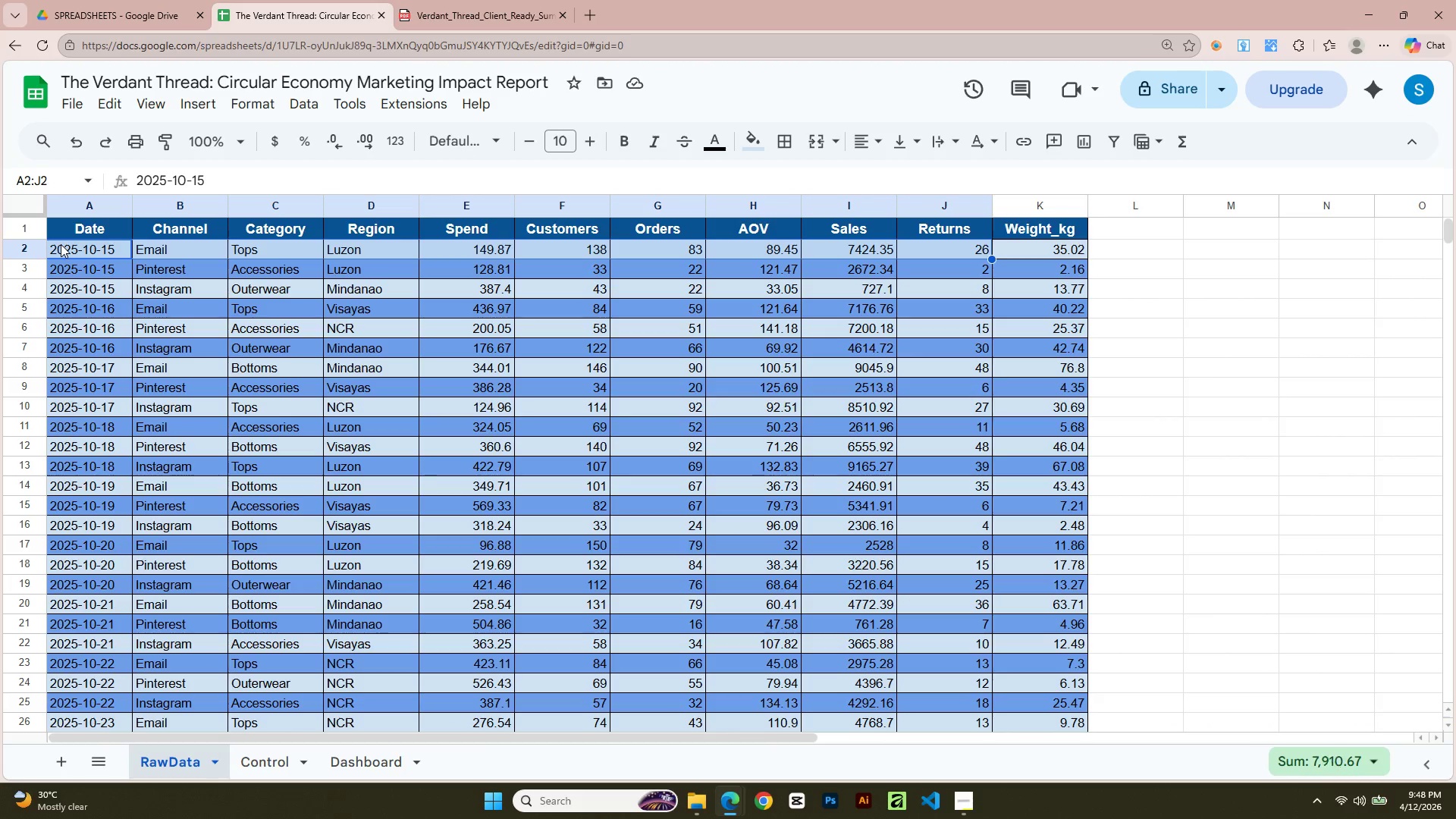 
key(Shift+ArrowRight)
 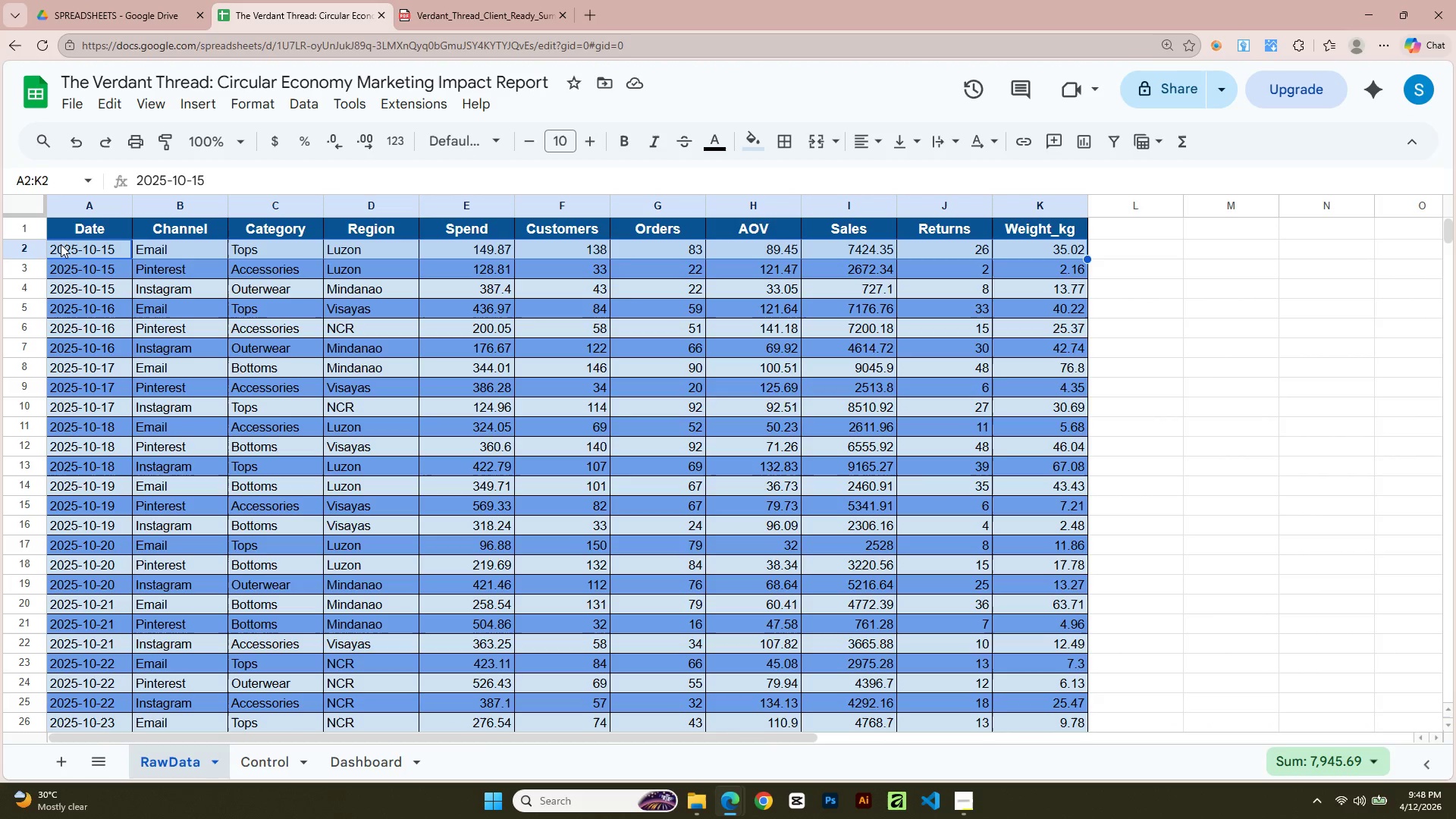 
hold_key(key=ArrowDown, duration=1.51)
 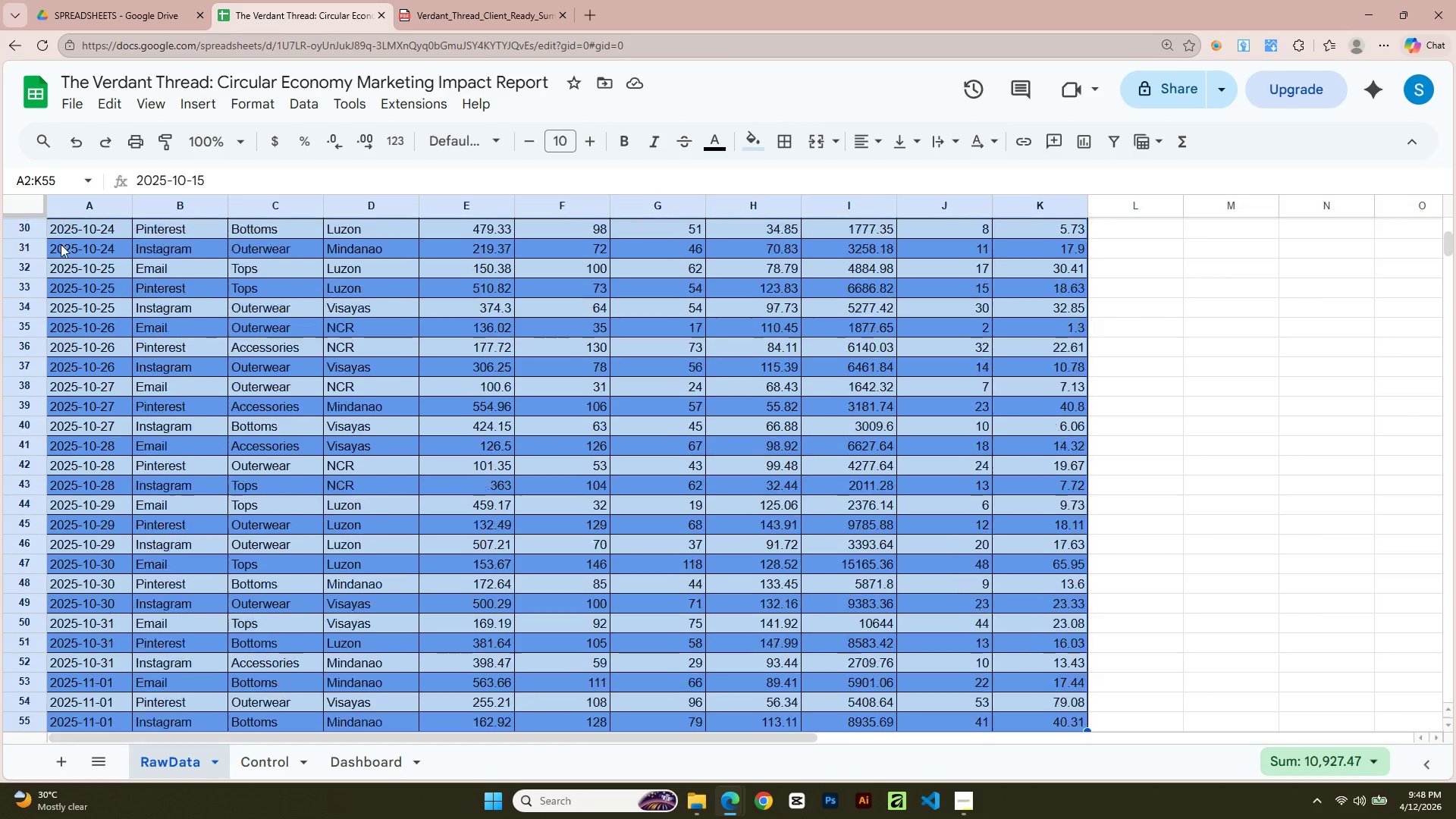 
hold_key(key=ArrowDown, duration=1.34)
 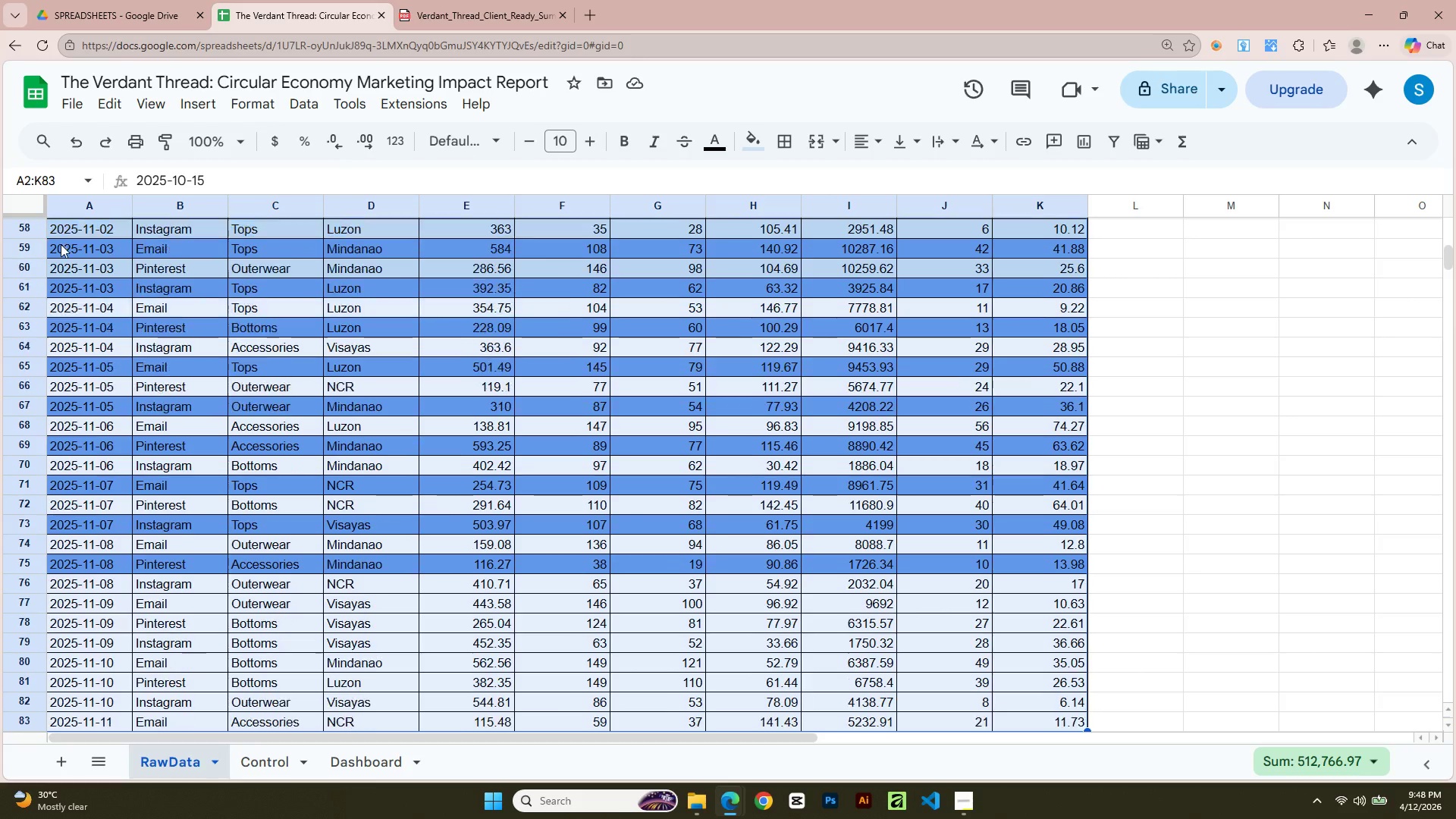 
key(Shift+ArrowDown)
 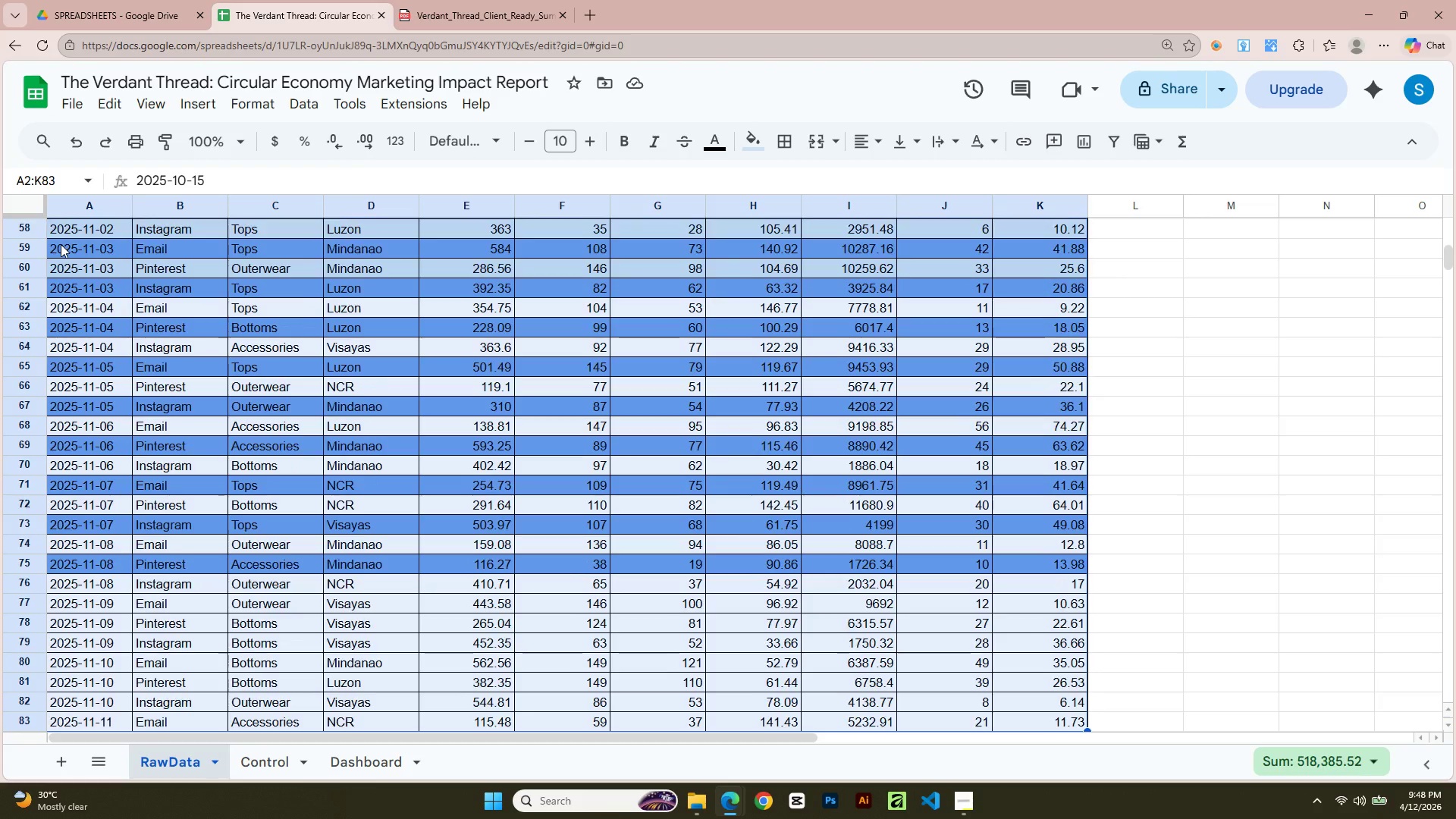 
key(Shift+ArrowDown)
 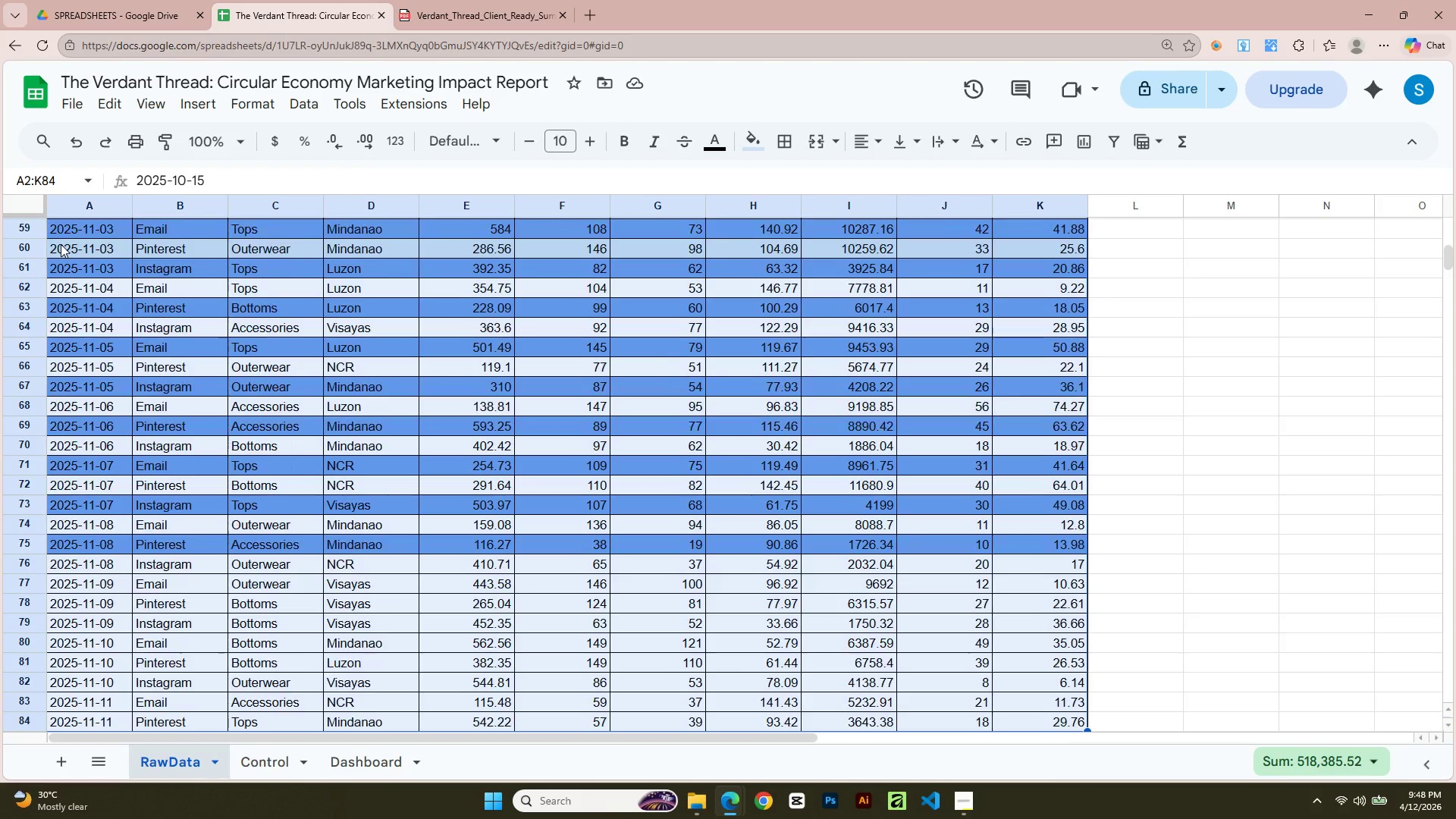 
hold_key(key=ArrowDown, duration=0.88)
 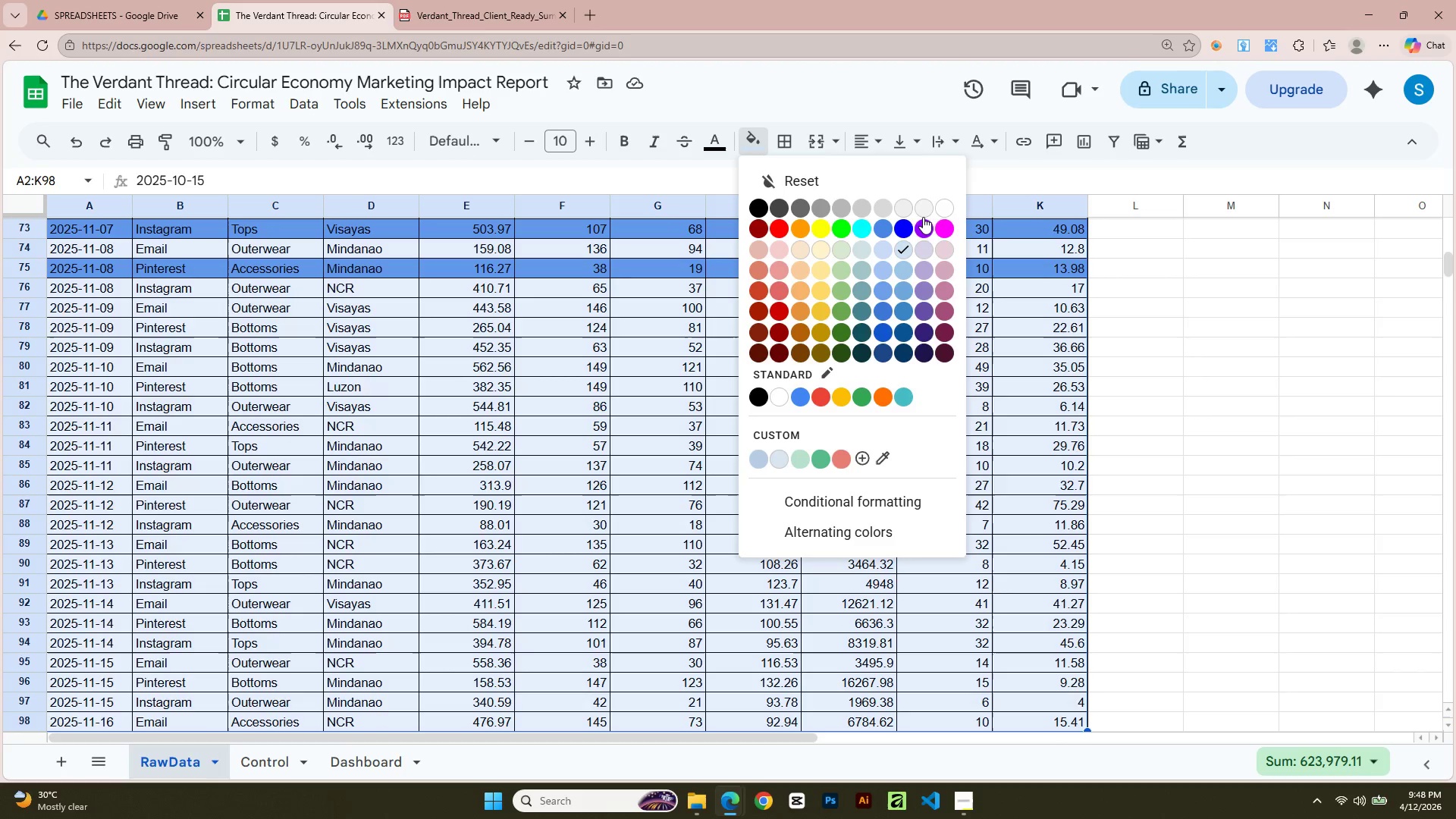 
wait(5.11)
 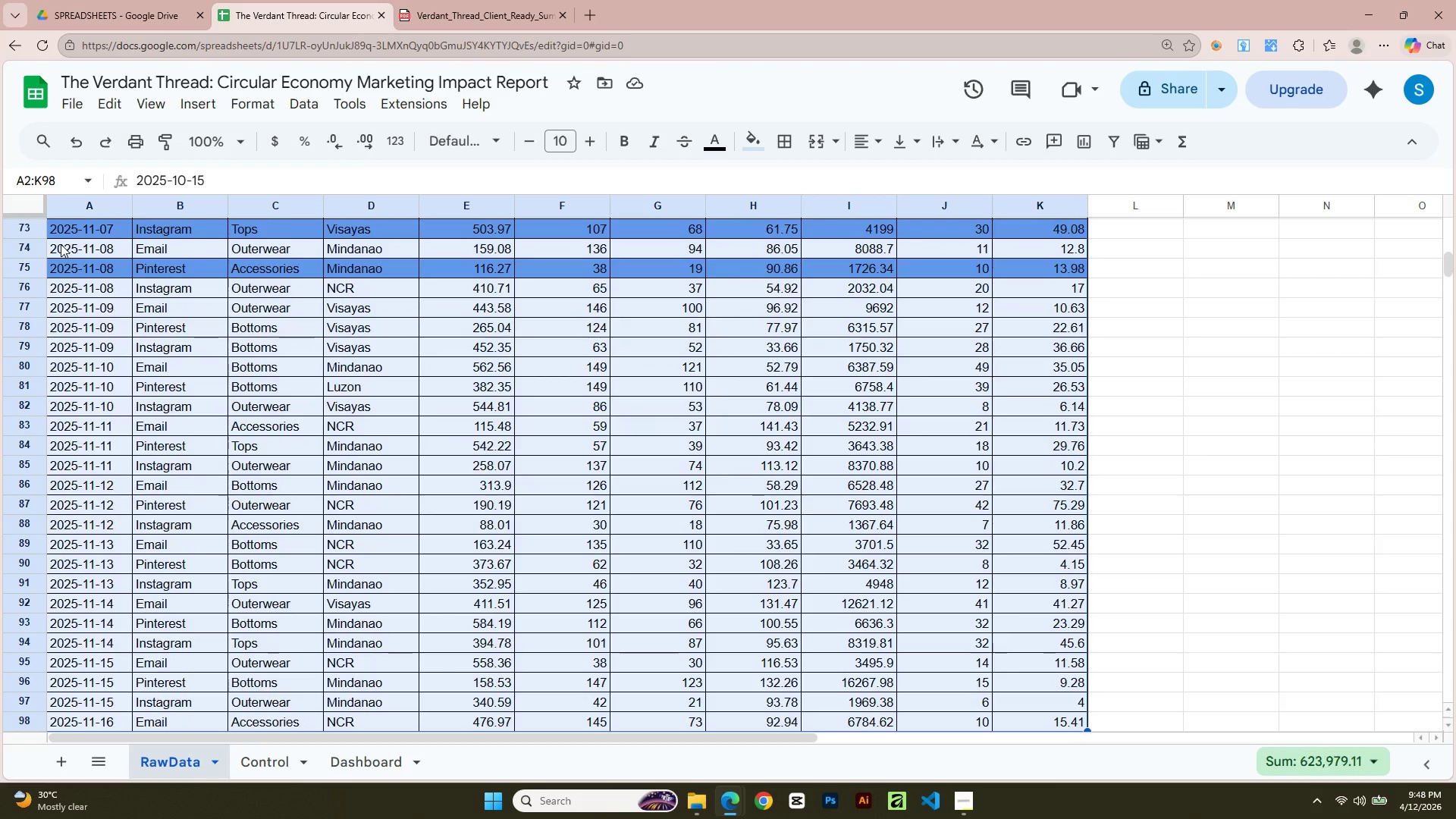 
scroll: coordinate [621, 582], scroll_direction: up, amount: 28.0
 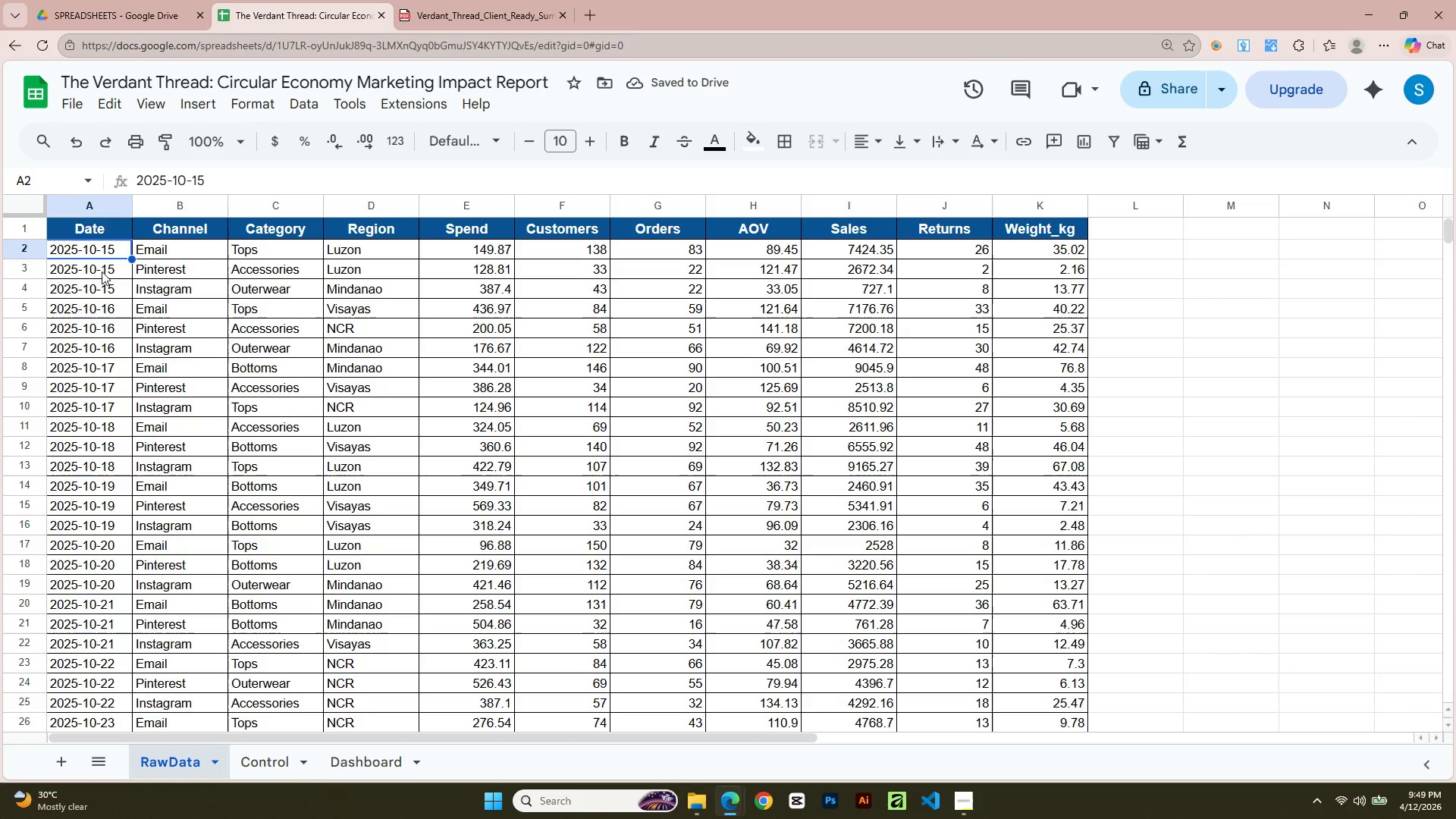 
key(Shift+ArrowRight)
 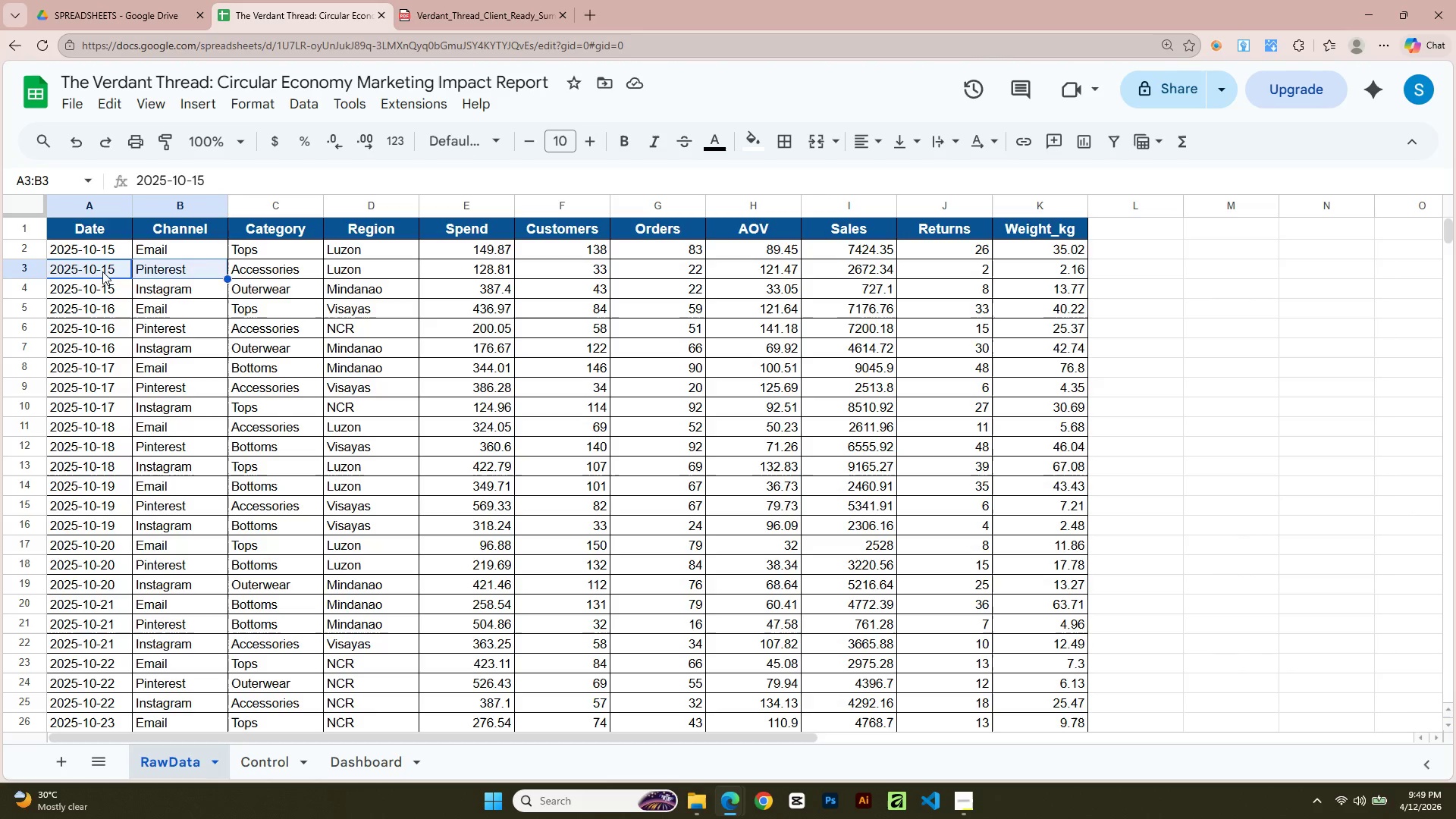 
key(Shift+ArrowRight)
 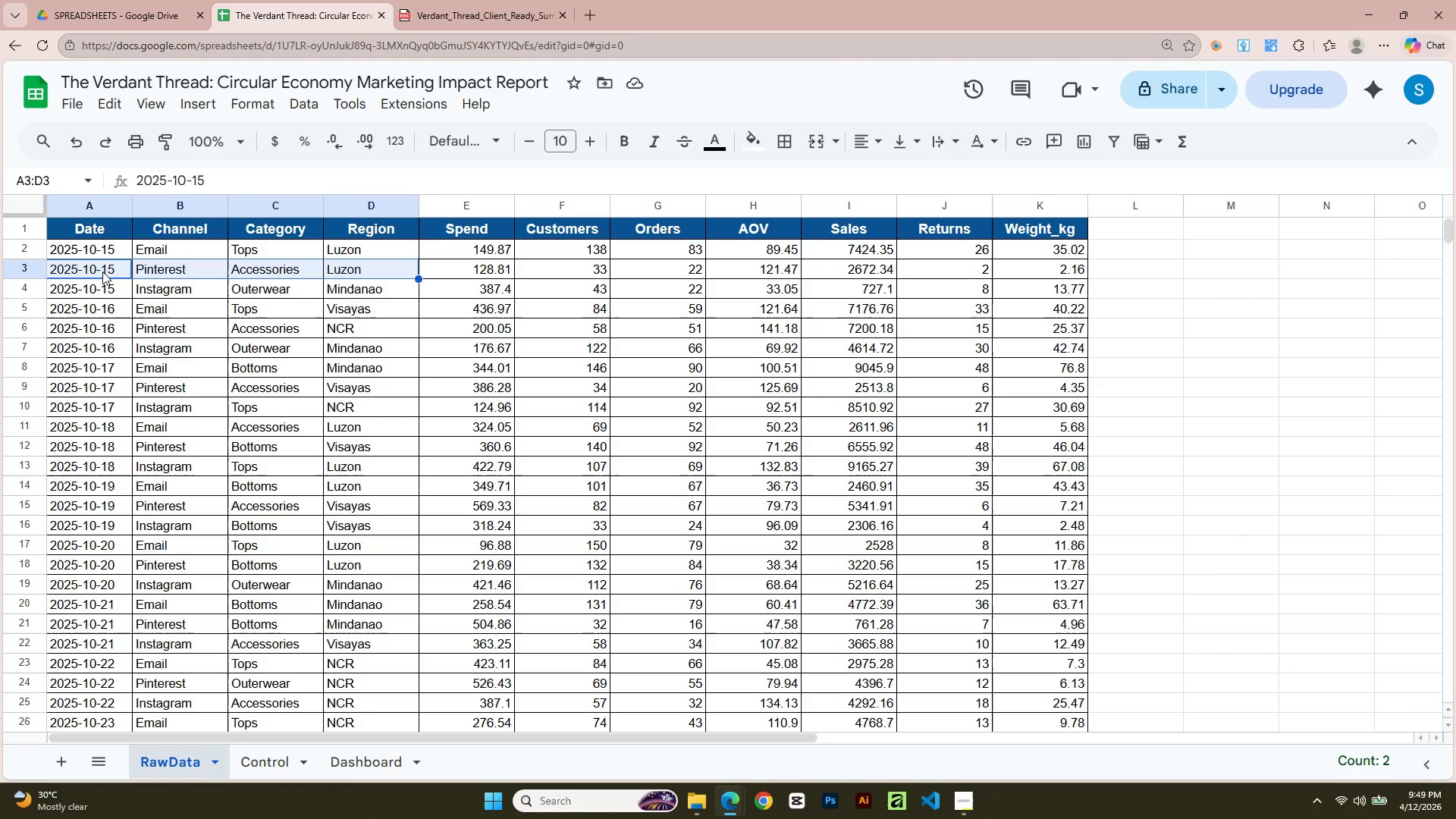 
key(Shift+ArrowRight)
 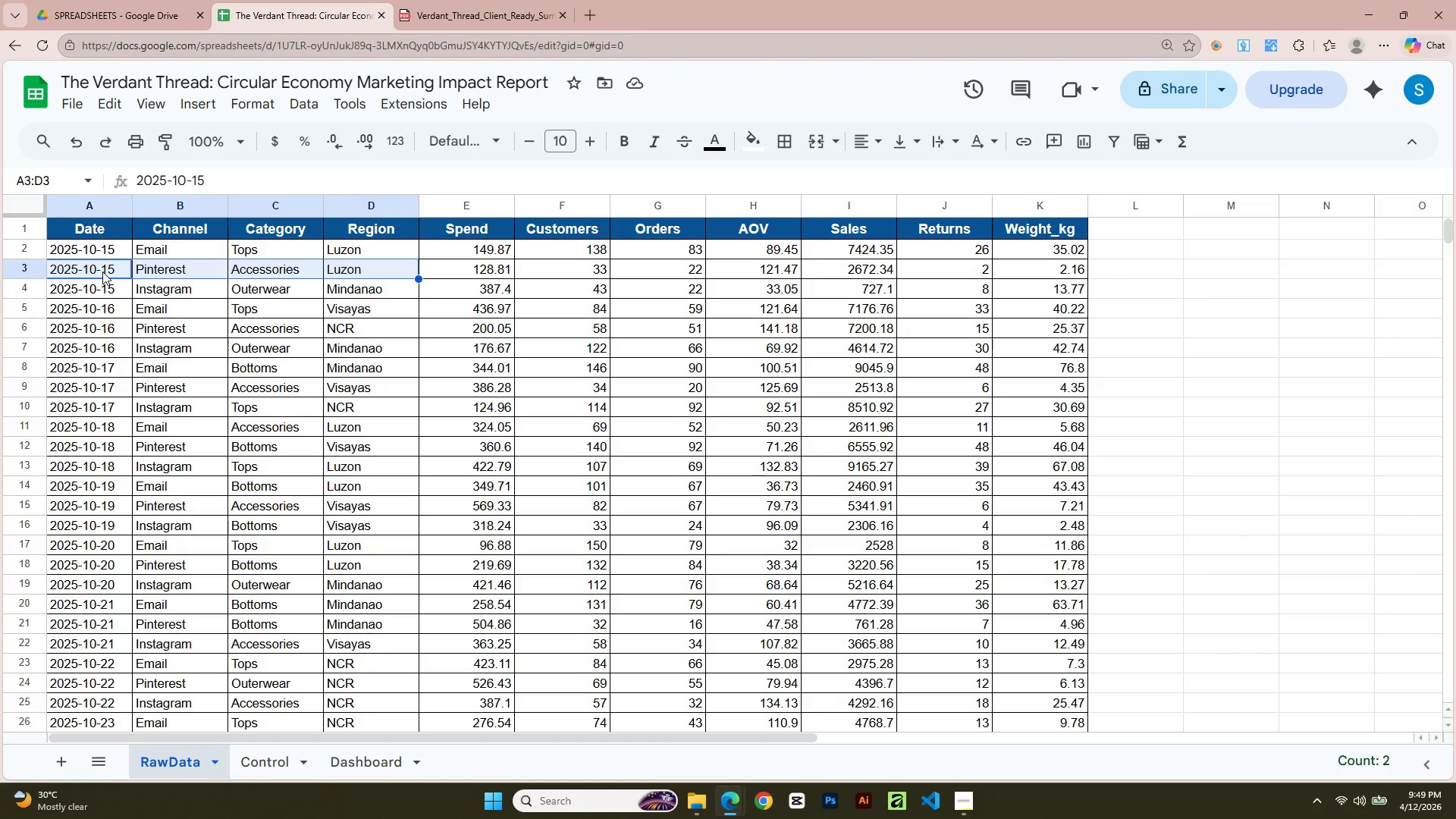 
key(Shift+ArrowRight)
 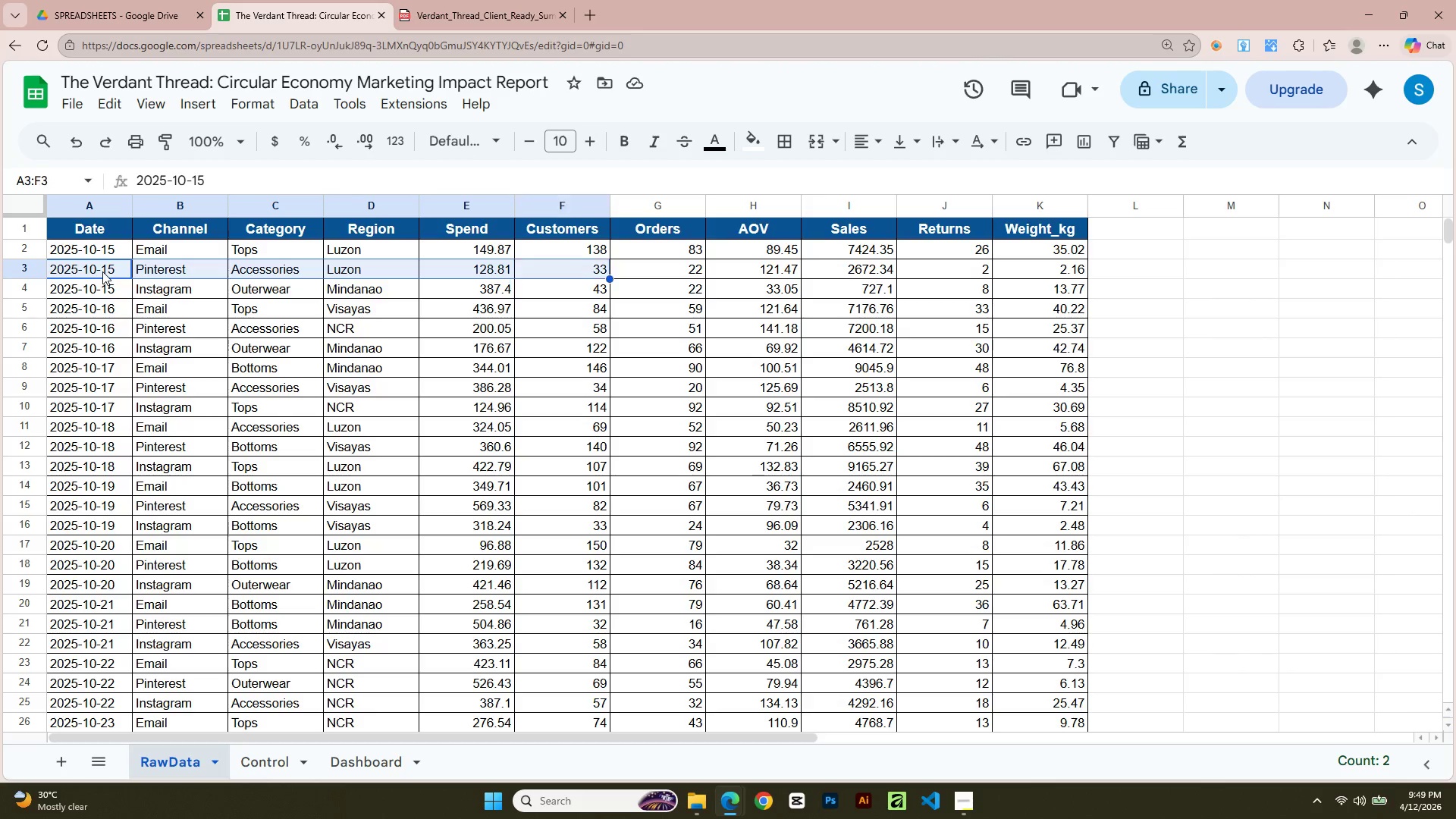 
key(Shift+ArrowRight)
 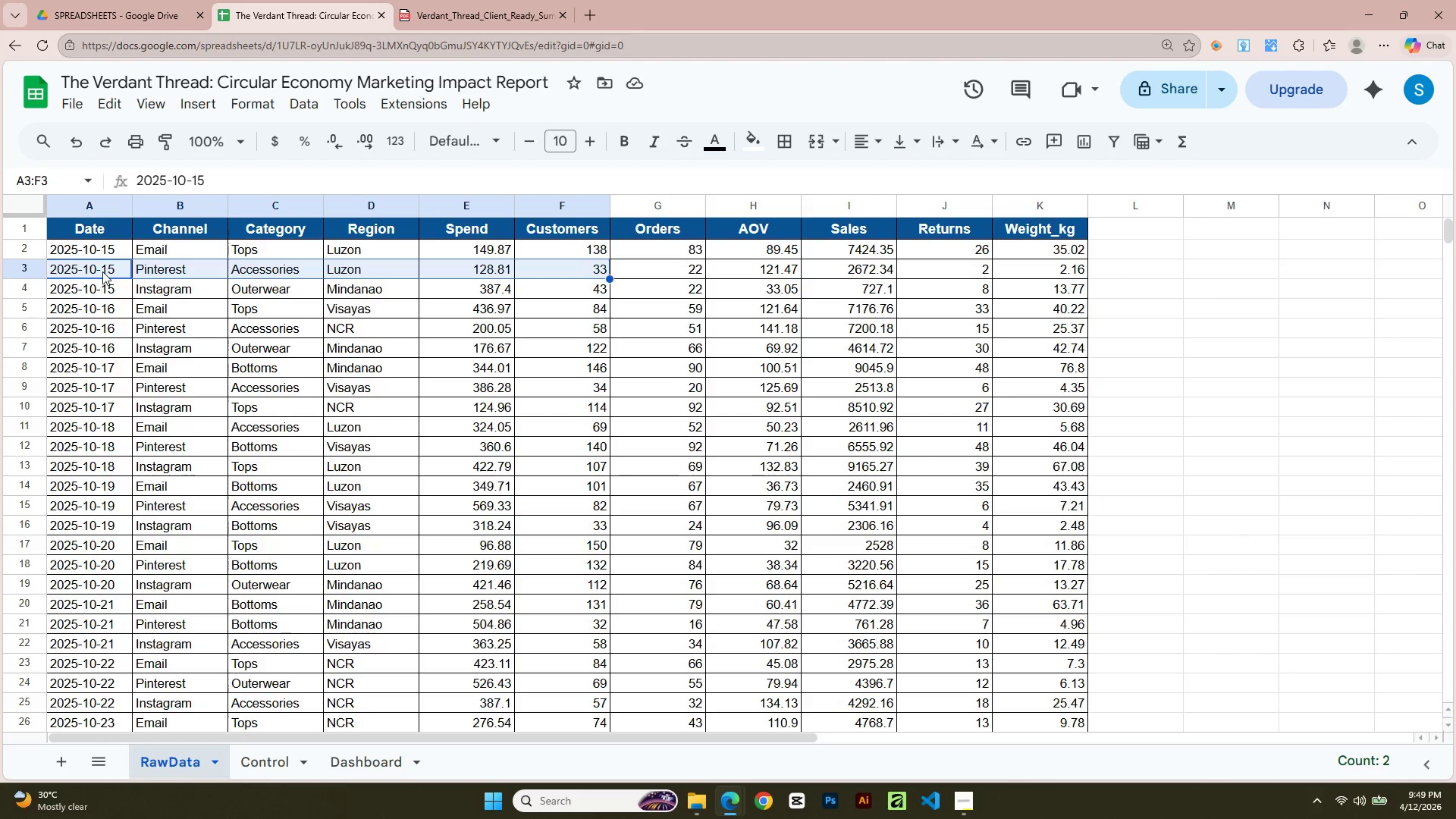 
key(Shift+ArrowRight)
 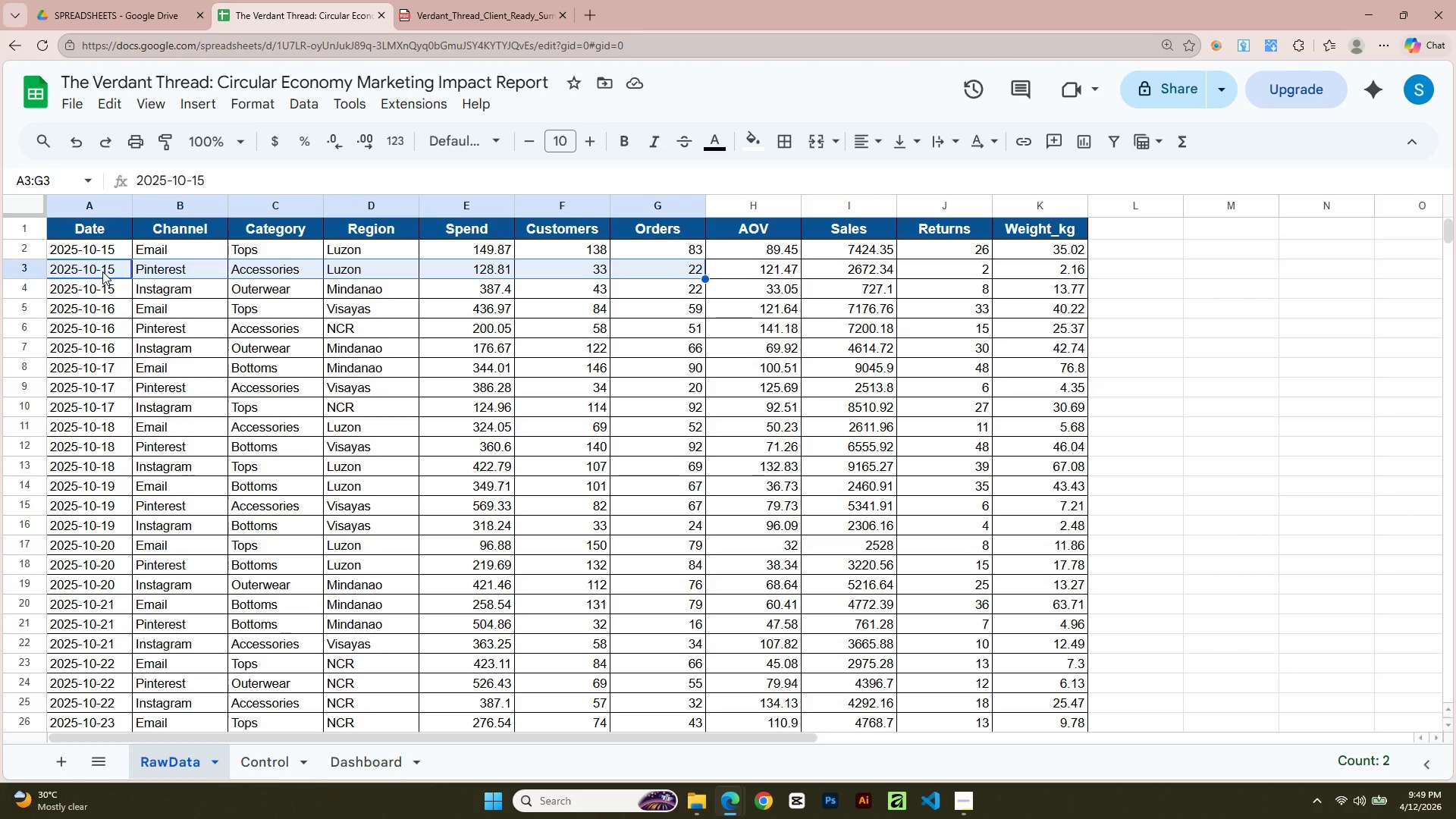 
key(Shift+ArrowRight)
 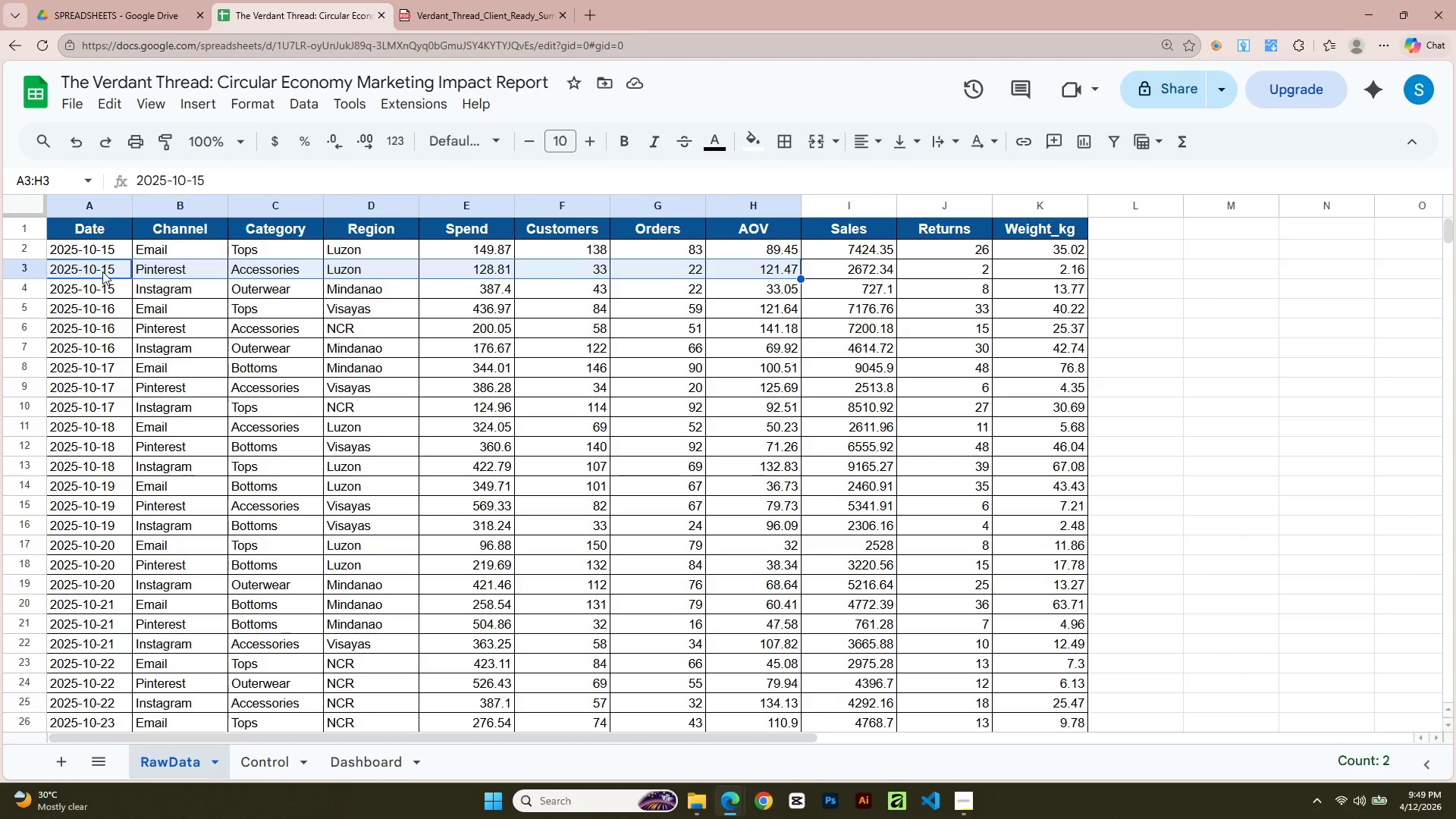 
key(Shift+ArrowRight)
 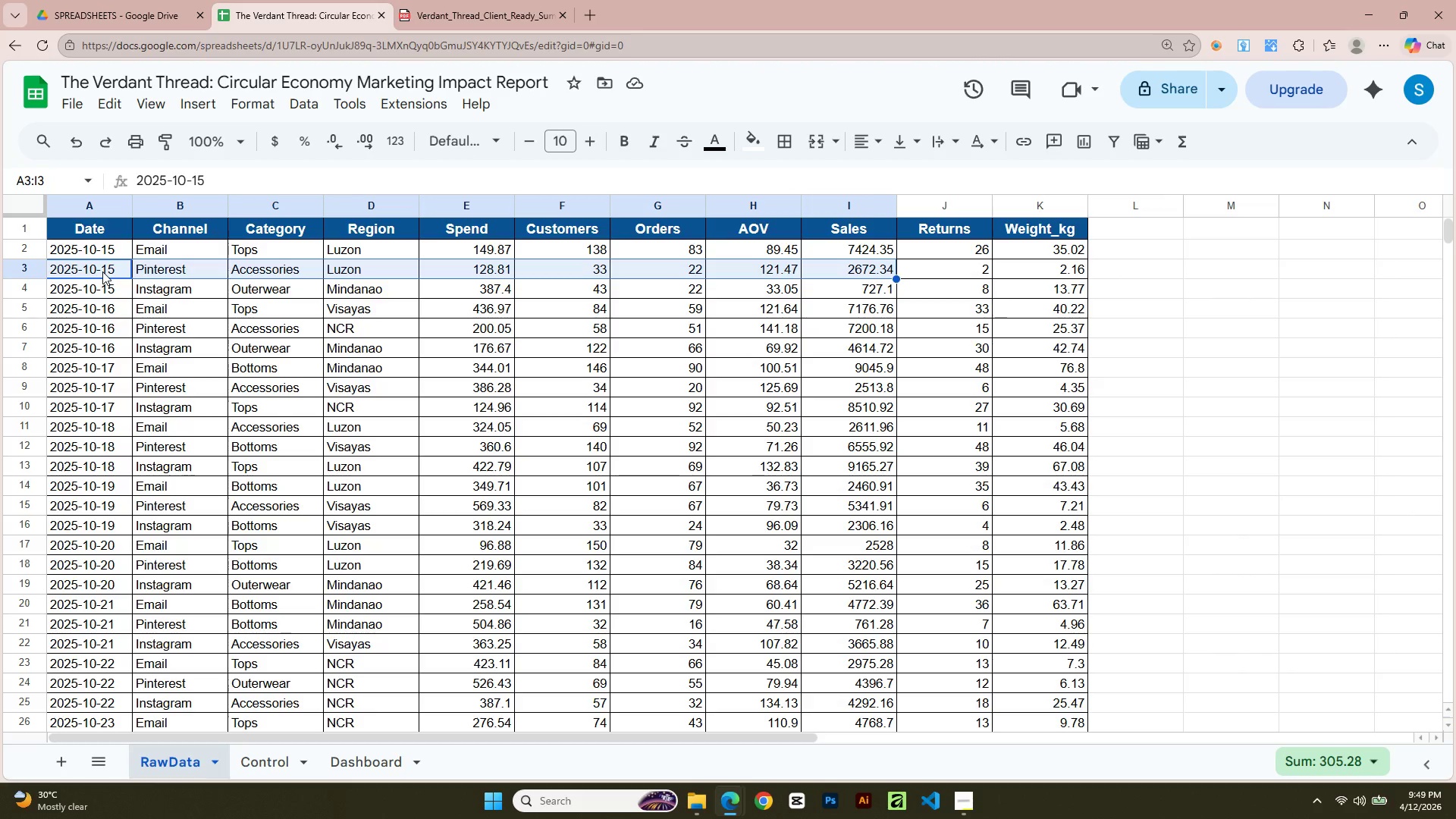 
key(Shift+ArrowRight)
 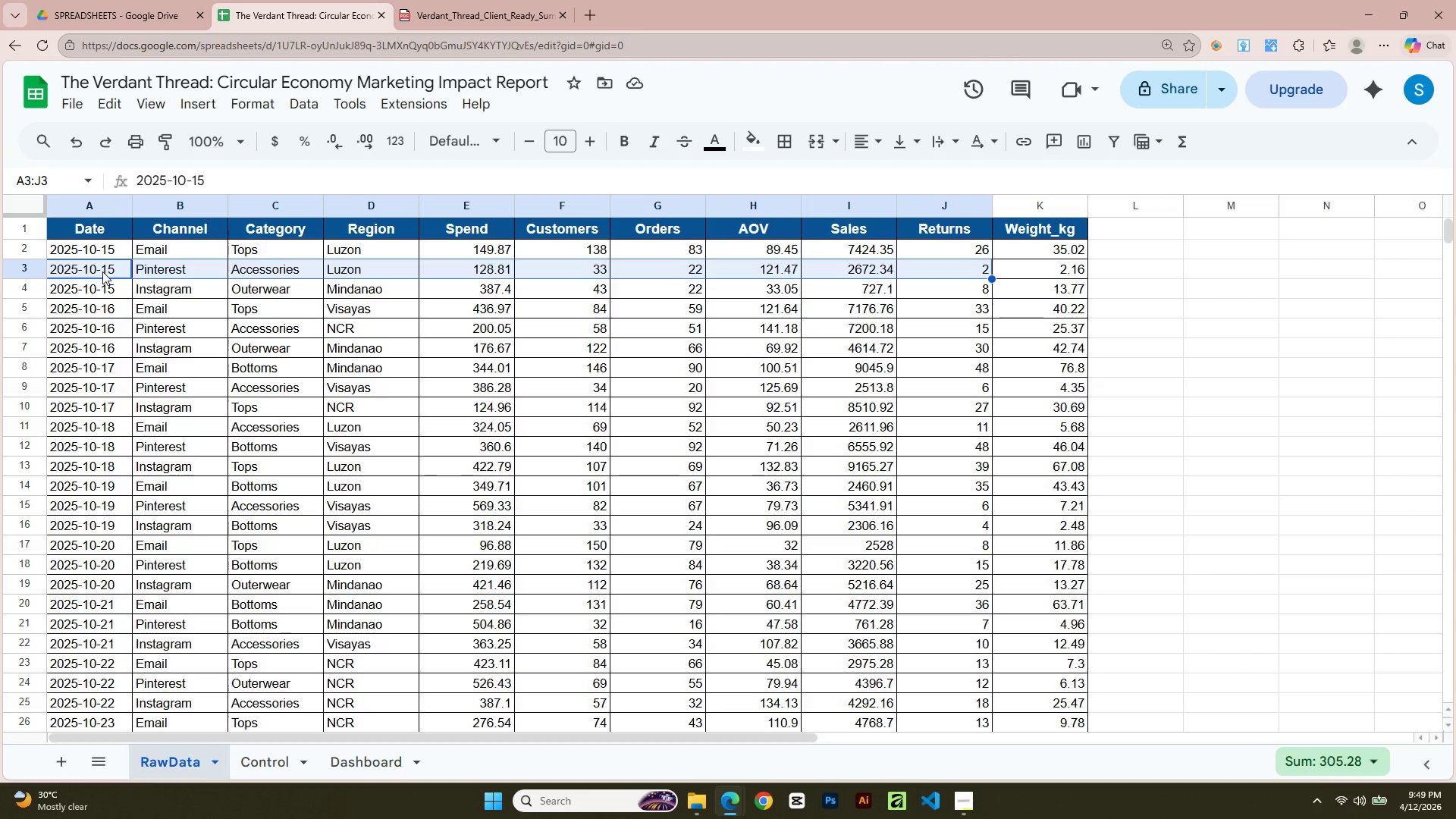 
key(Shift+ArrowRight)
 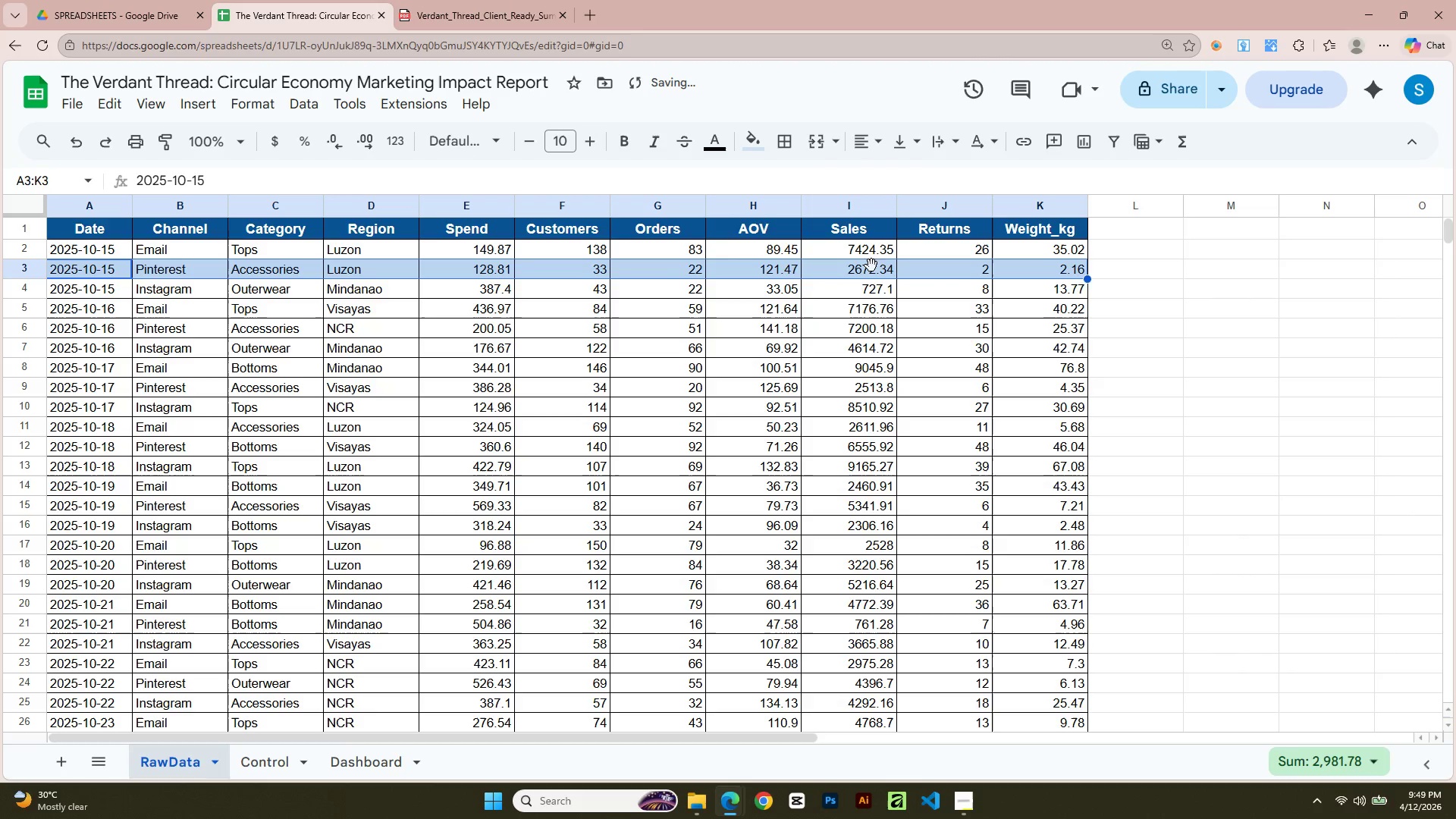 
wait(5.88)
 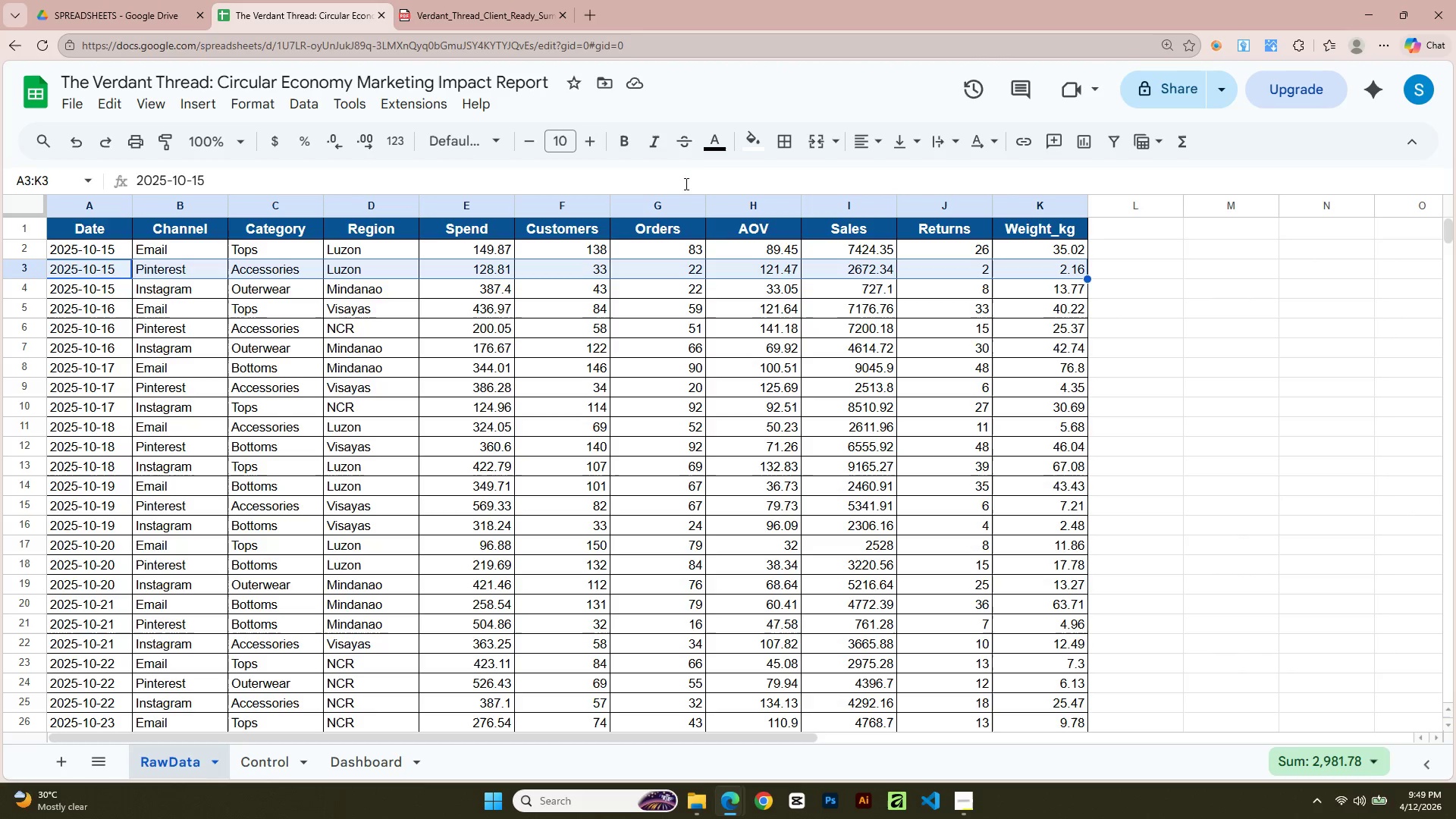 
key(Shift+ArrowRight)
 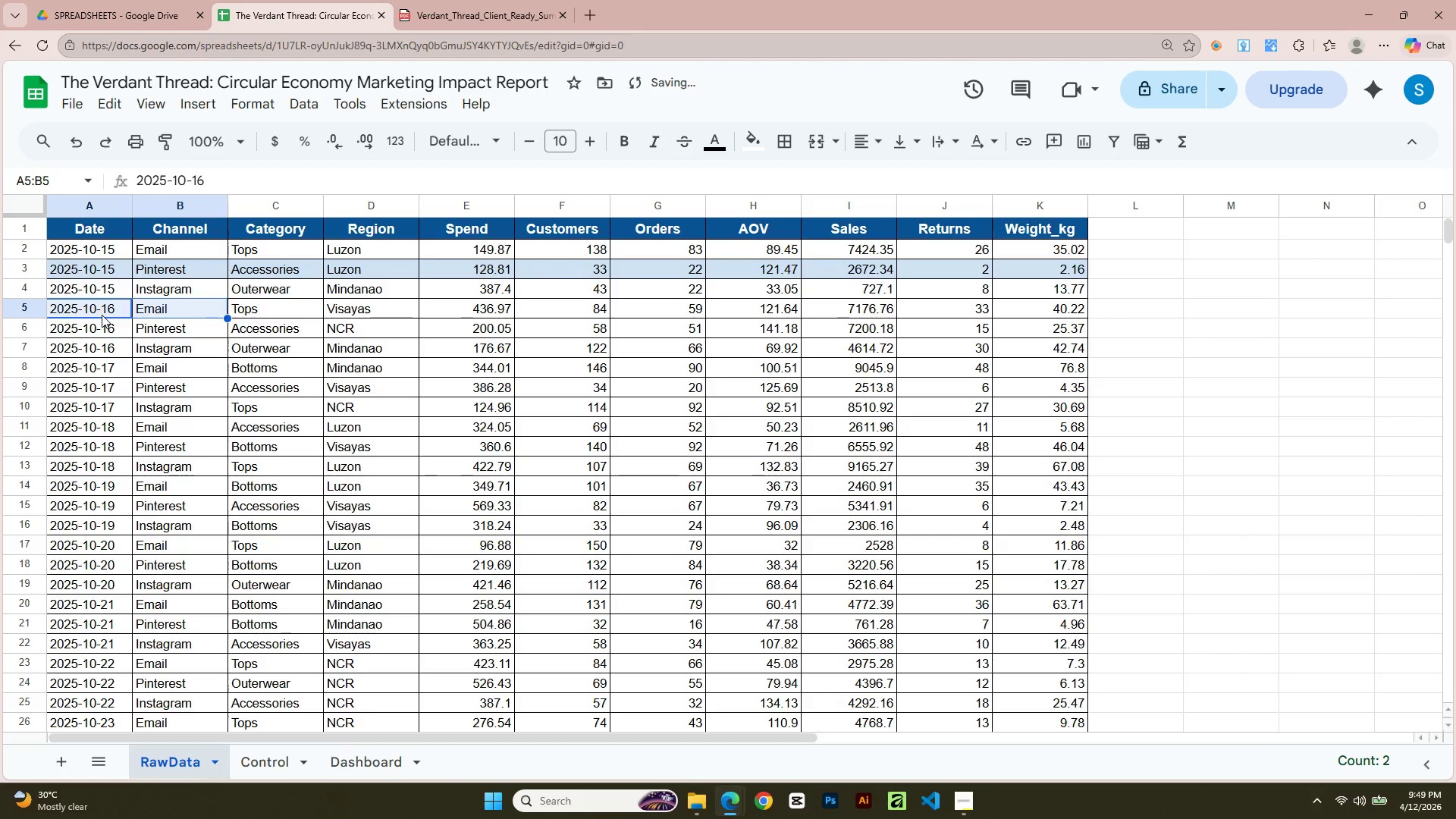 
key(Shift+ArrowRight)
 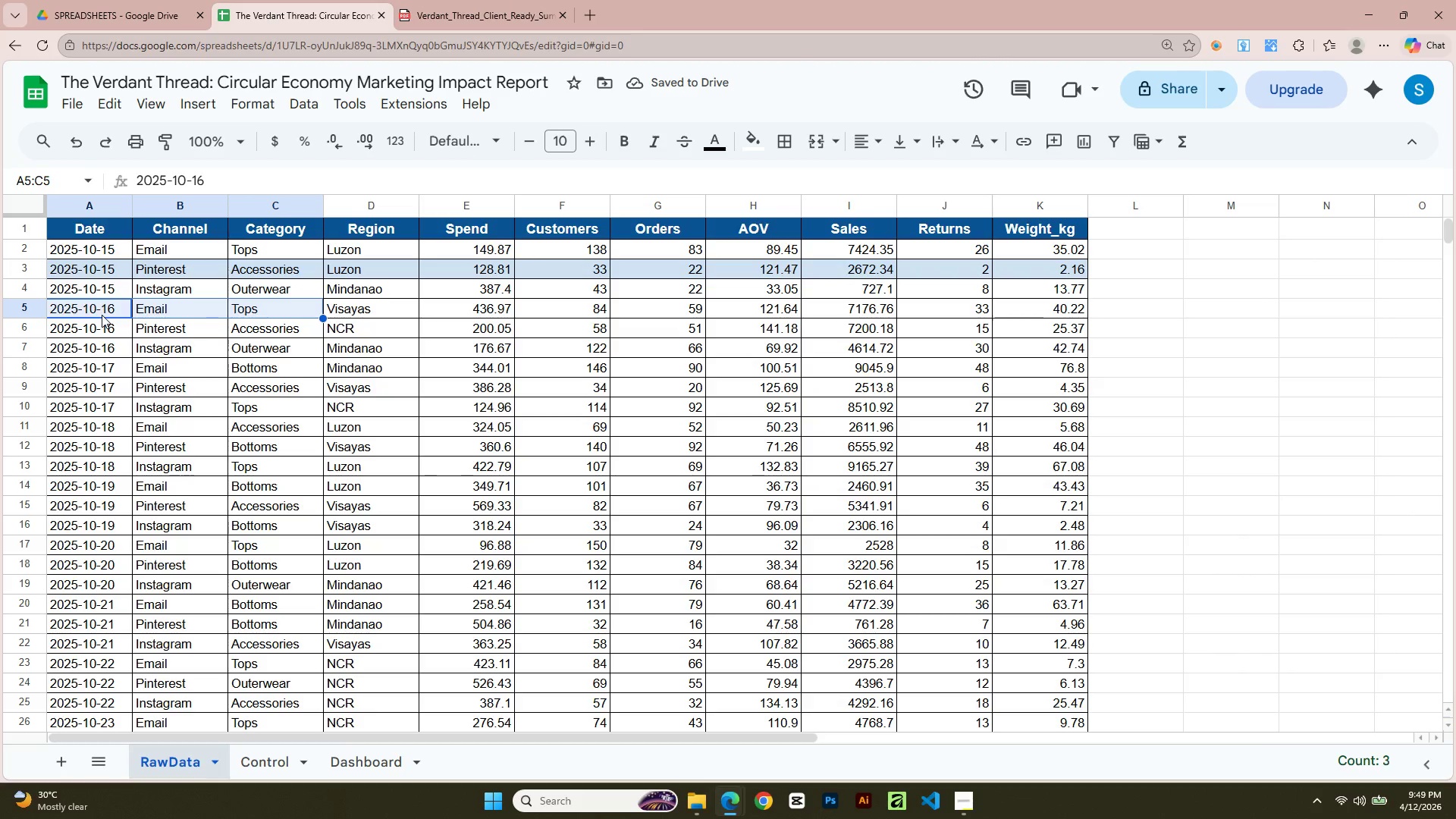 
key(Shift+ArrowRight)
 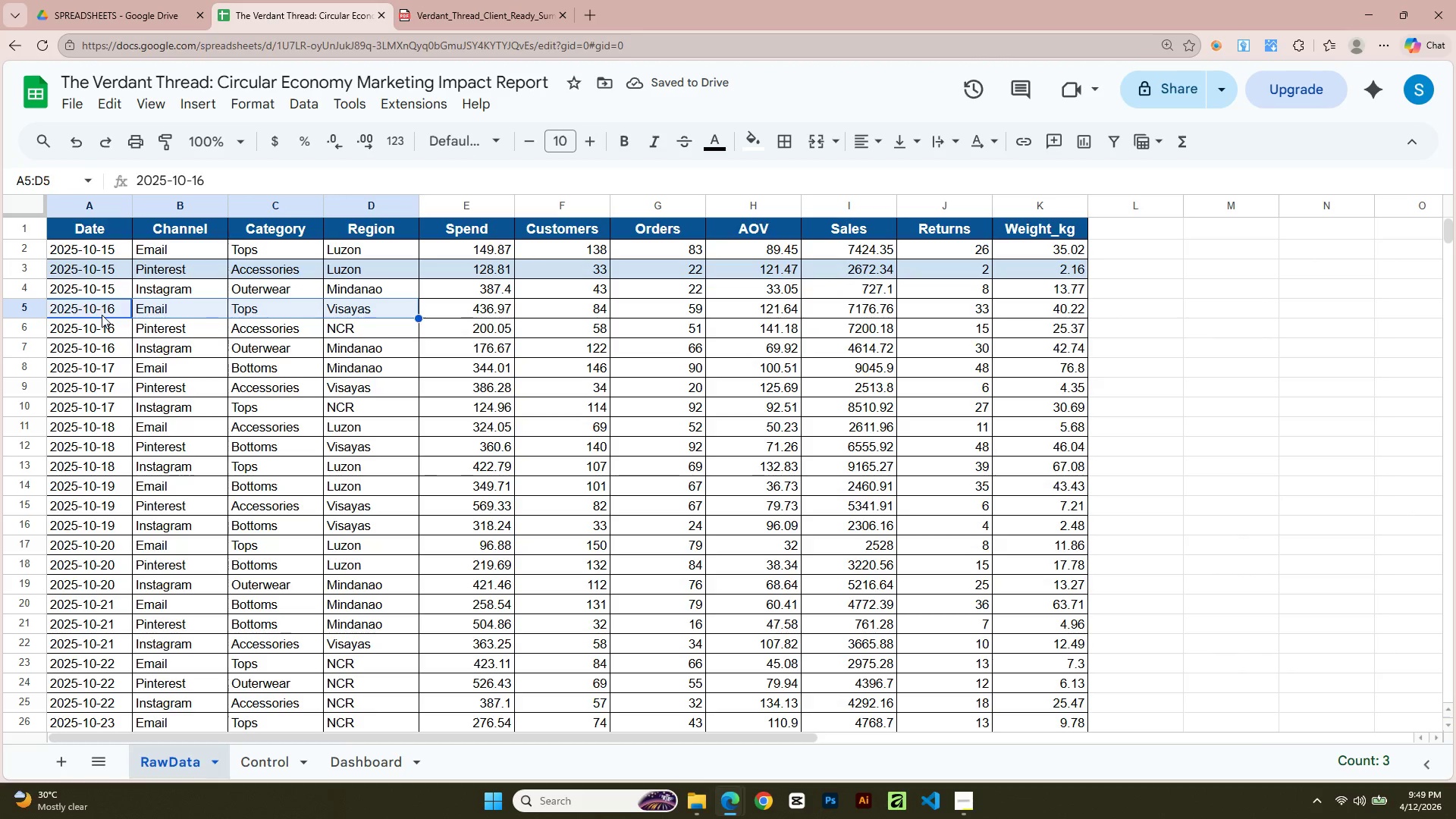 
key(Shift+ArrowRight)
 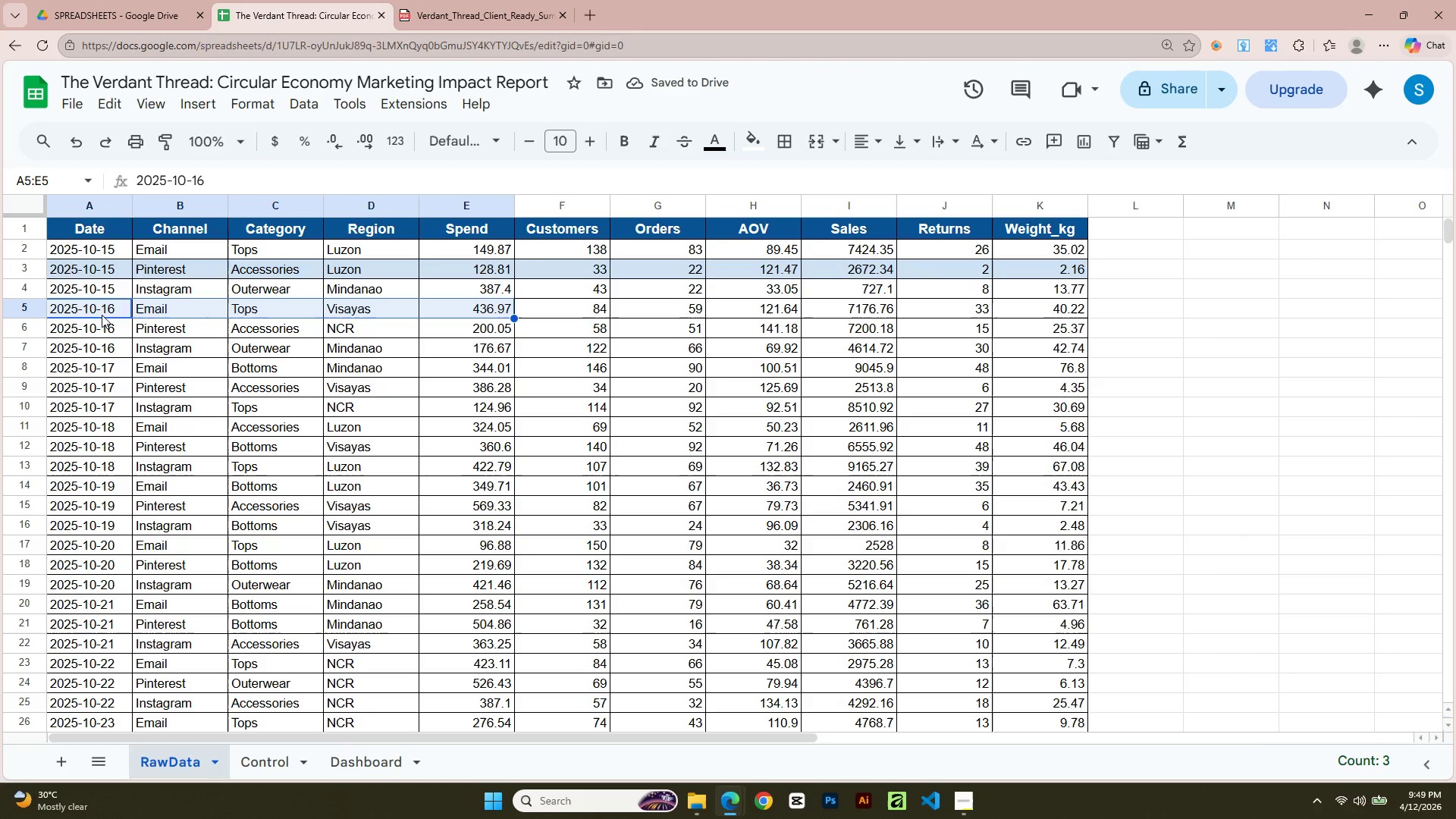 
key(Shift+ArrowRight)
 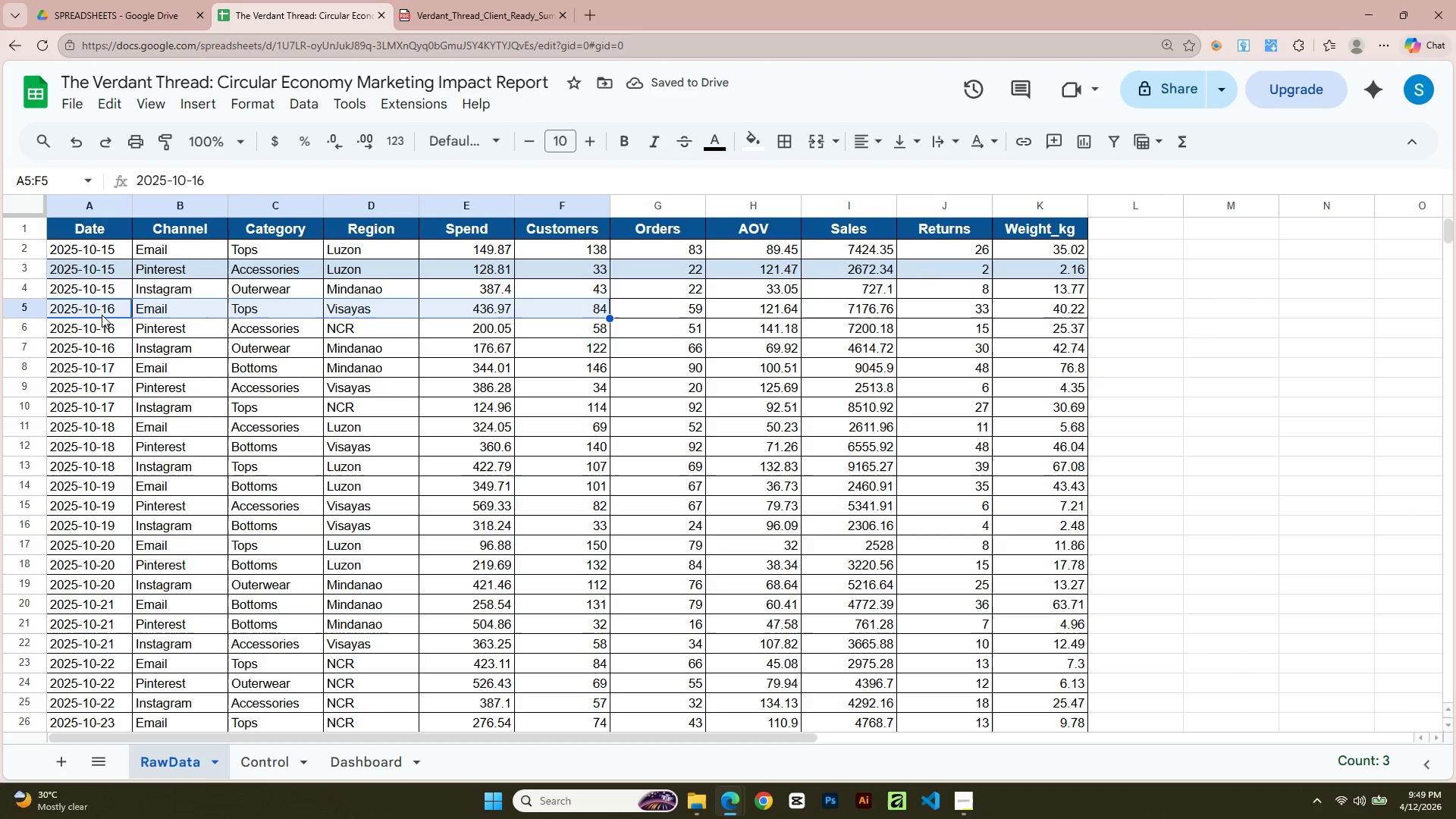 
key(Shift+ArrowRight)
 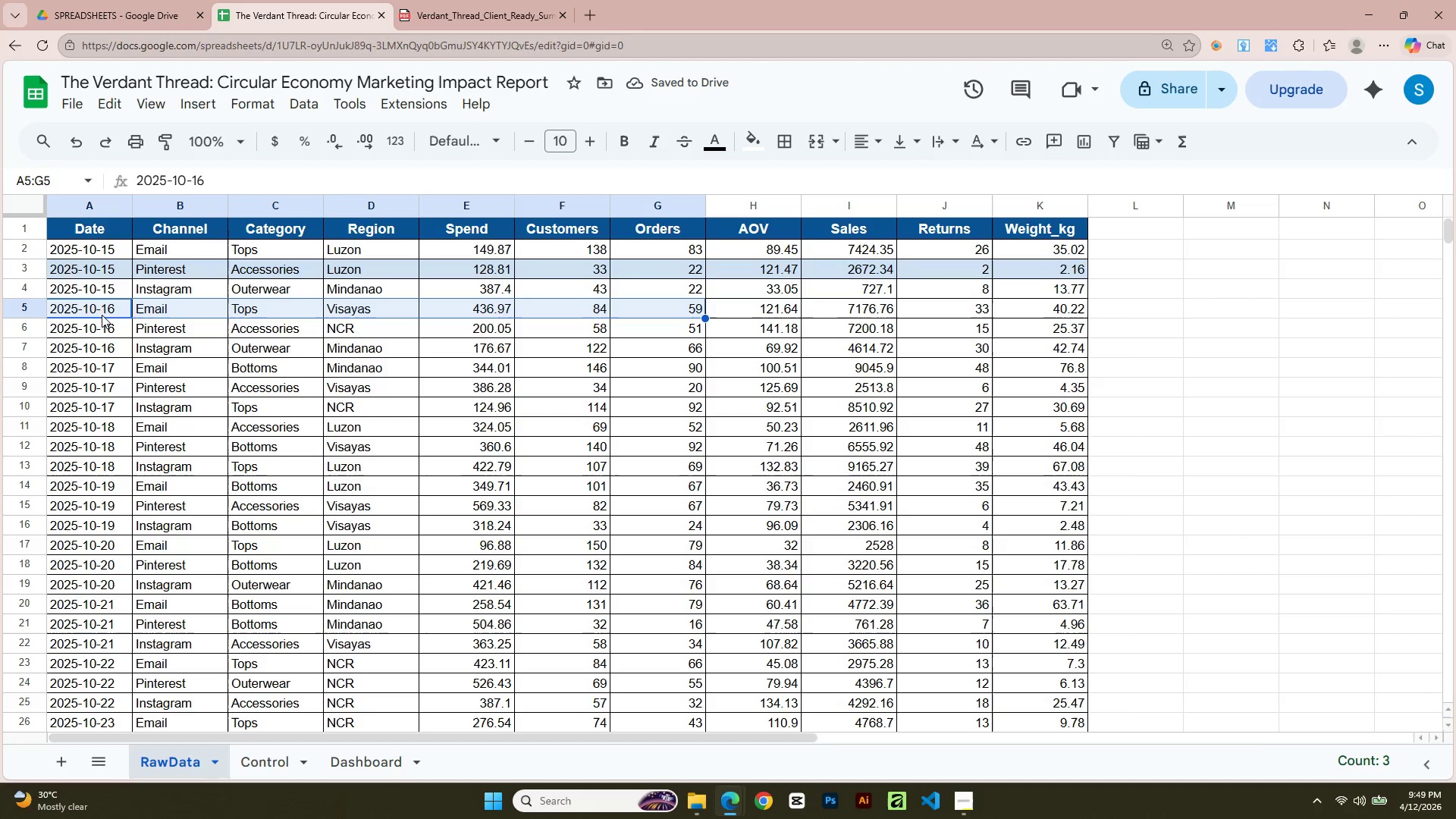 
key(Shift+ArrowRight)
 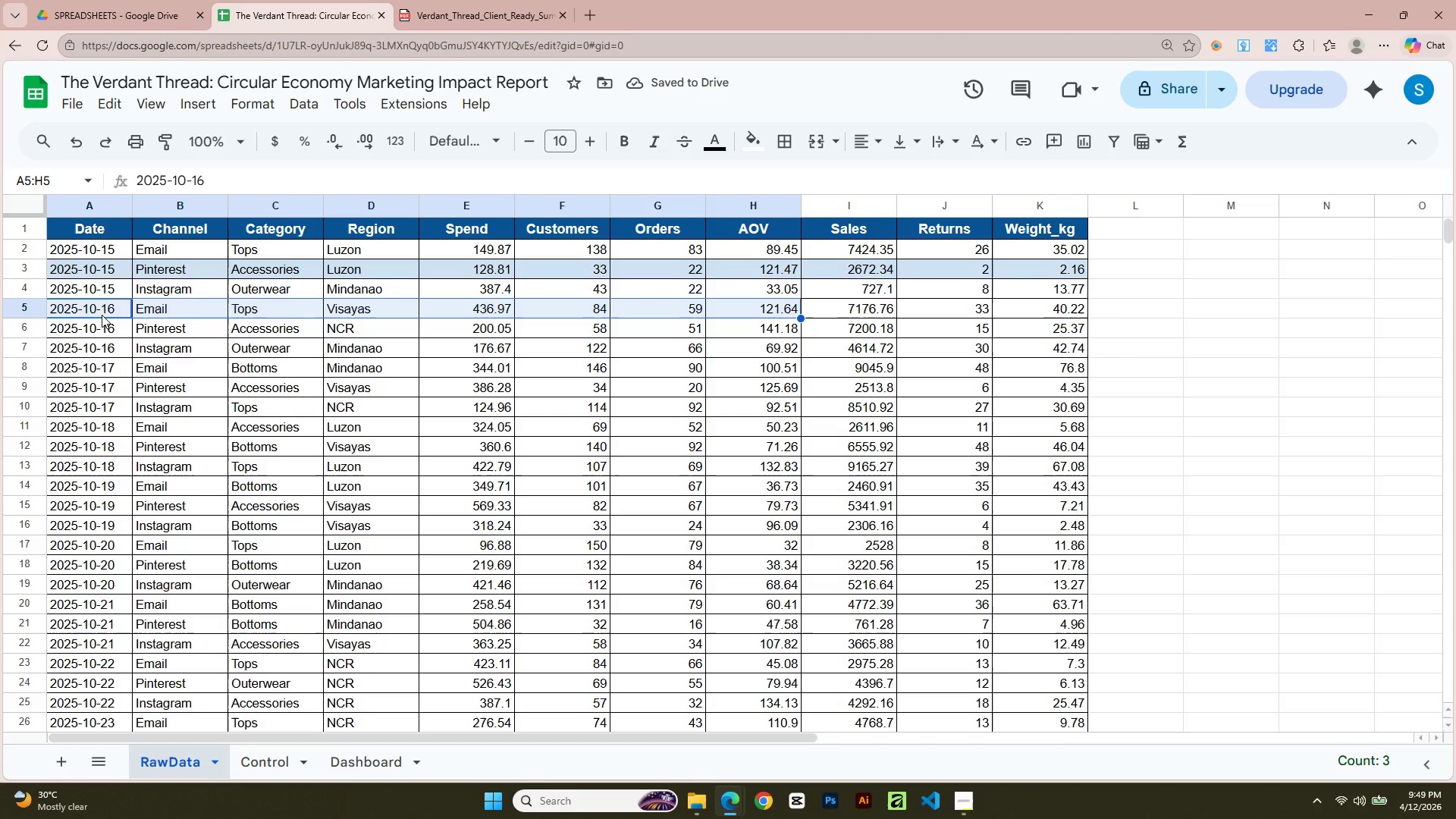 
key(Shift+ArrowRight)
 